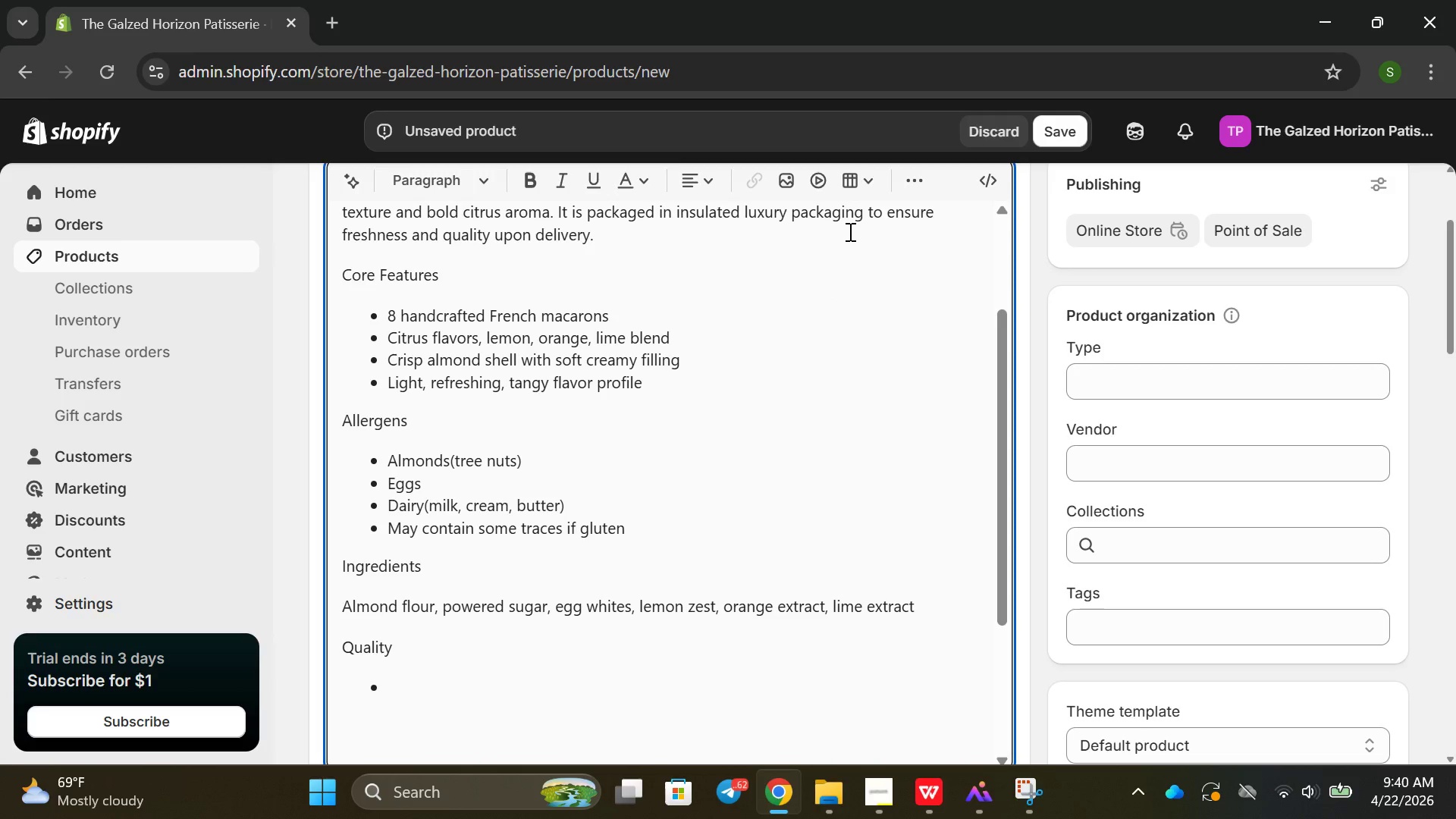 
type(M)
key(Backspace)
type(8 mcarons per box)
 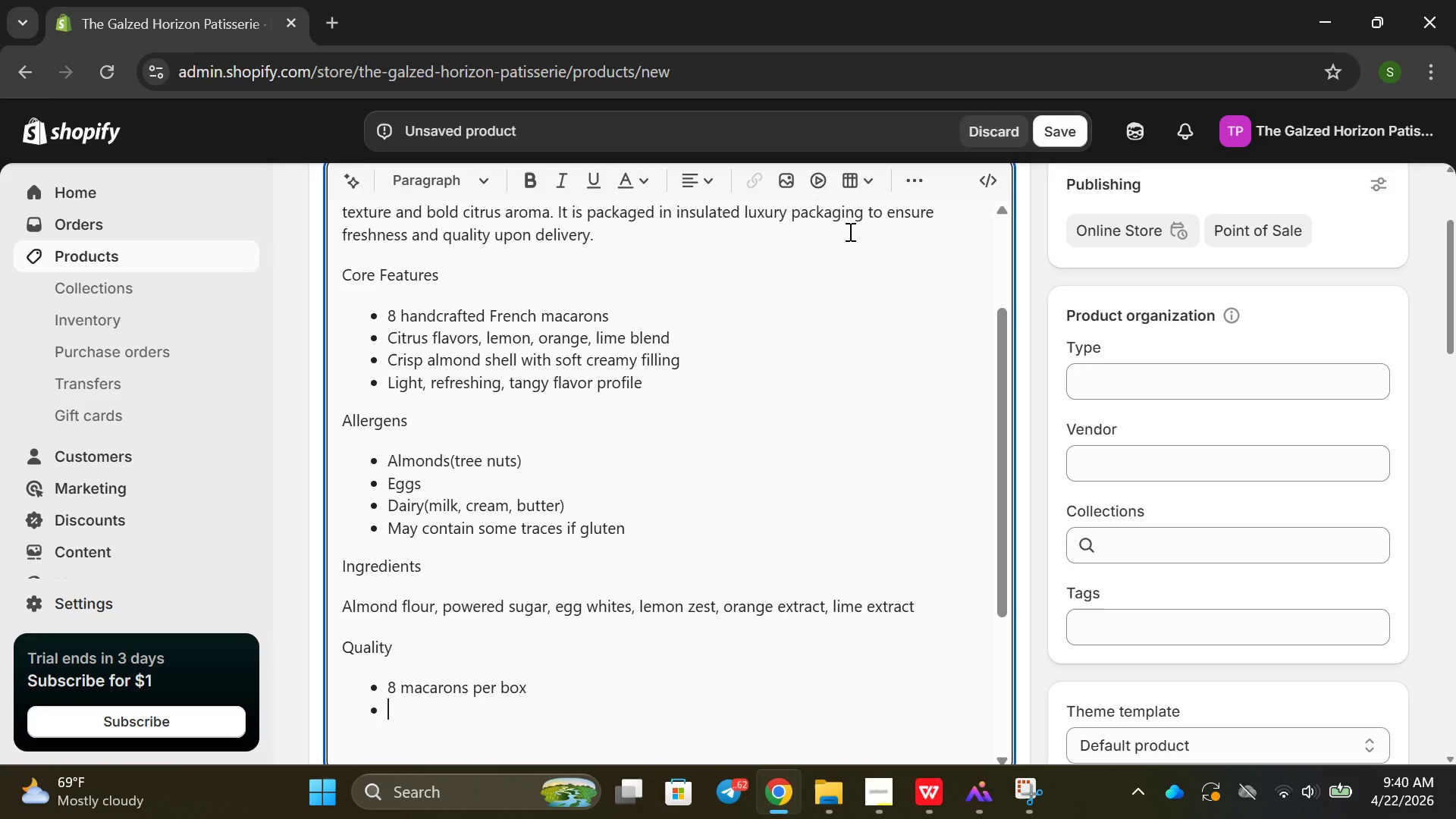 
key(Enter)
 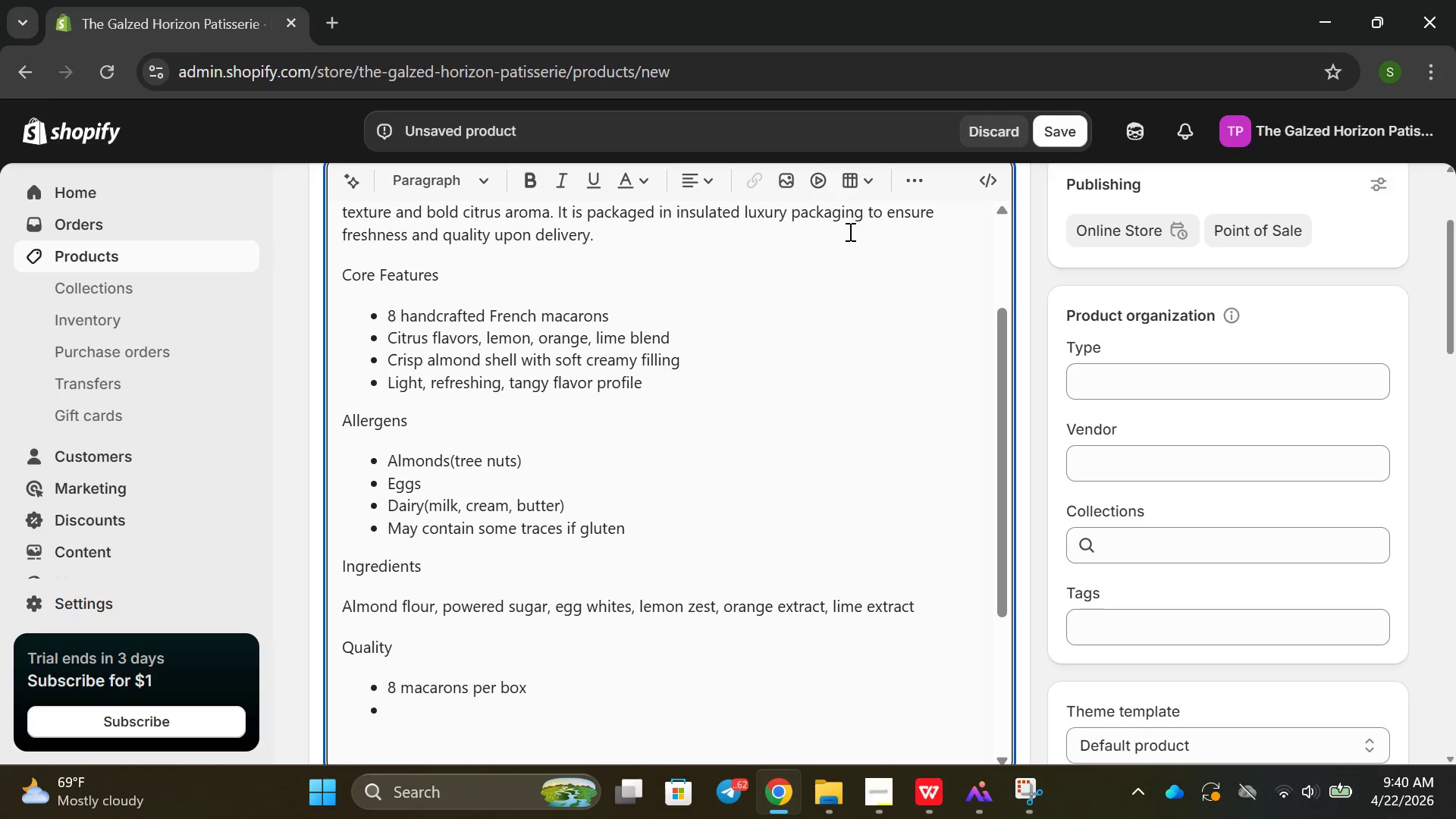 
type(Totla)
key(Backspace)
key(Backspace)
type(al Shopping wr)
key(Backspace)
type(eight:600 g)
 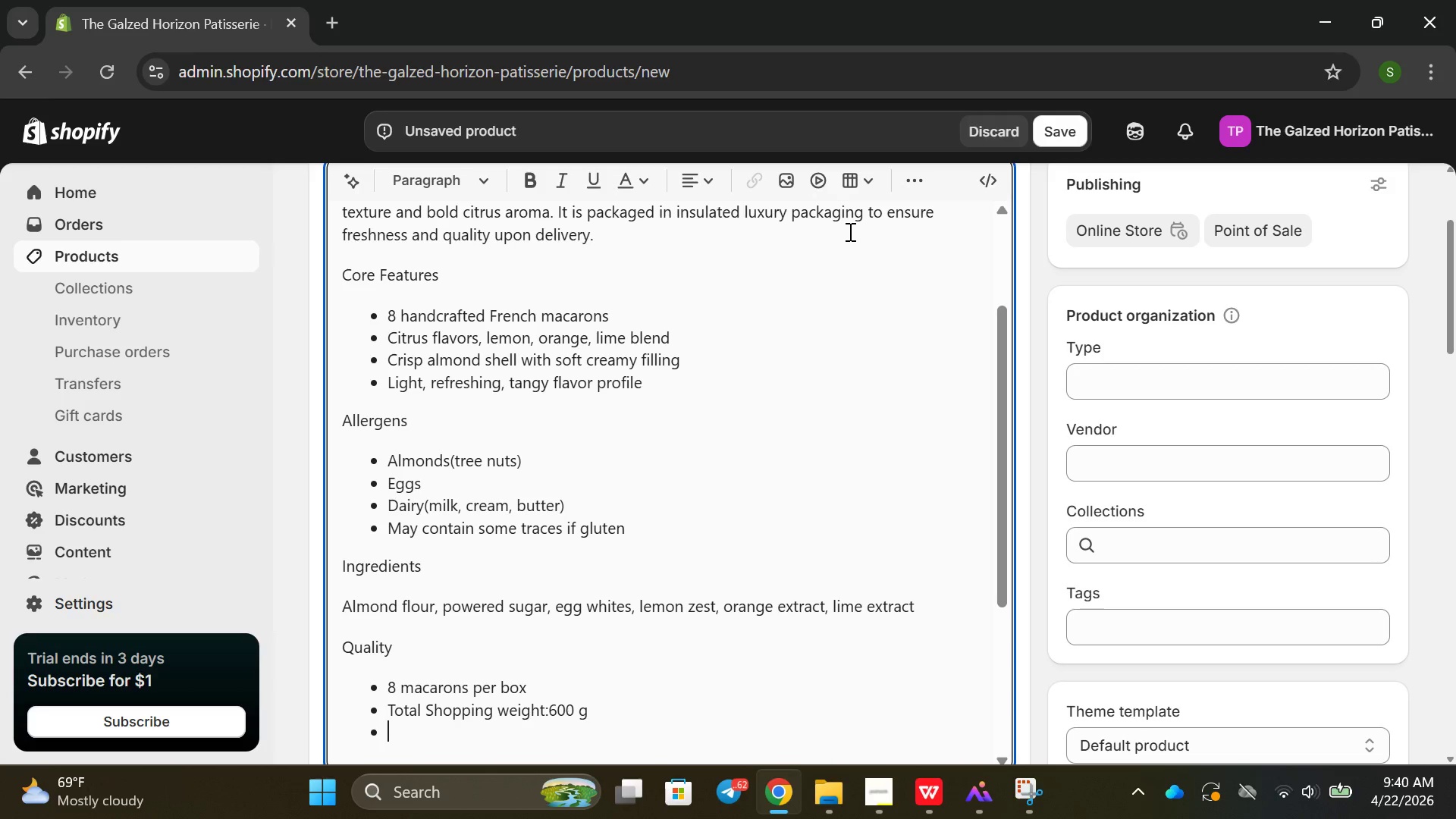 
 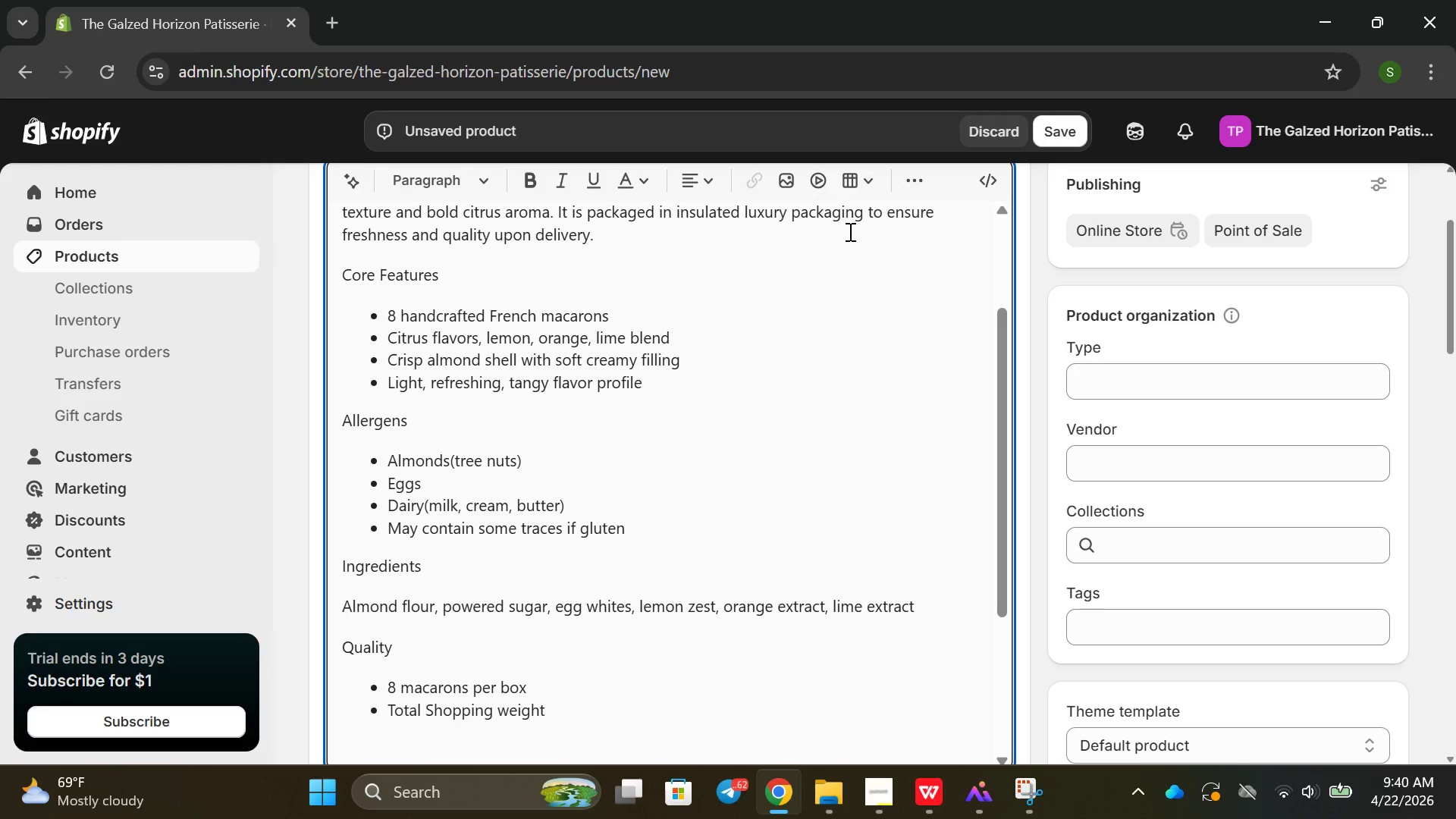 
key(Enter)
 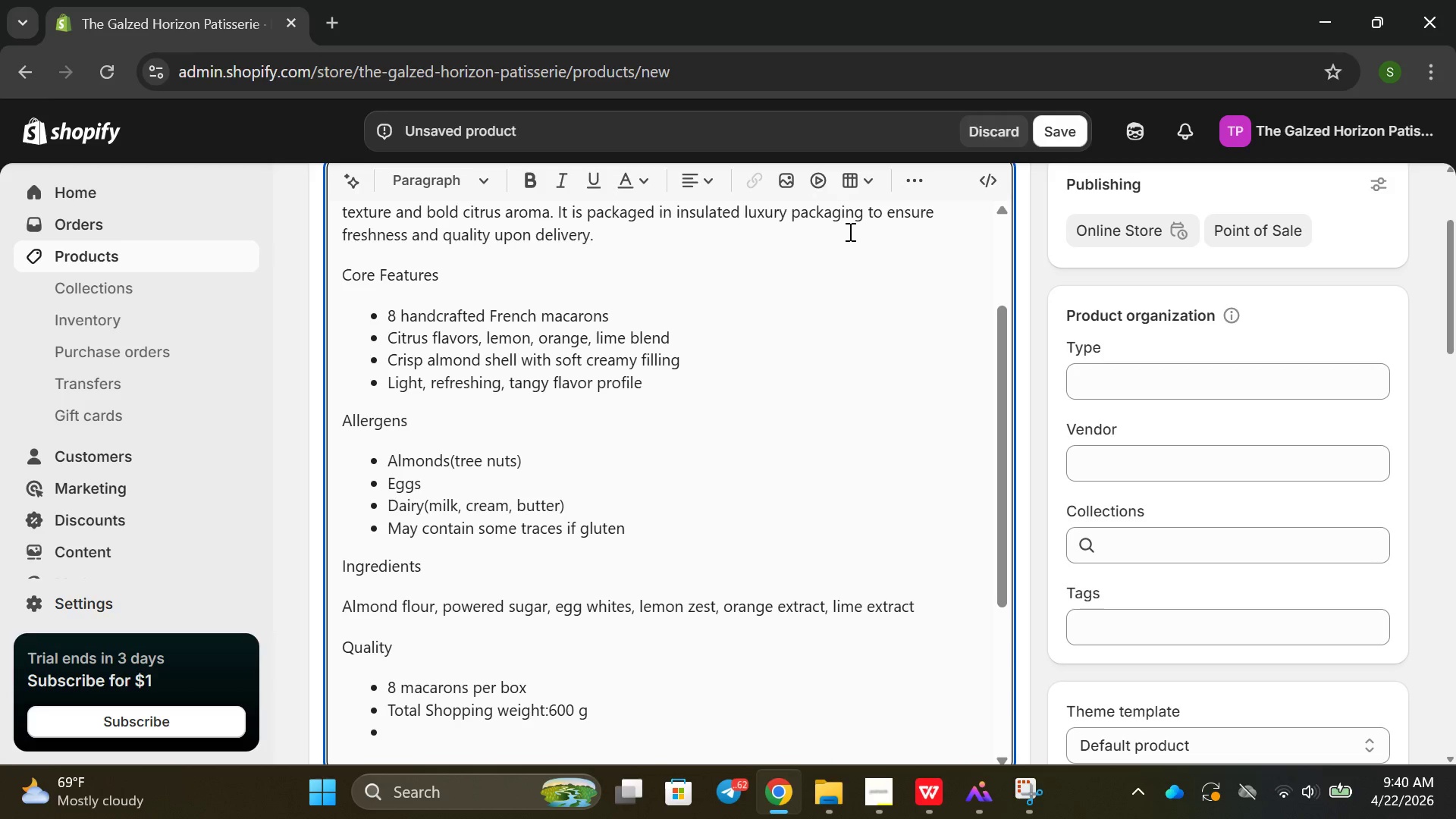 
hold_key(key=ShiftRight, duration=0.64)
 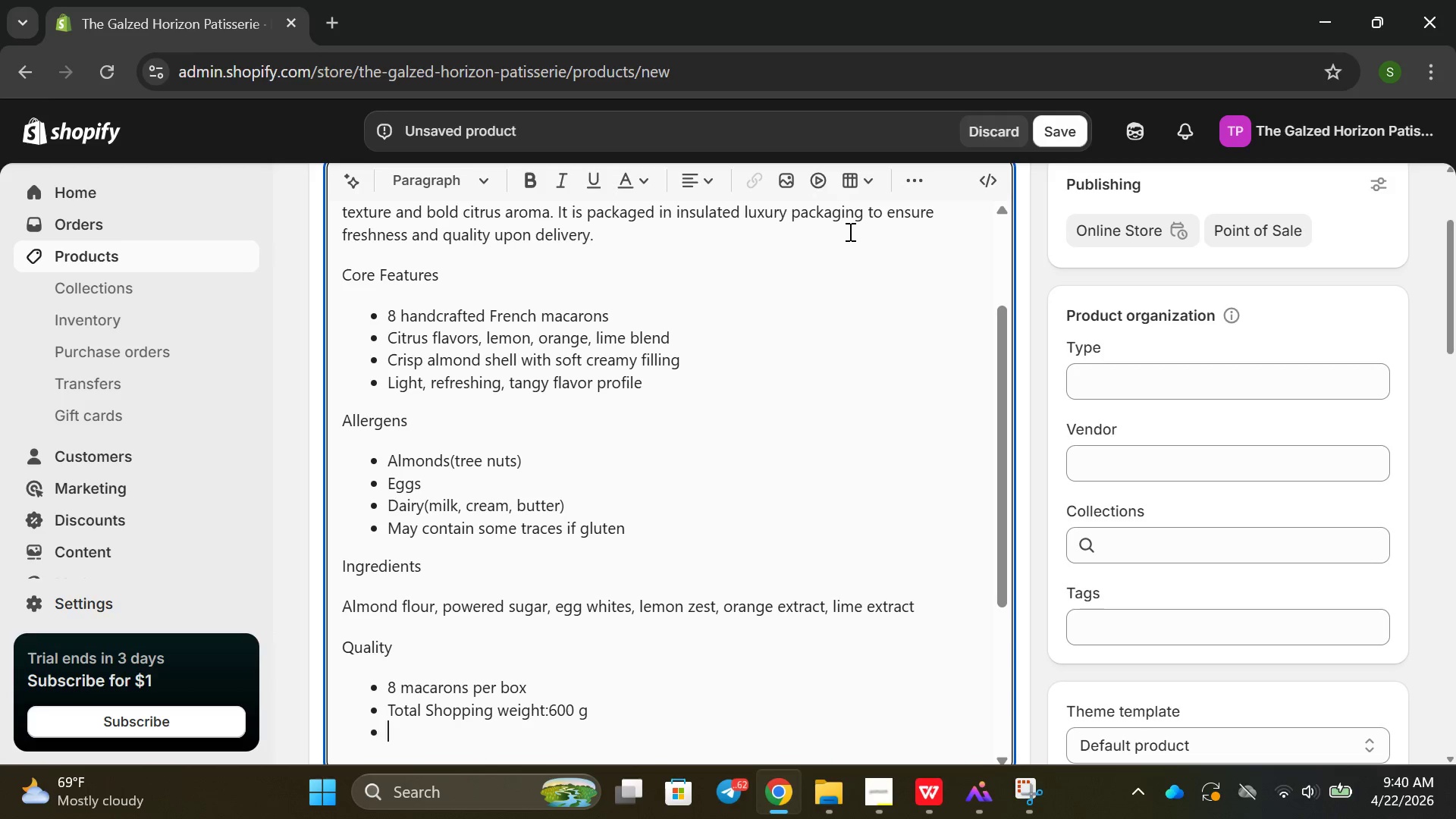 
key(Backspace)
 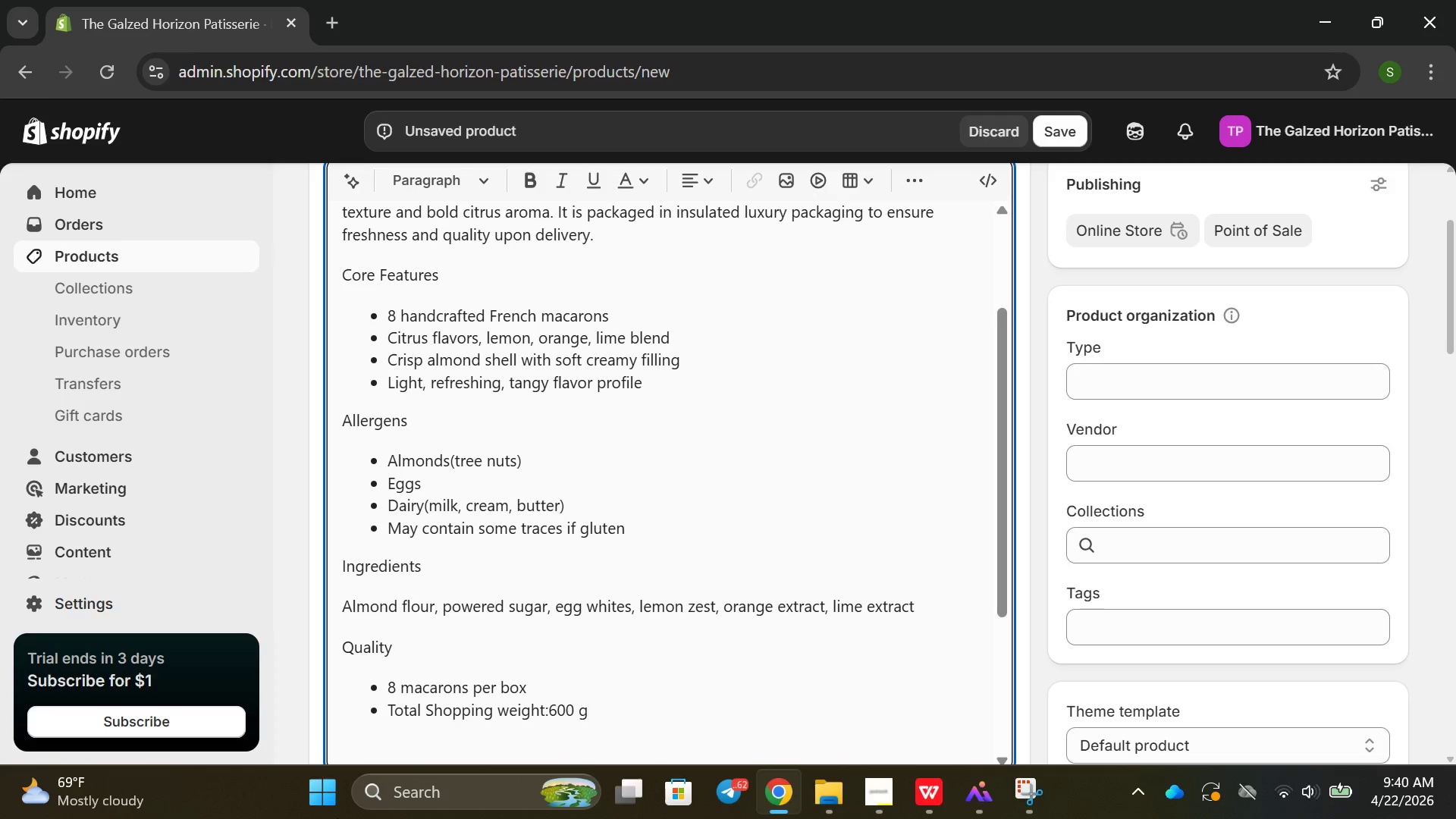 
scroll: coordinate [366, 300], scroll_direction: down, amount: 12.0
 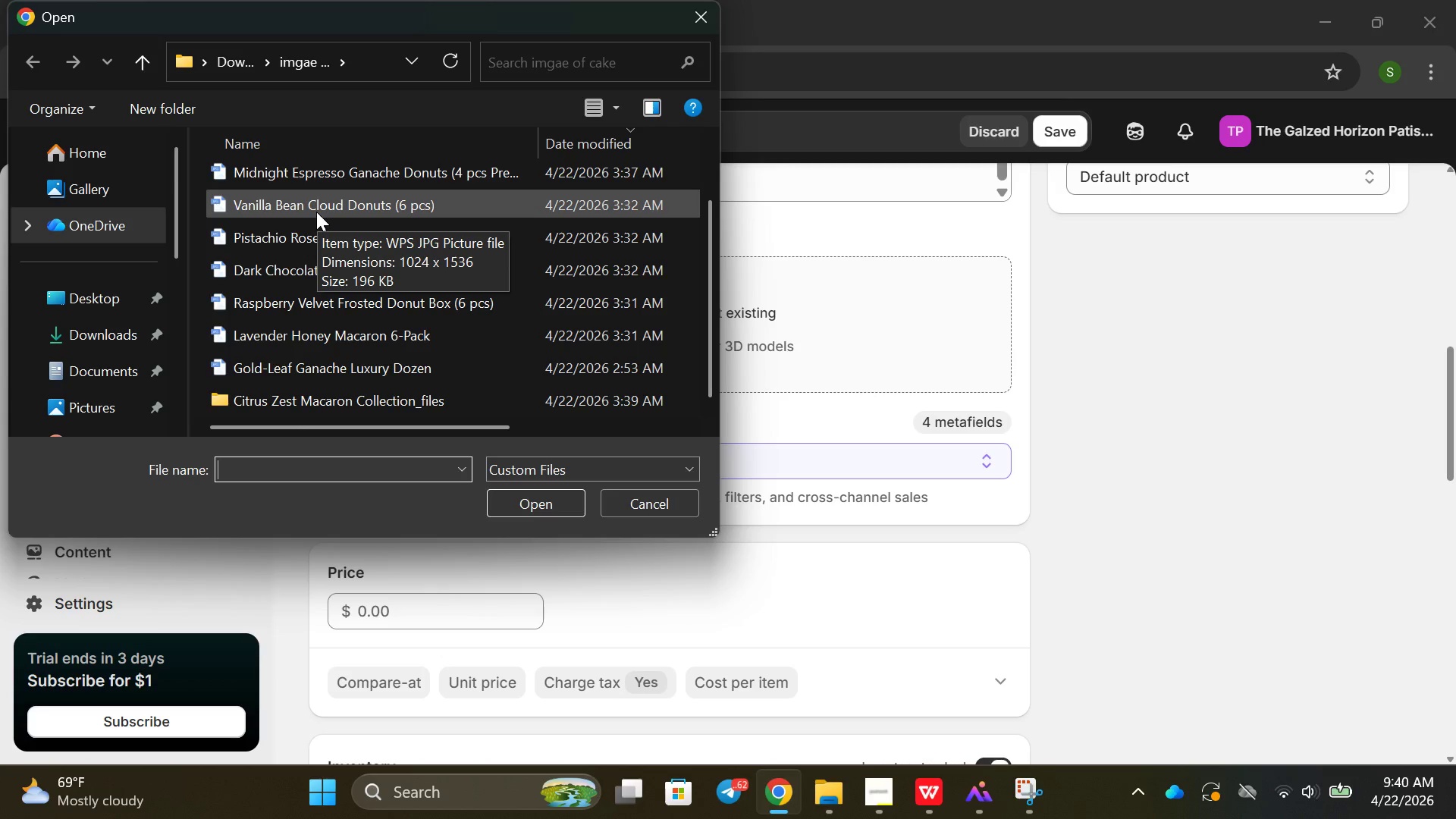 
wait(15.86)
 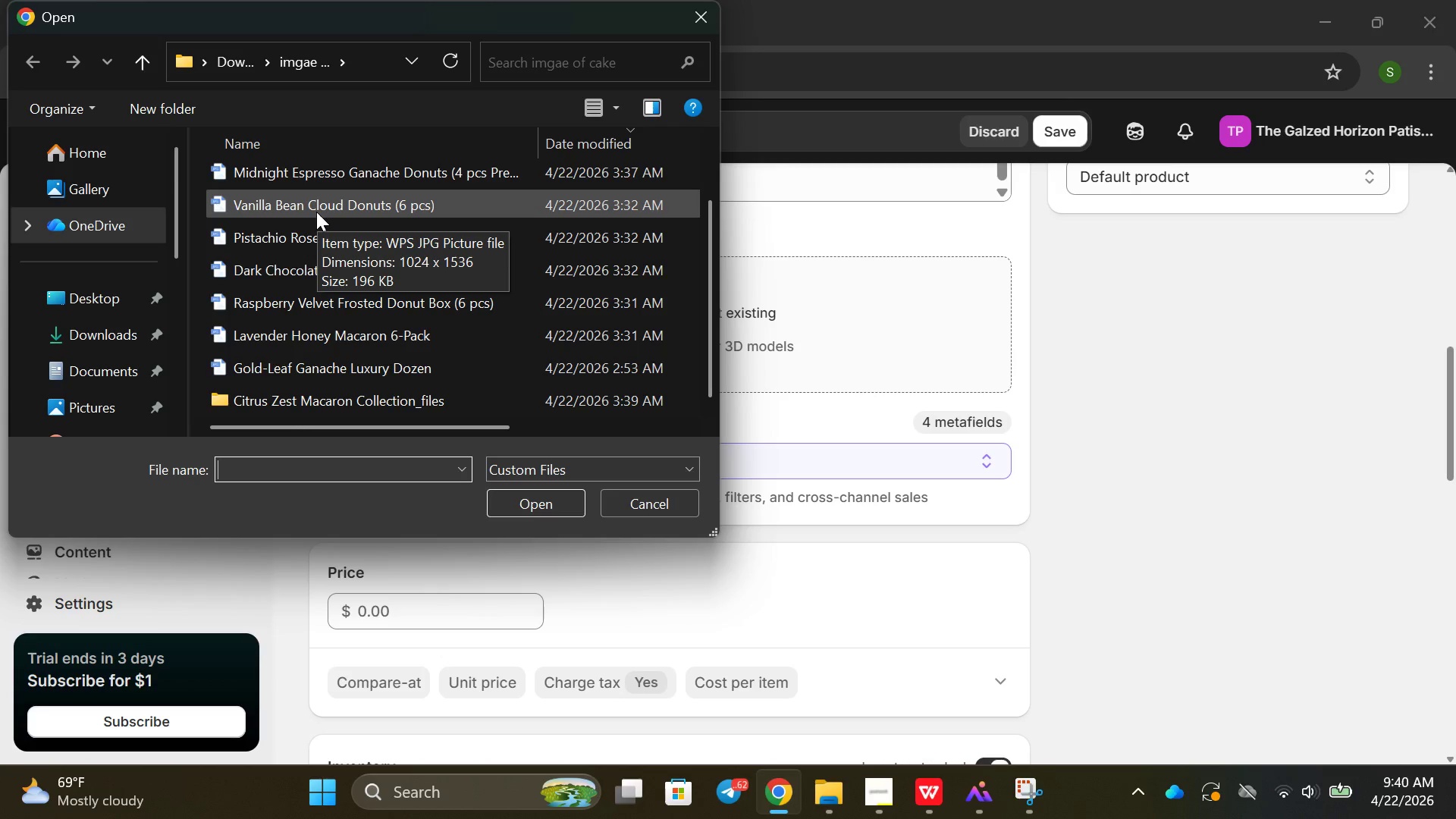 
double_click([500, 404])
 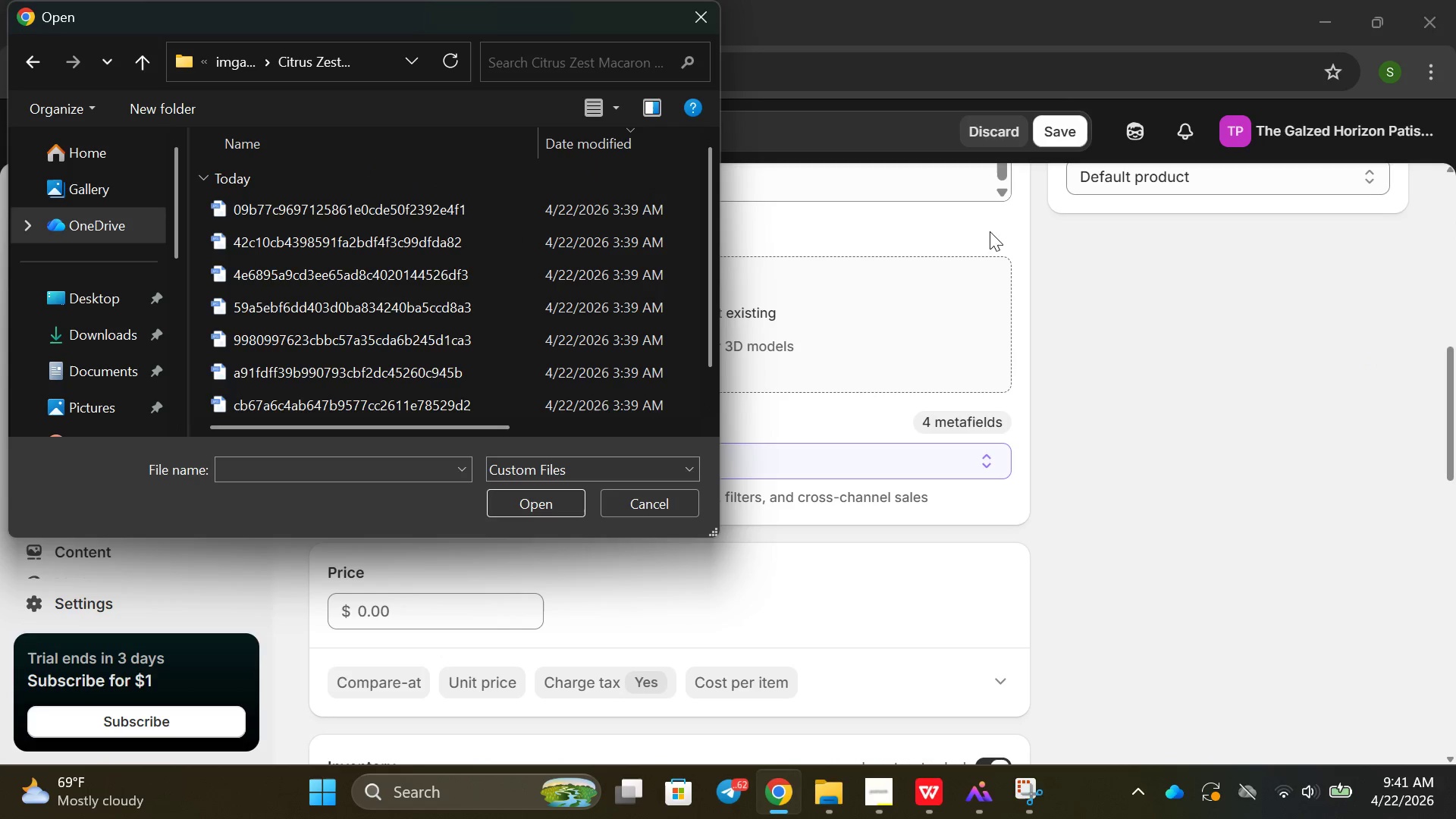 
wait(8.56)
 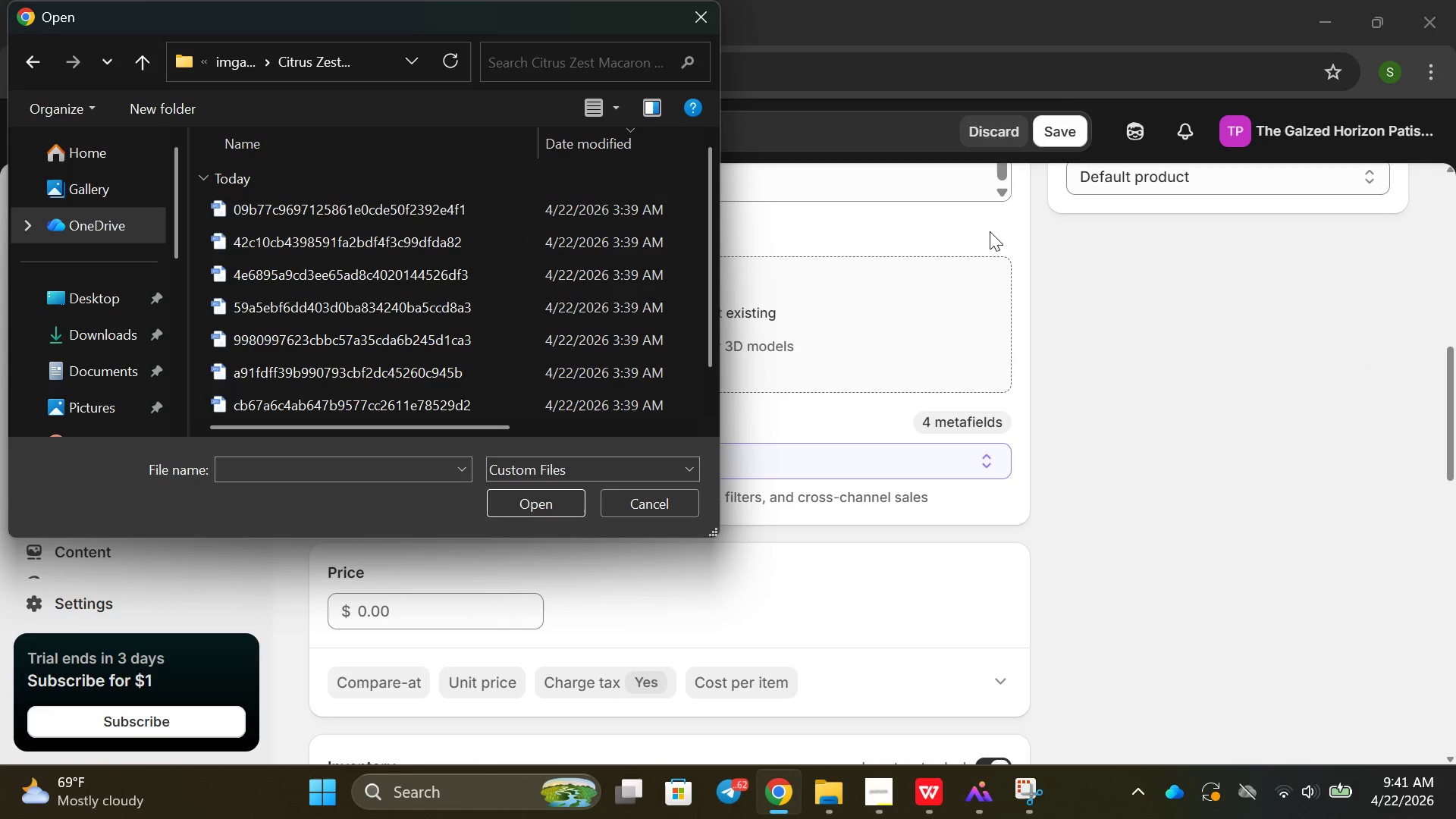 
double_click([313, 212])
 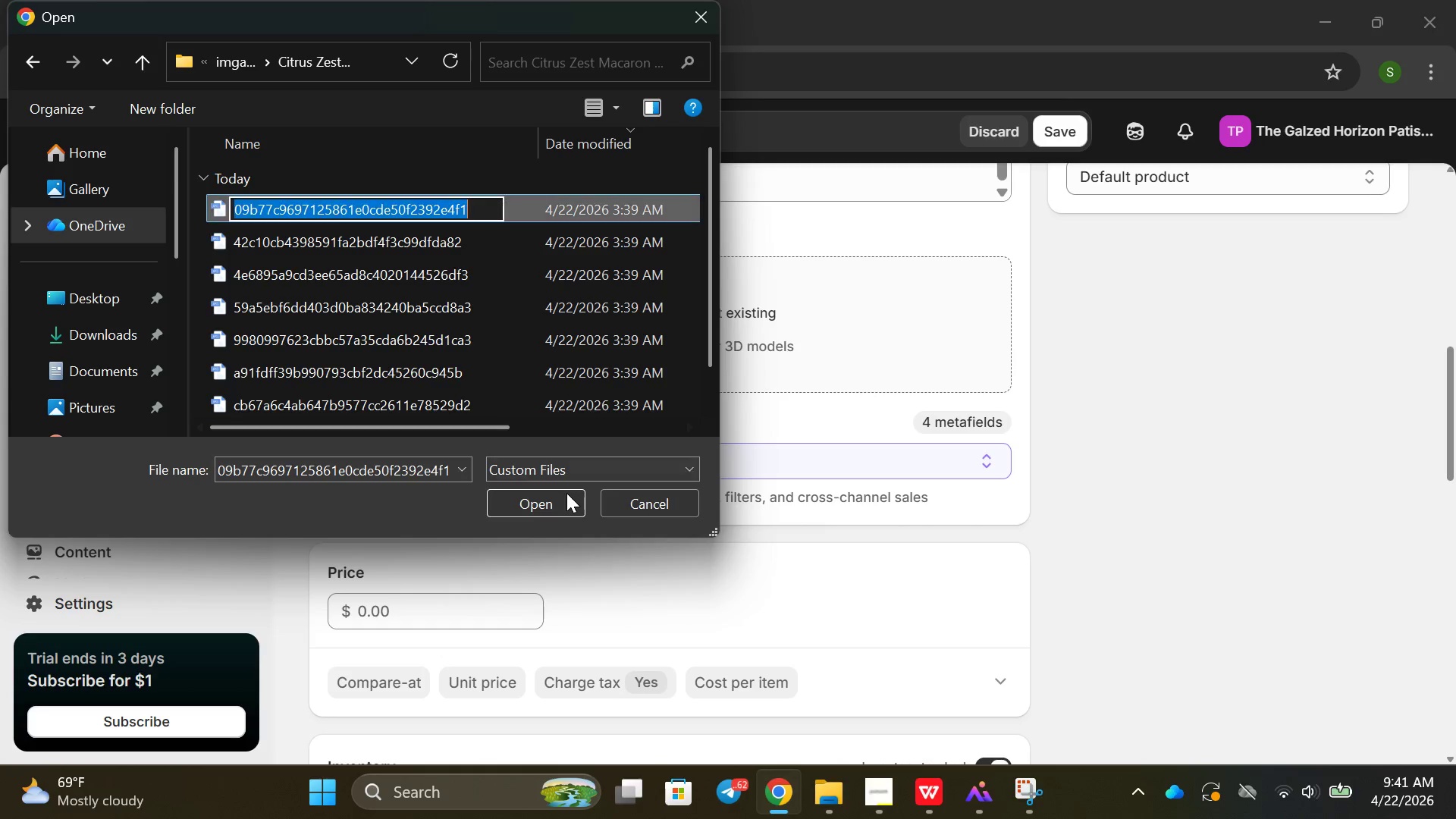 
left_click([565, 497])
 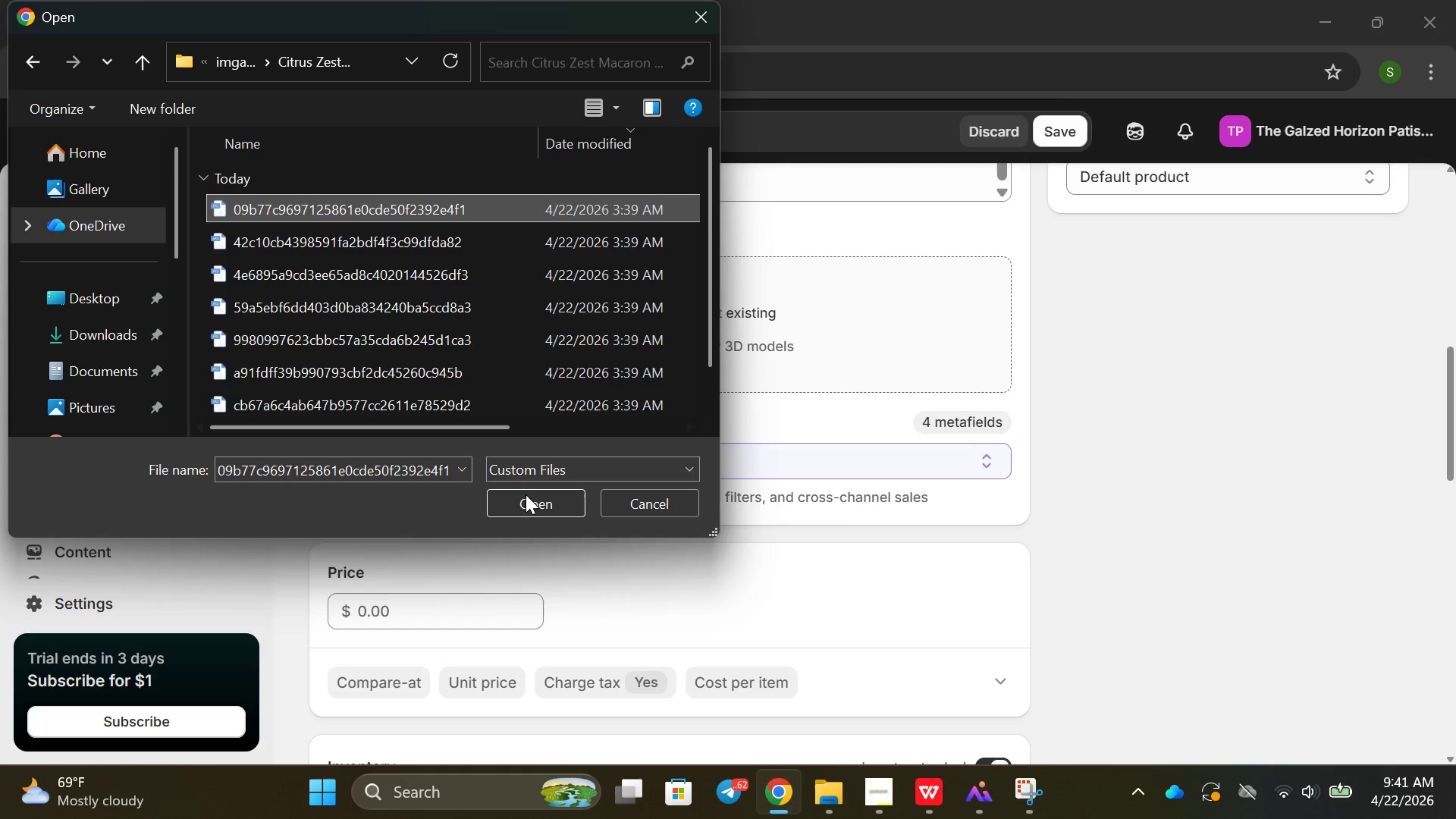 
left_click([520, 504])
 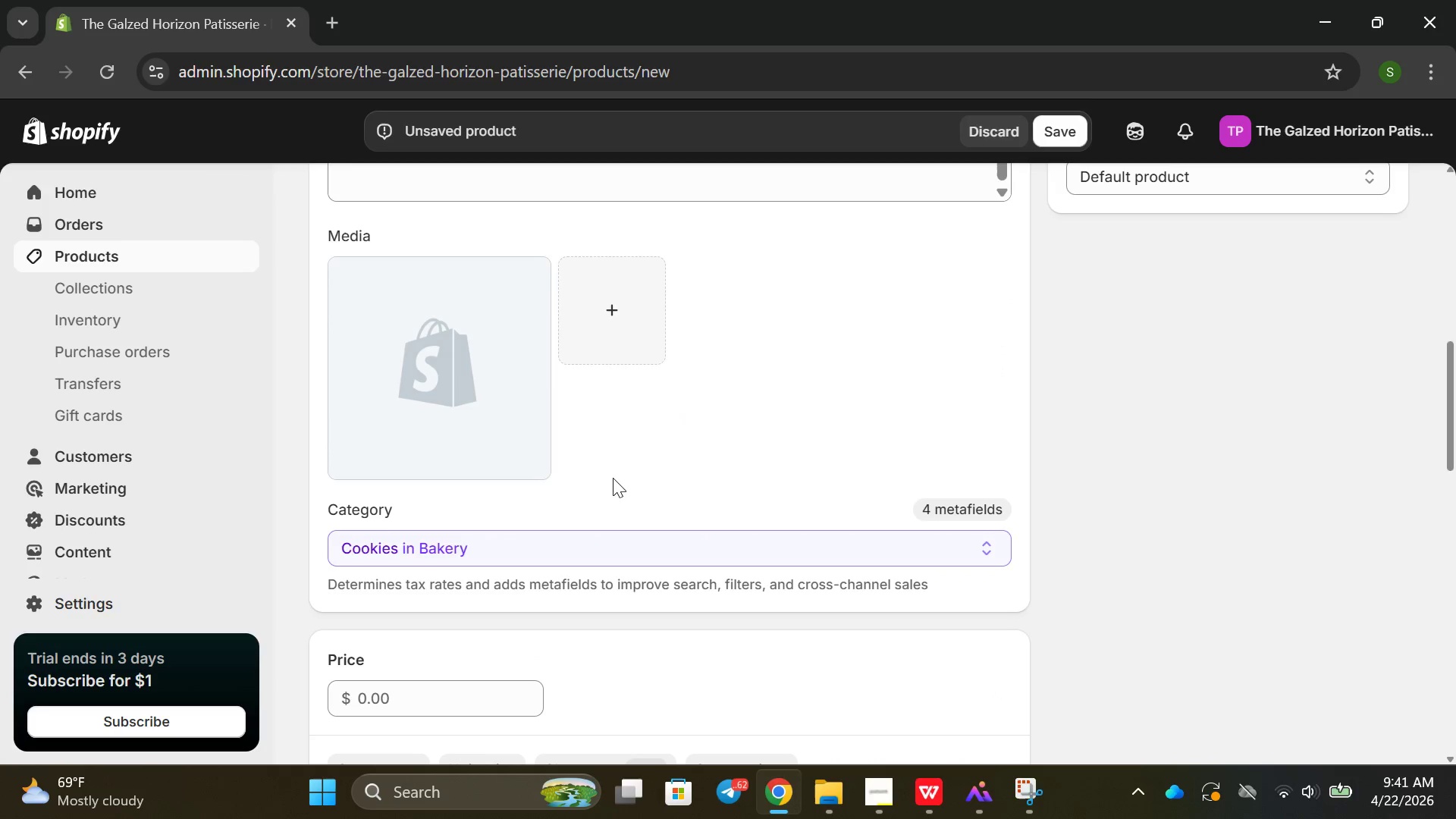 
wait(7.09)
 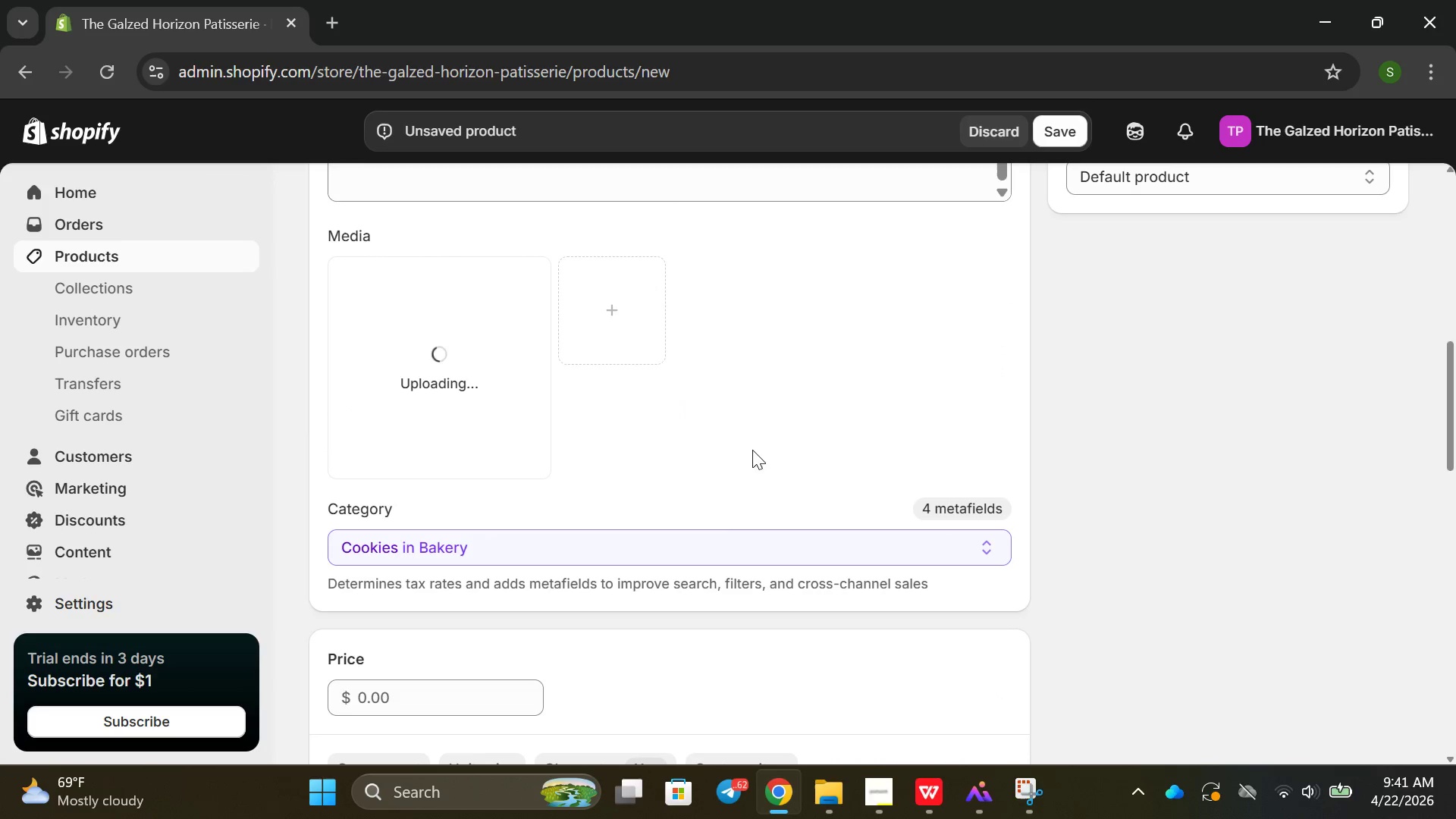 
scroll: coordinate [695, 479], scroll_direction: down, amount: 2.0
 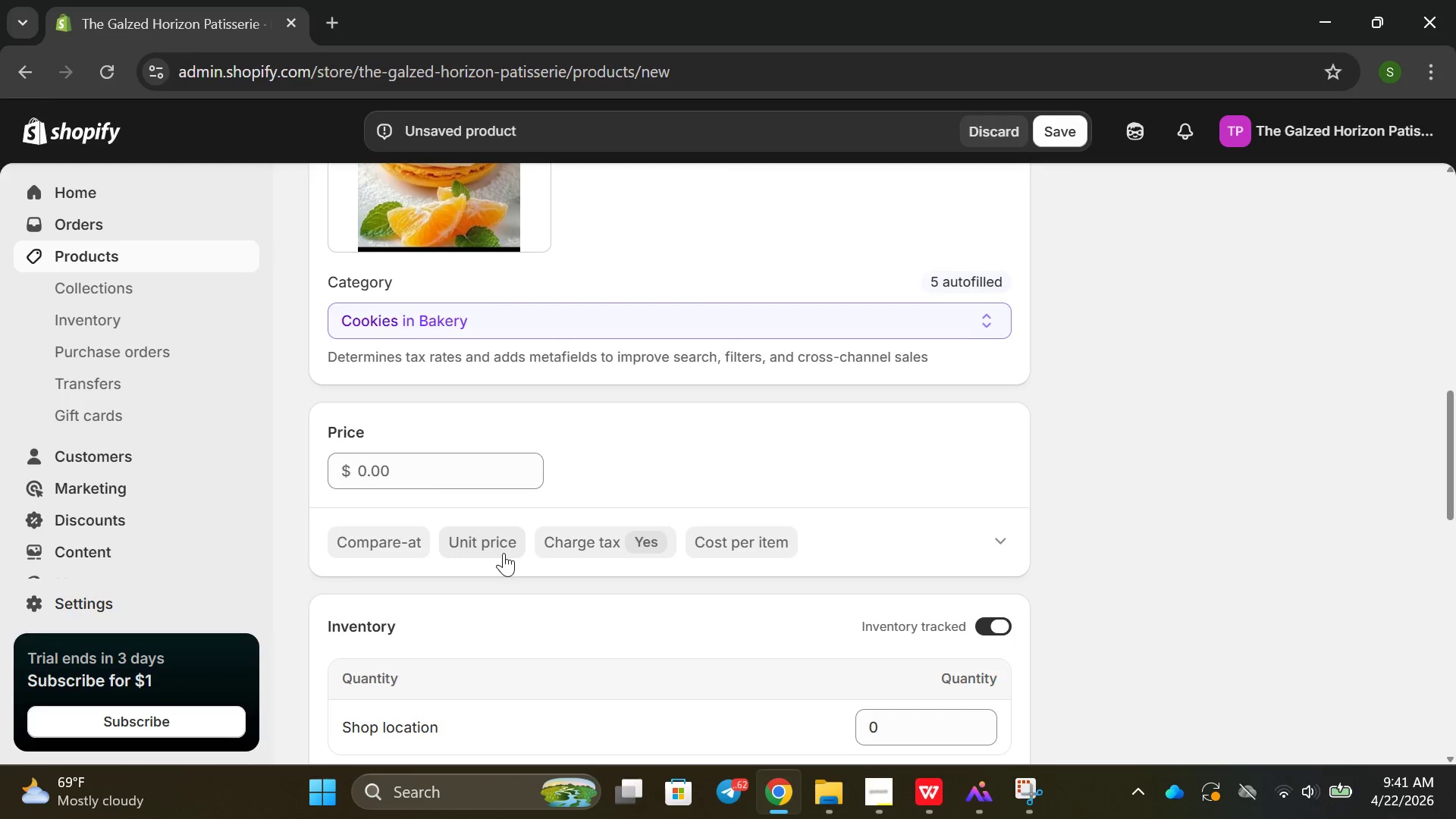 
left_click([375, 485])
 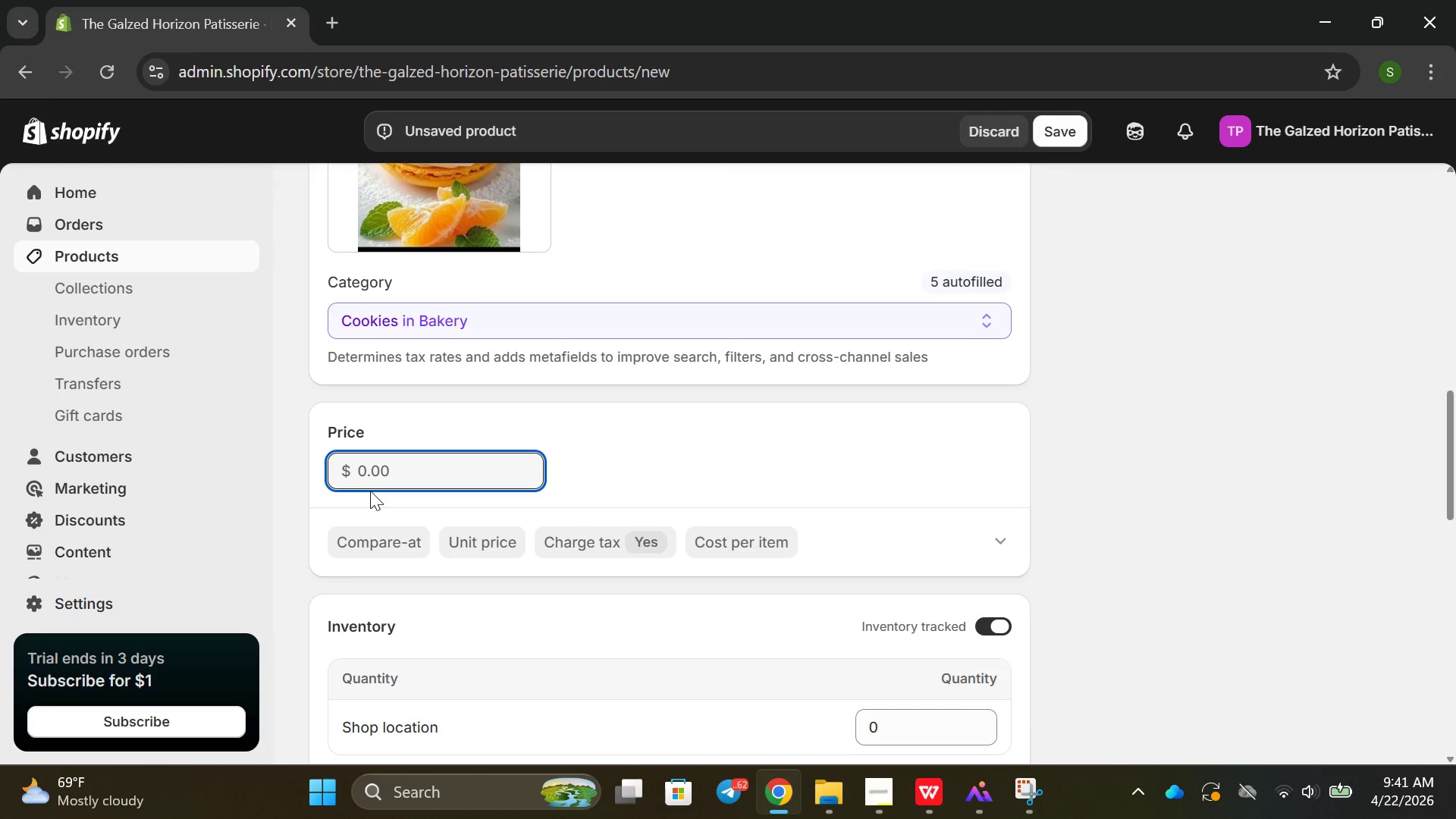 
key(2)
 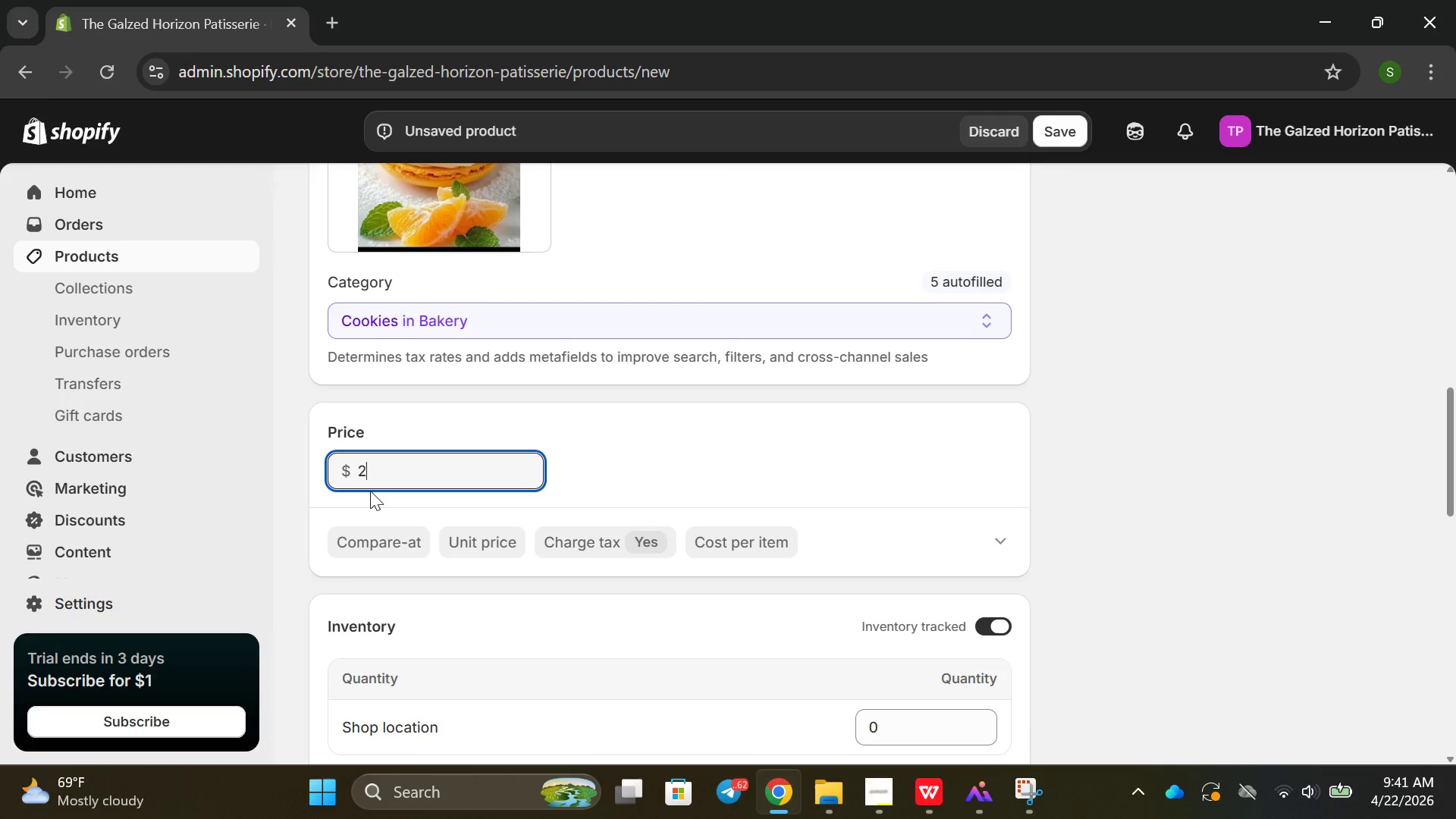 
key(0)
 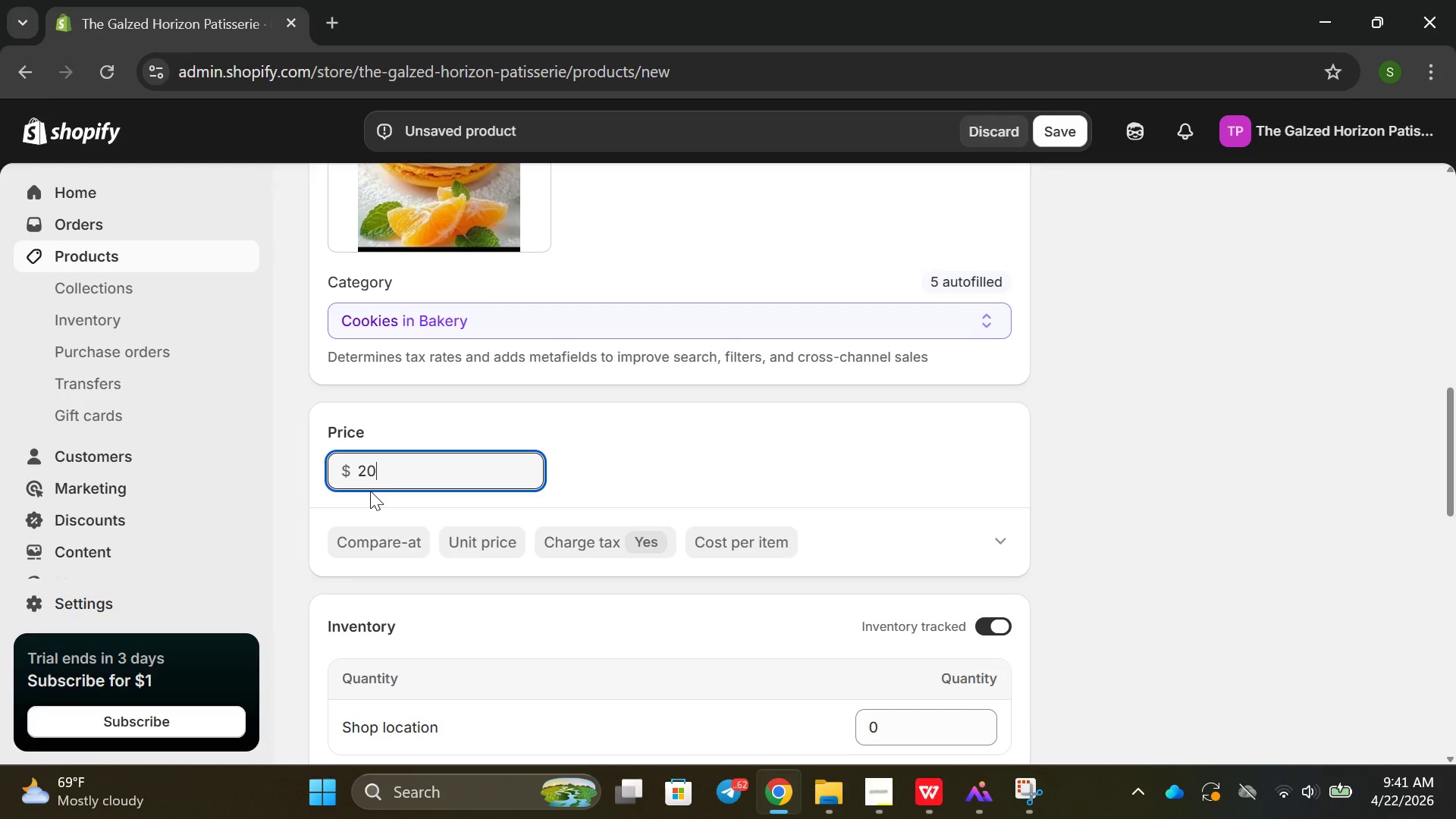 
key(Period)
 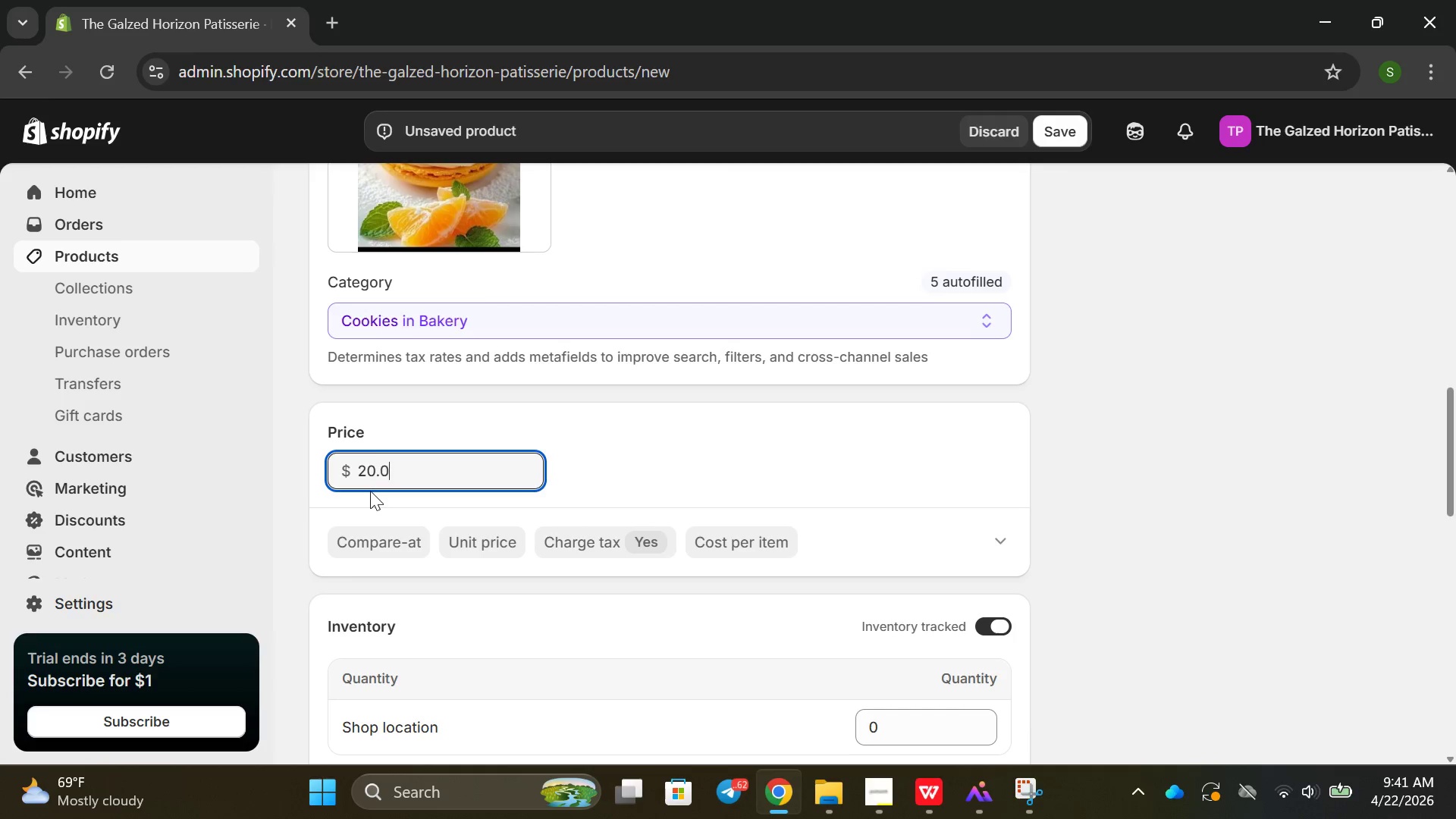 
key(0)
 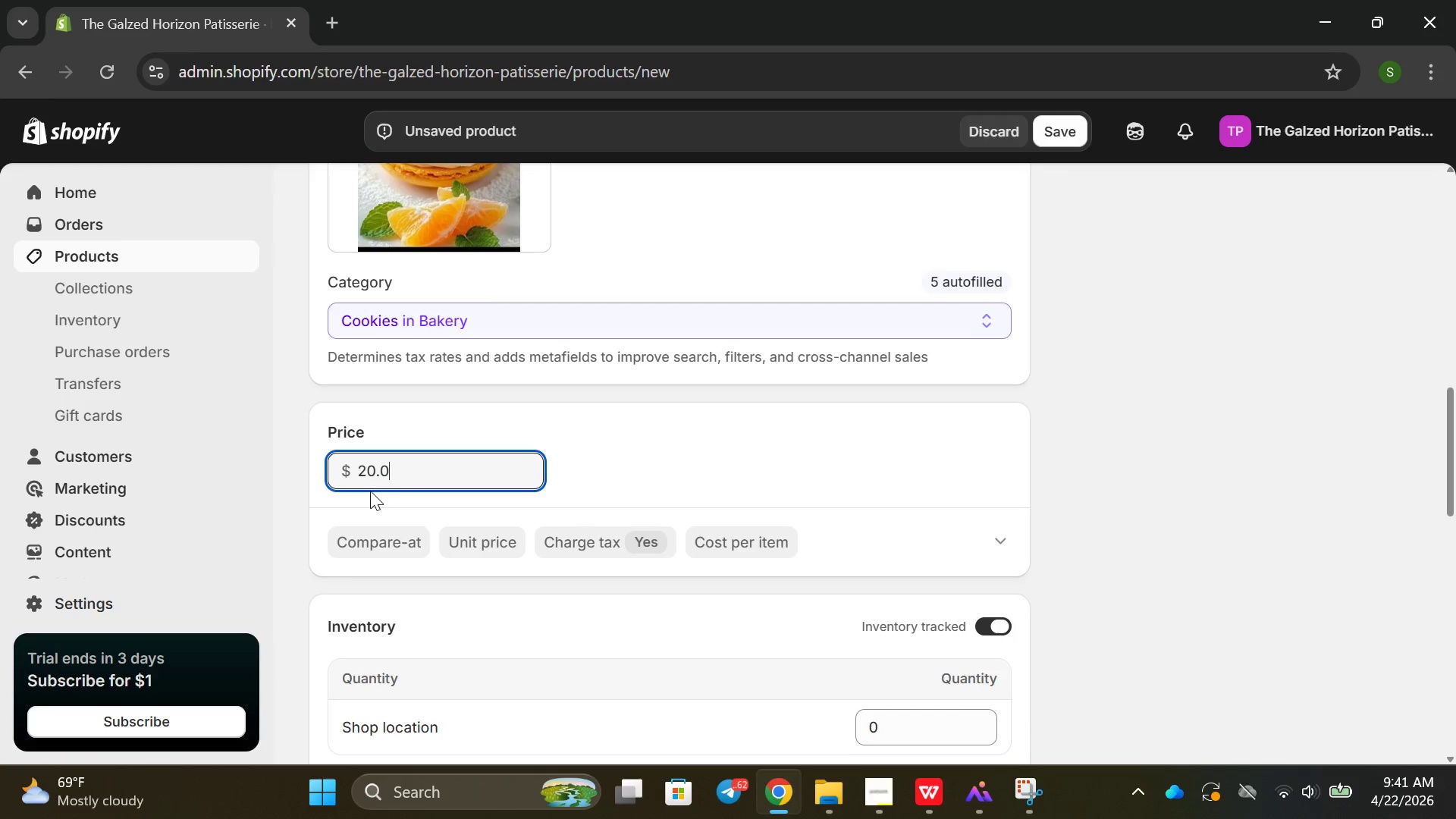 
scroll: coordinate [657, 672], scroll_direction: down, amount: 2.0
 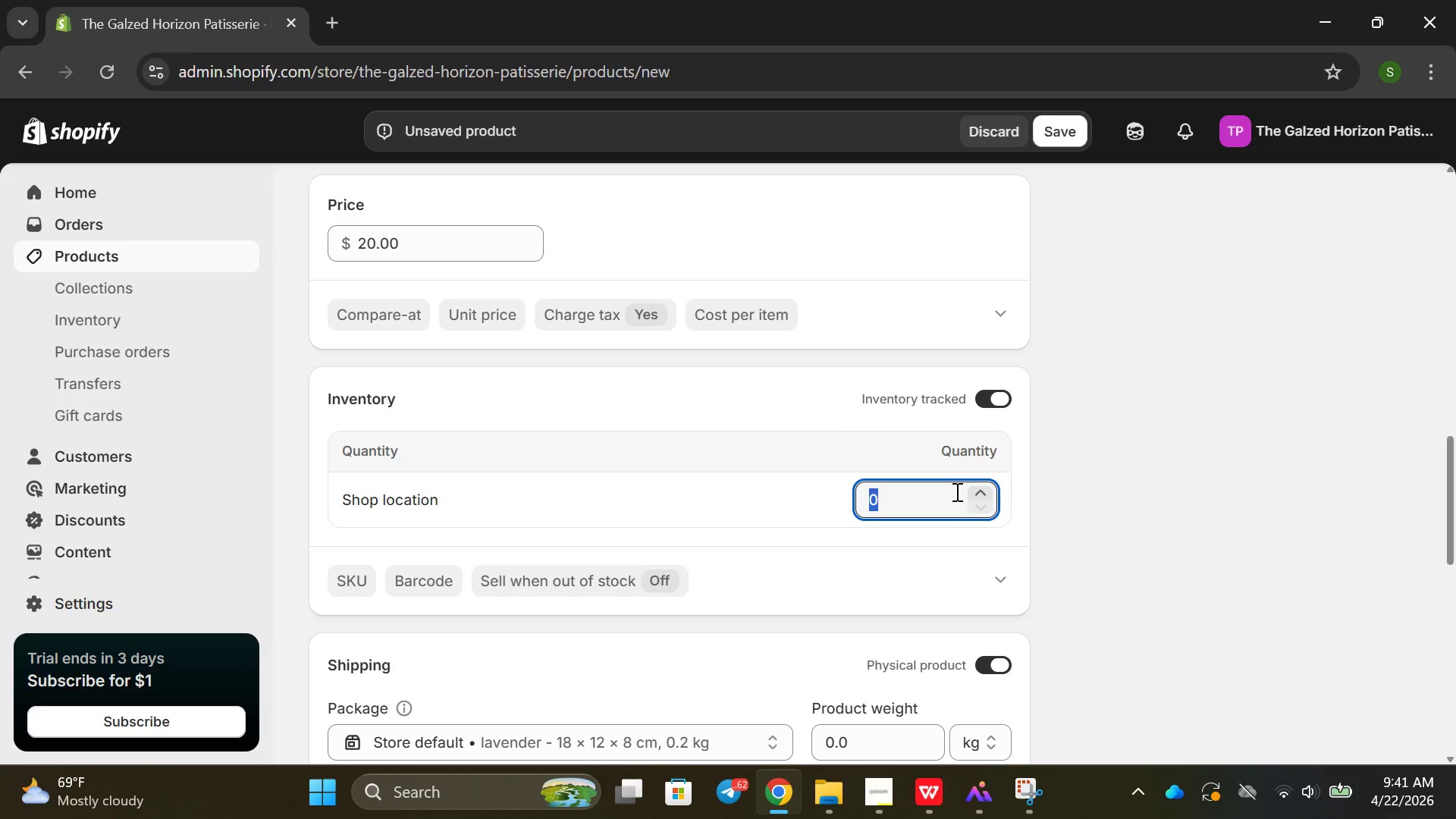 
key(0)
 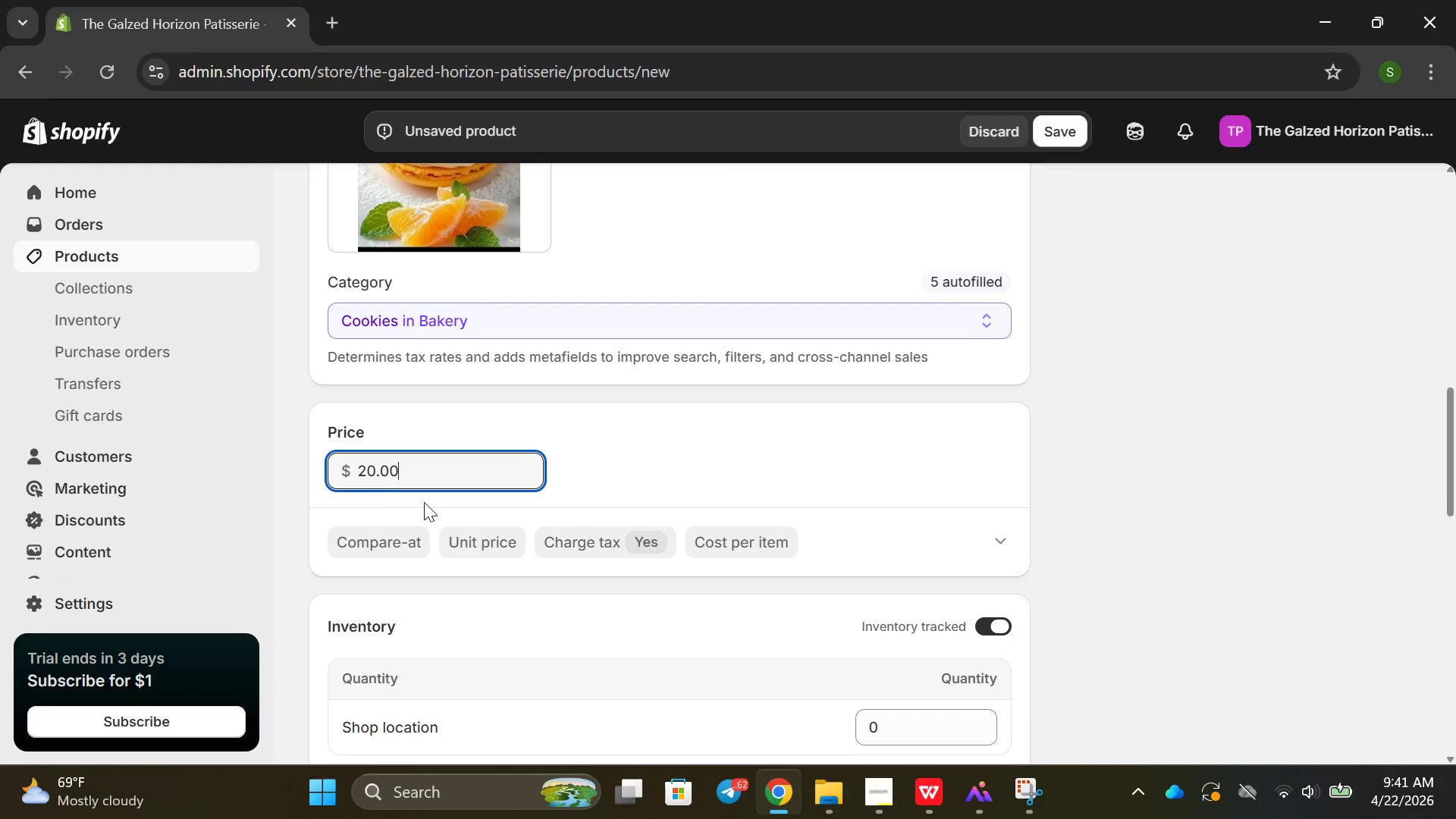 
key(Backspace)
 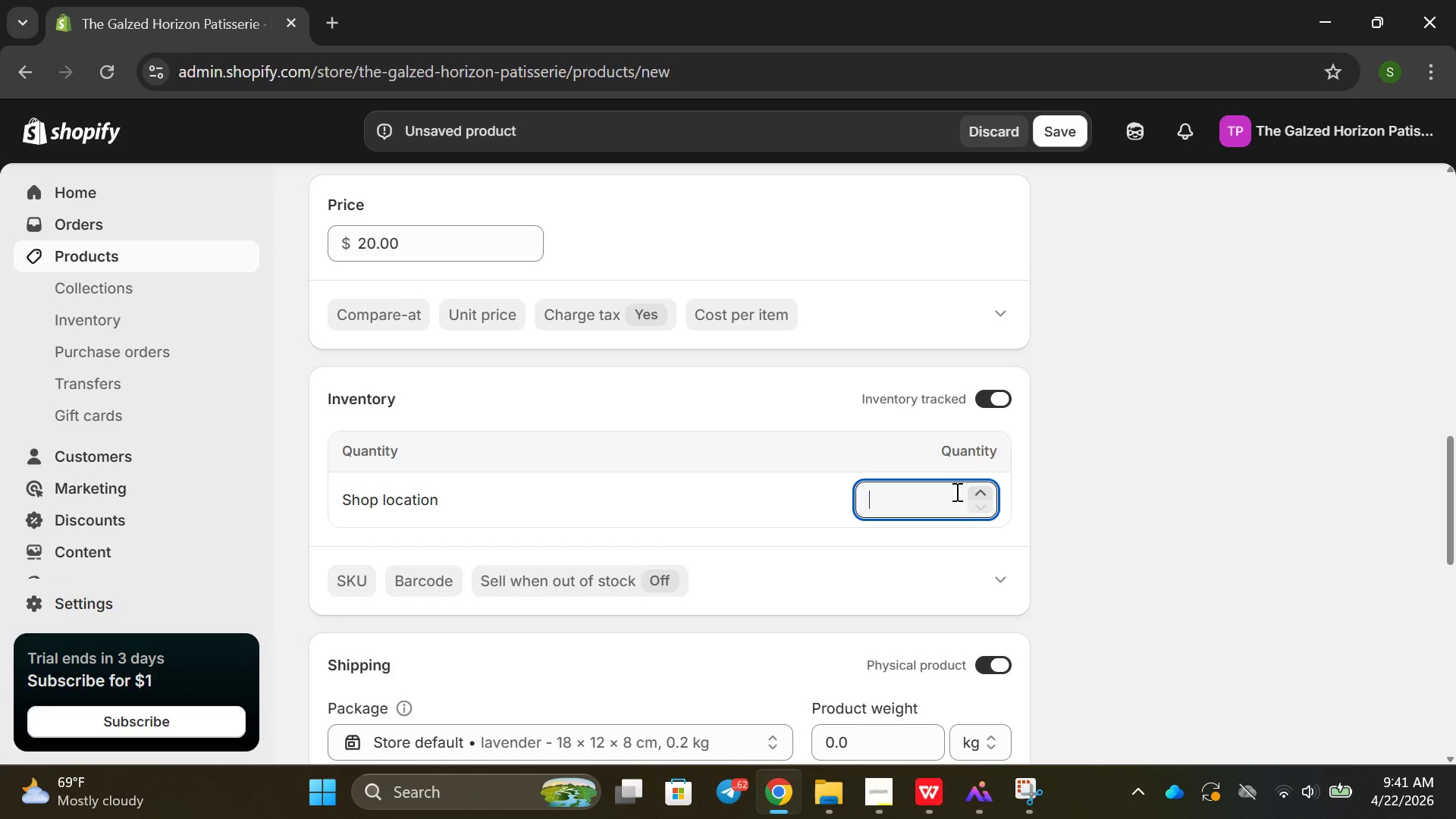 
scroll: coordinate [833, 638], scroll_direction: down, amount: 2.0
 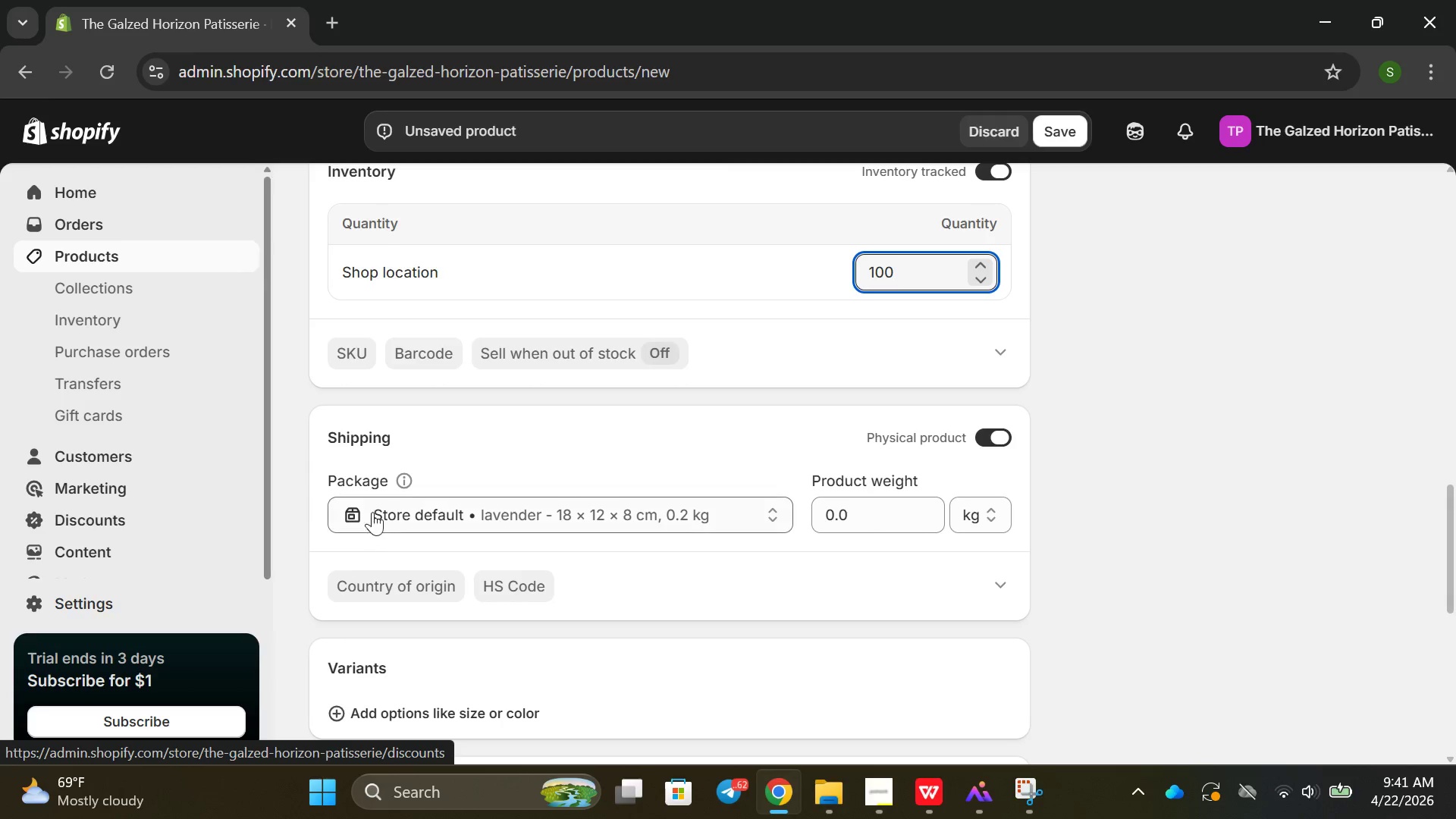 
type(100)
 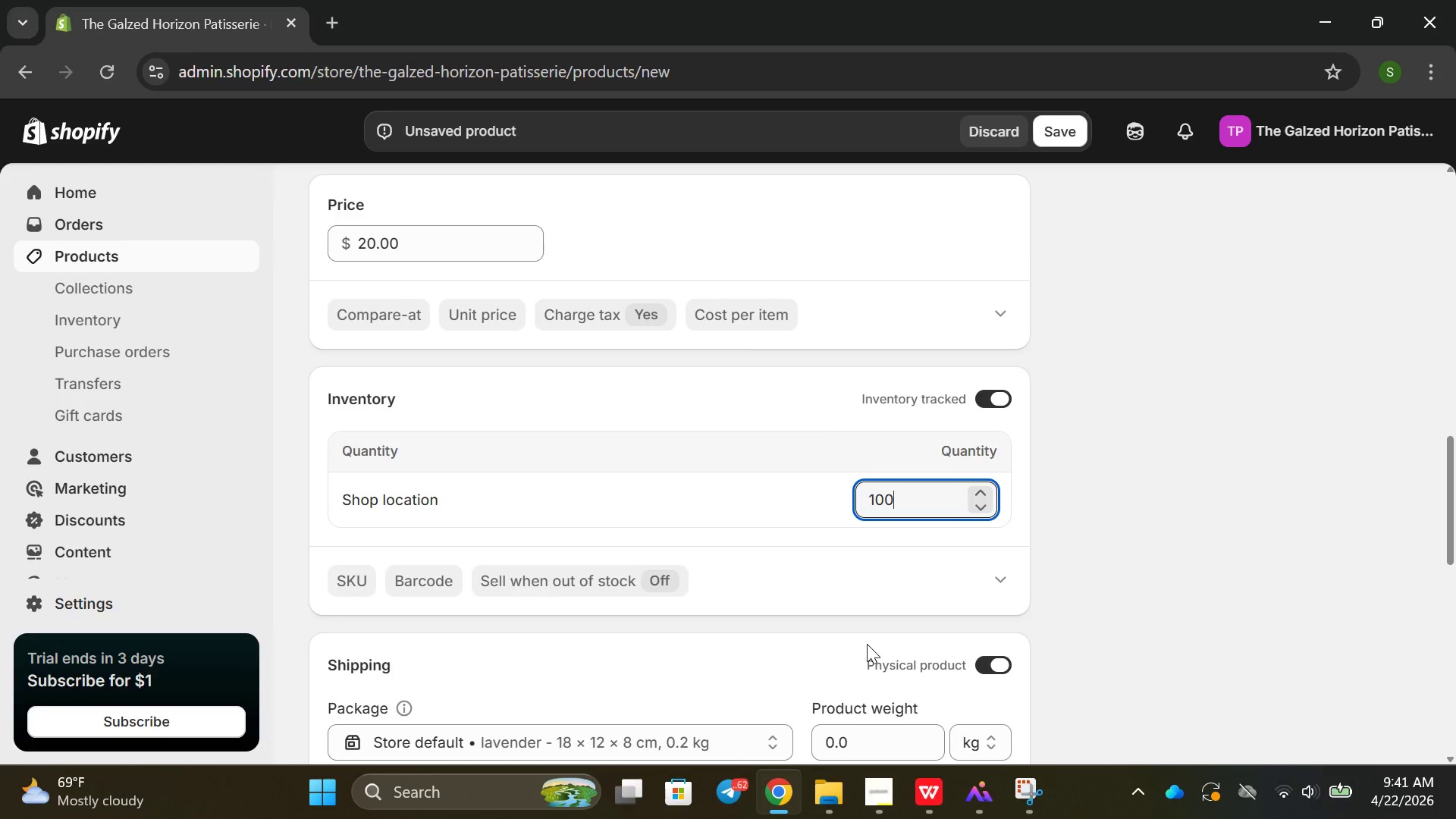 
scroll: coordinate [478, 353], scroll_direction: up, amount: 2.0
 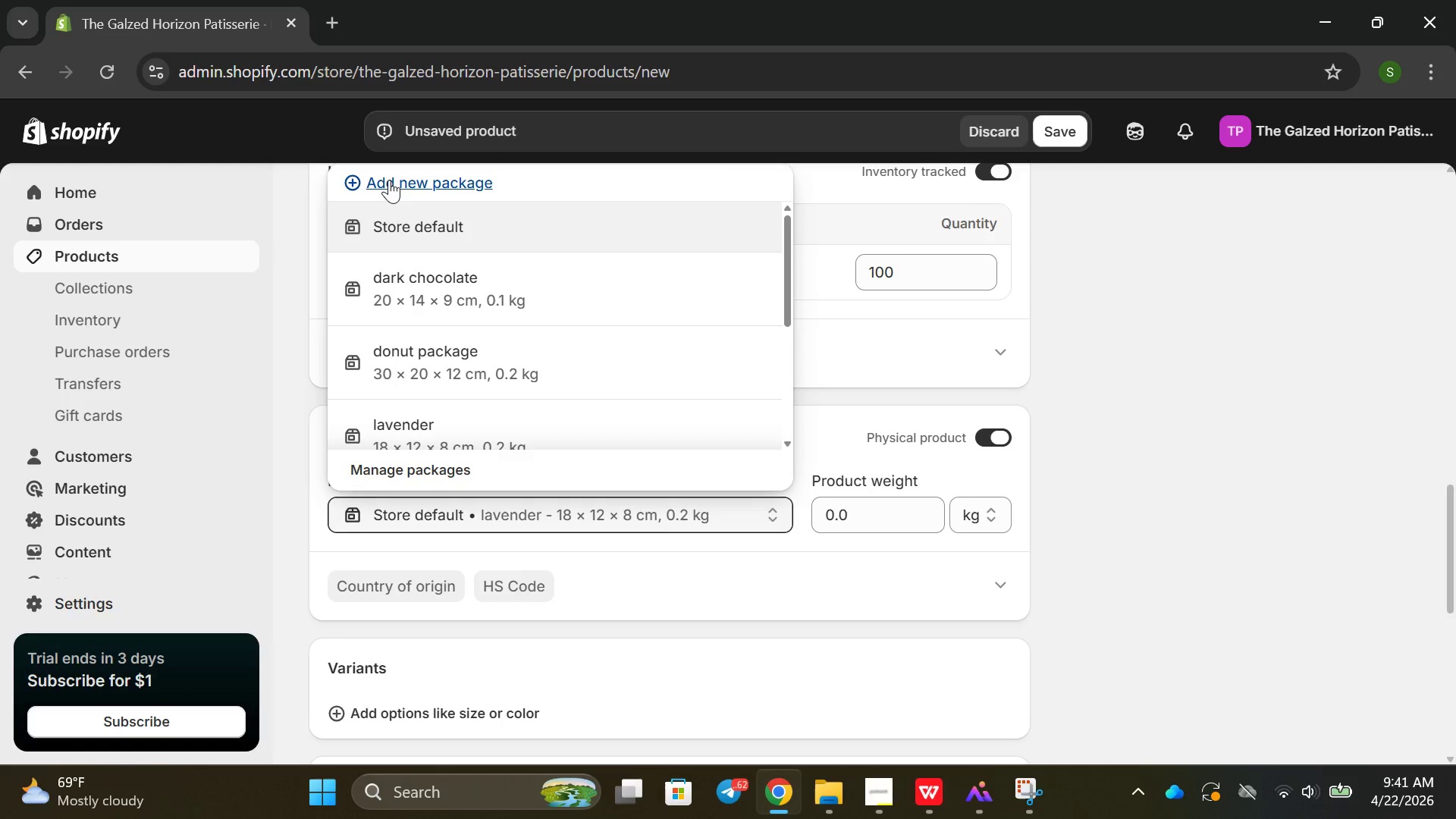 
left_click([396, 500])
 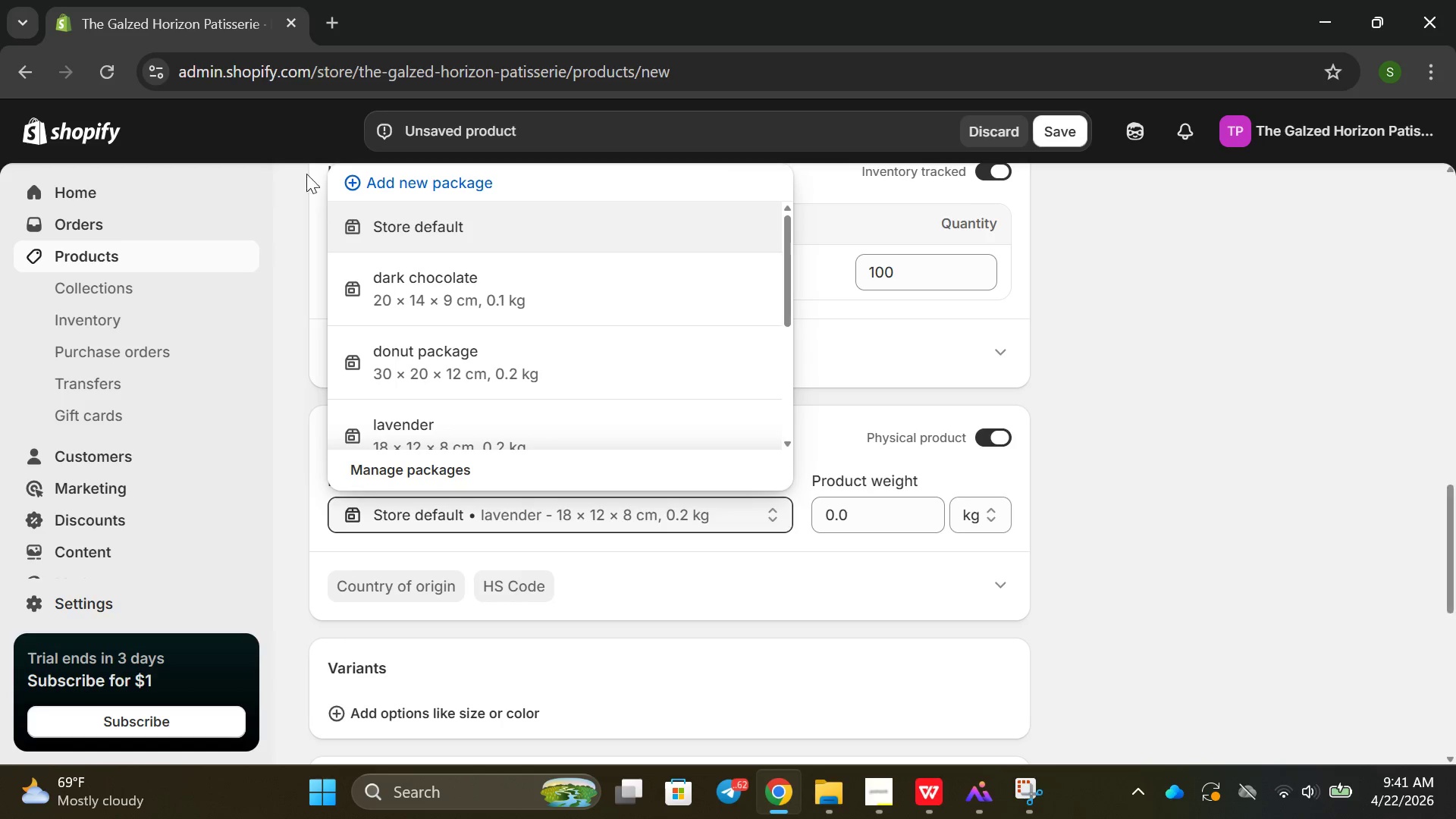 
left_click_drag(start_coordinate=[389, 180], to_coordinate=[394, 180])
 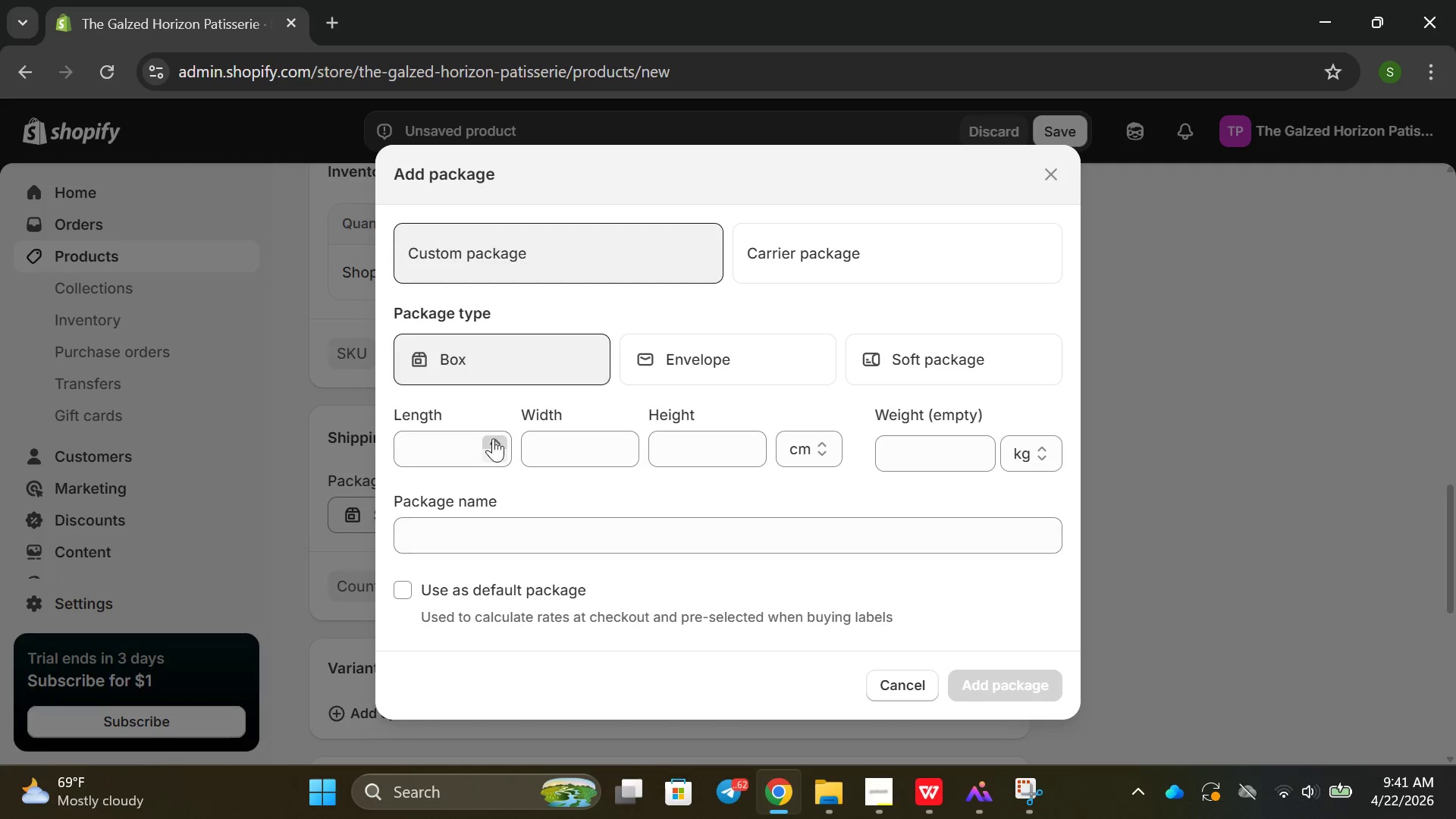 
left_click([467, 452])
 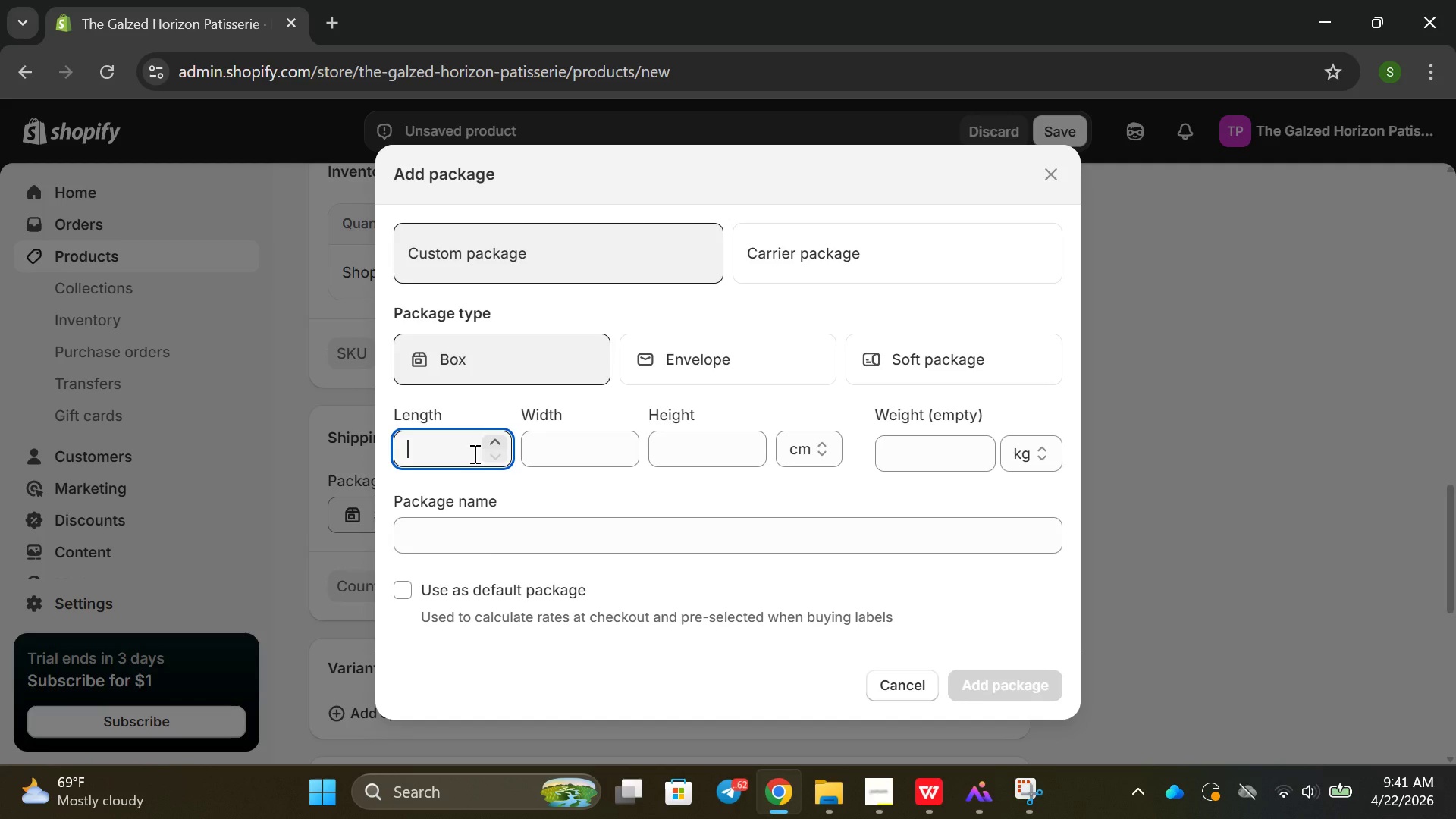 
type(18)
 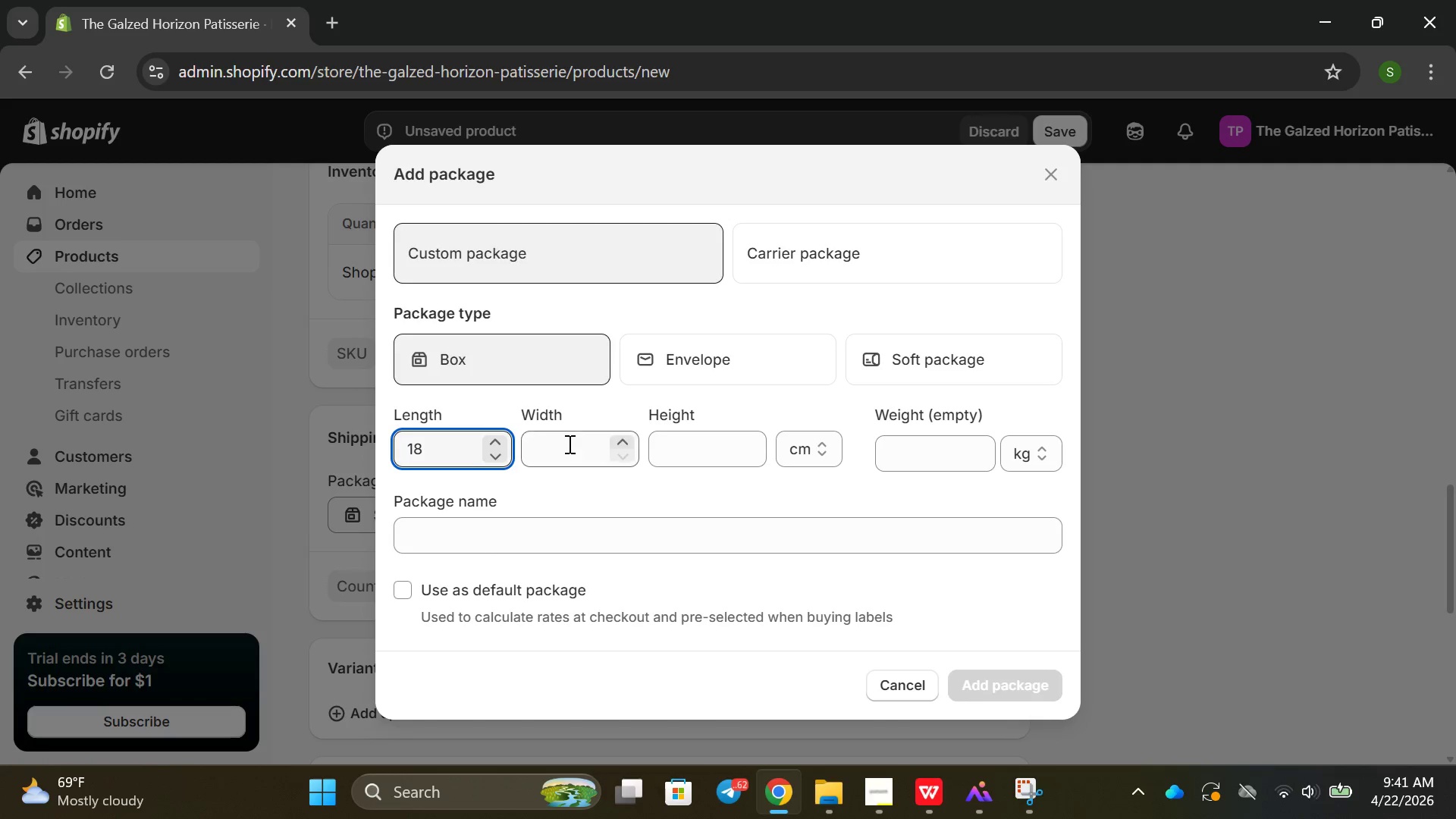 
left_click([569, 444])
 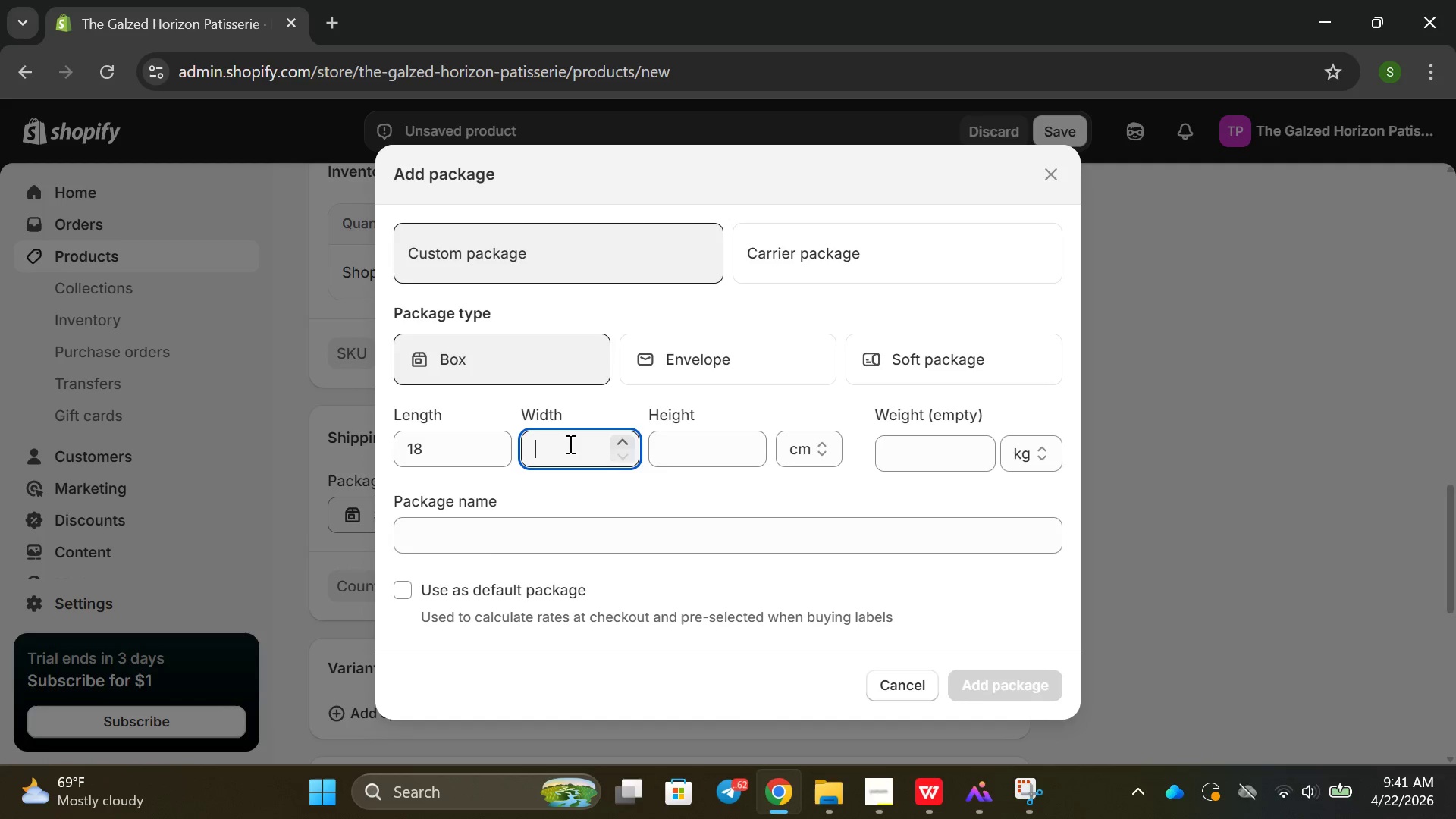 
type(13)
 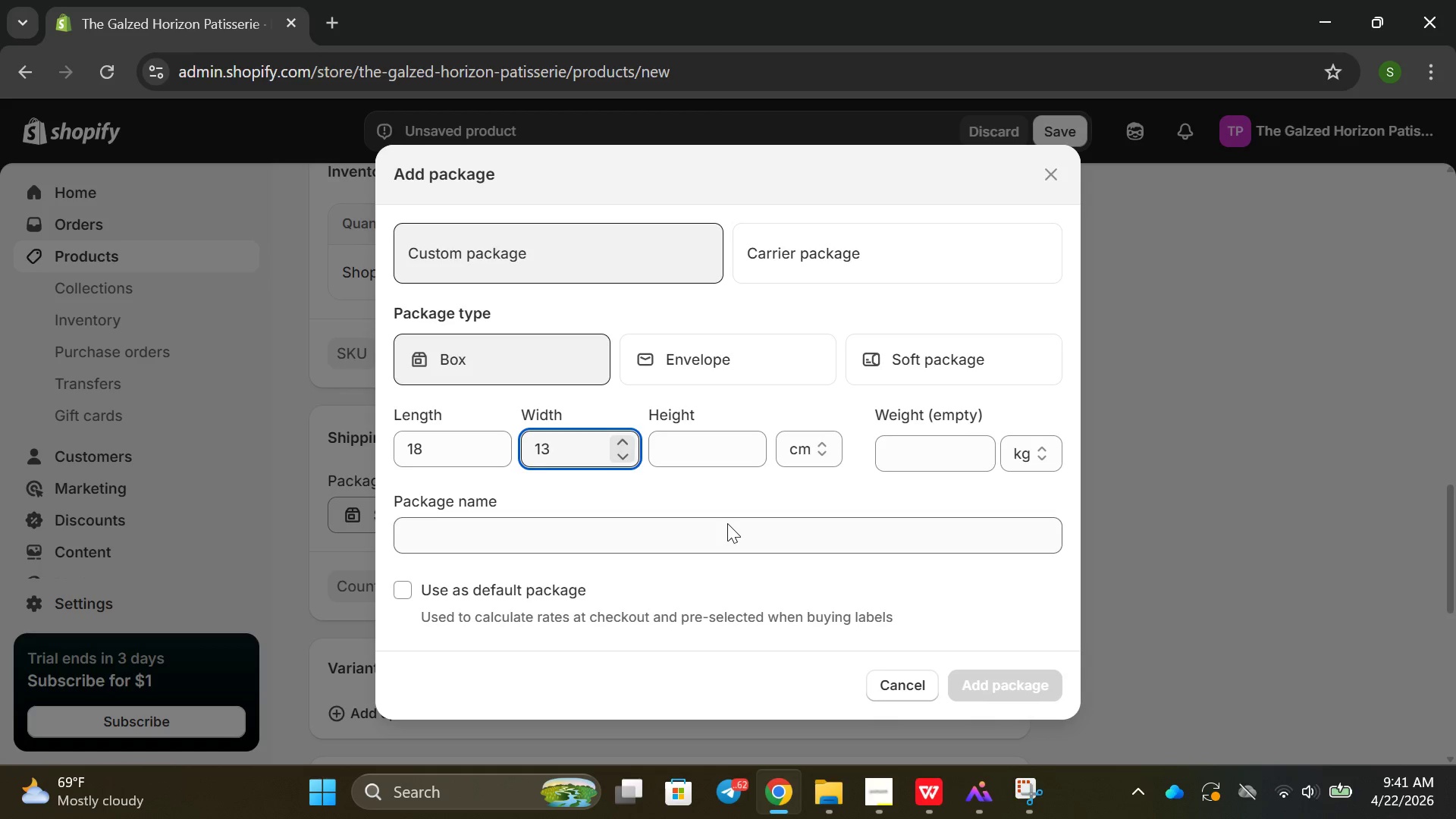 
left_click([693, 450])
 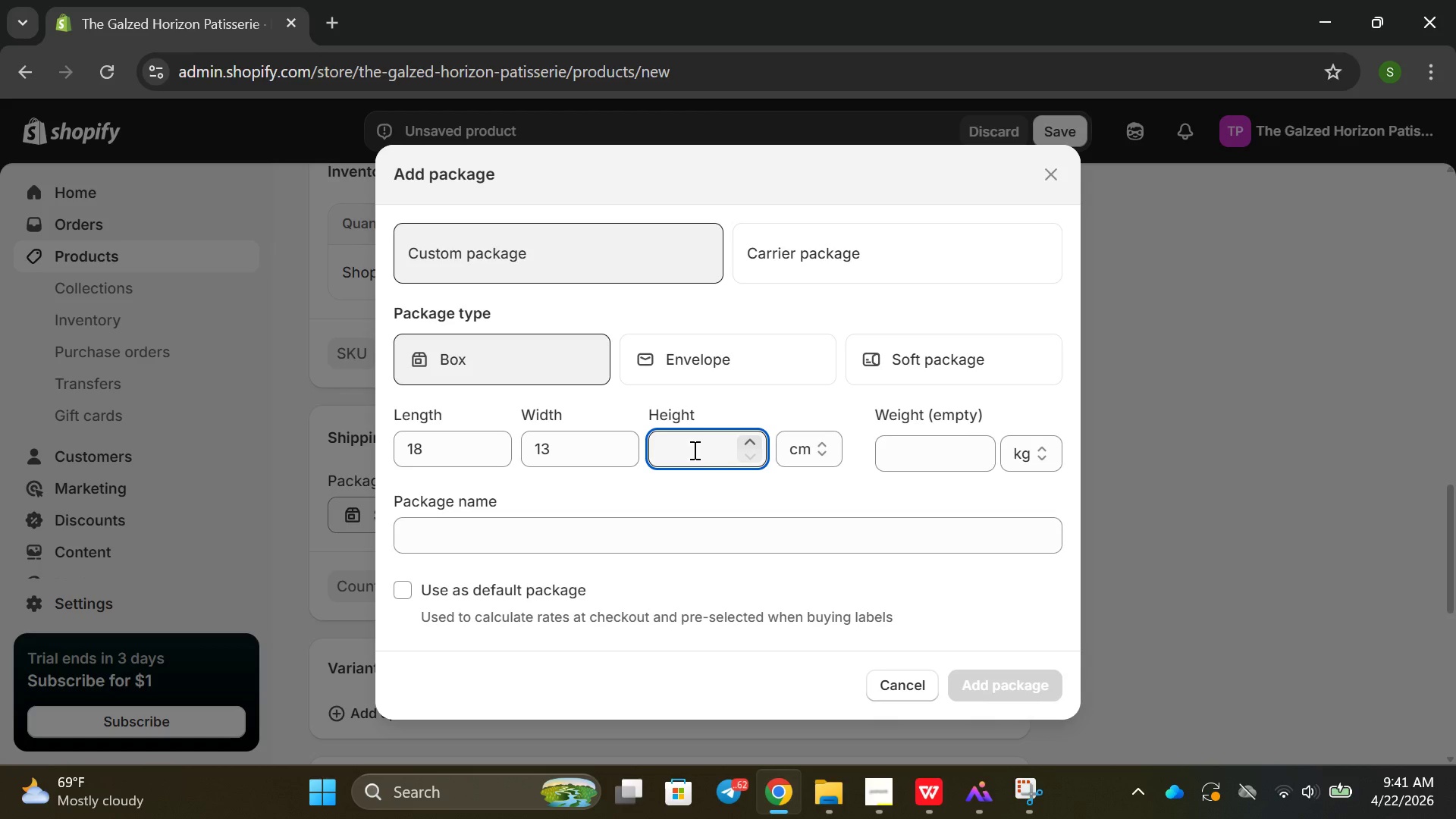 
key(8)
 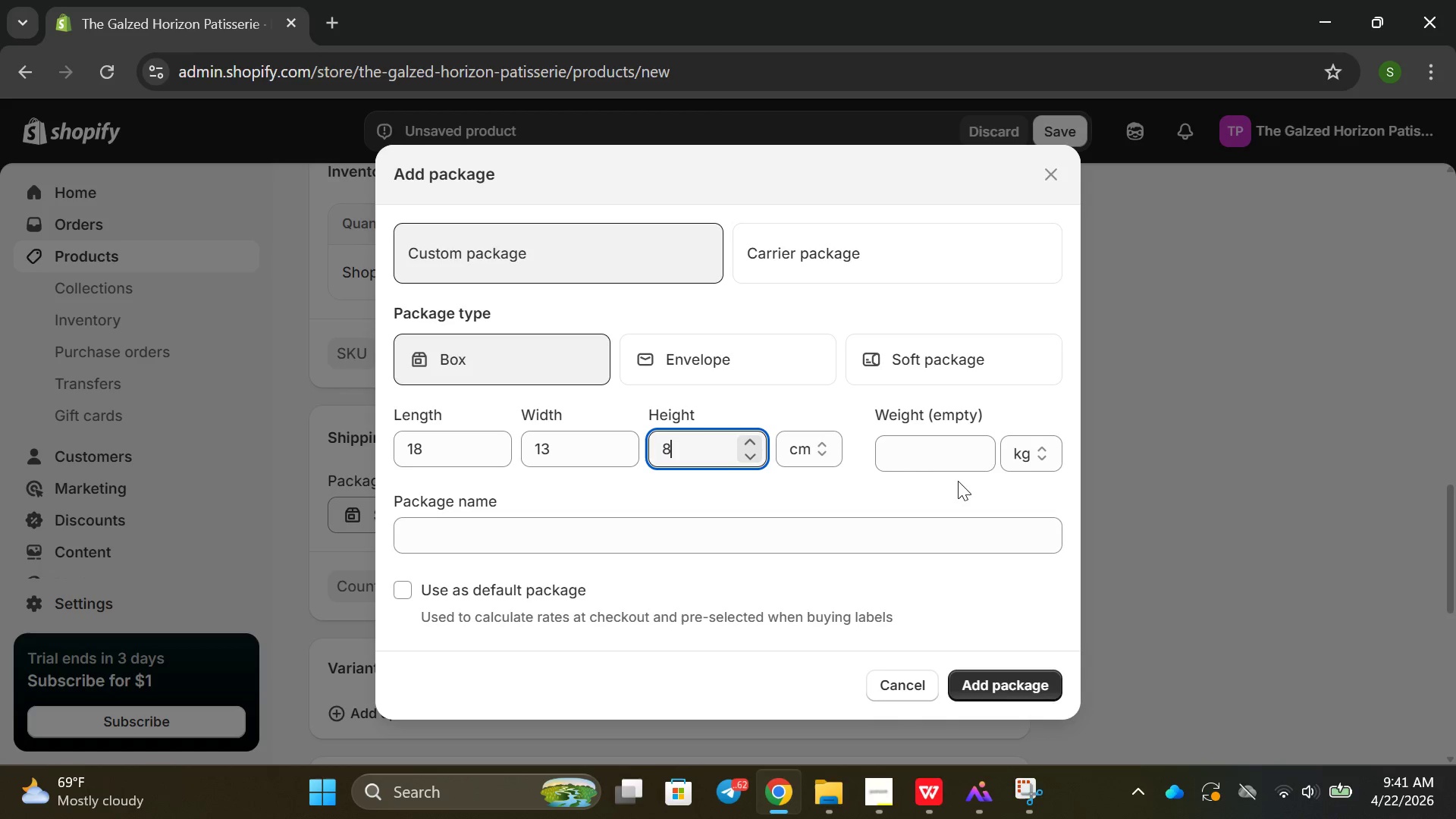 
left_click([927, 453])
 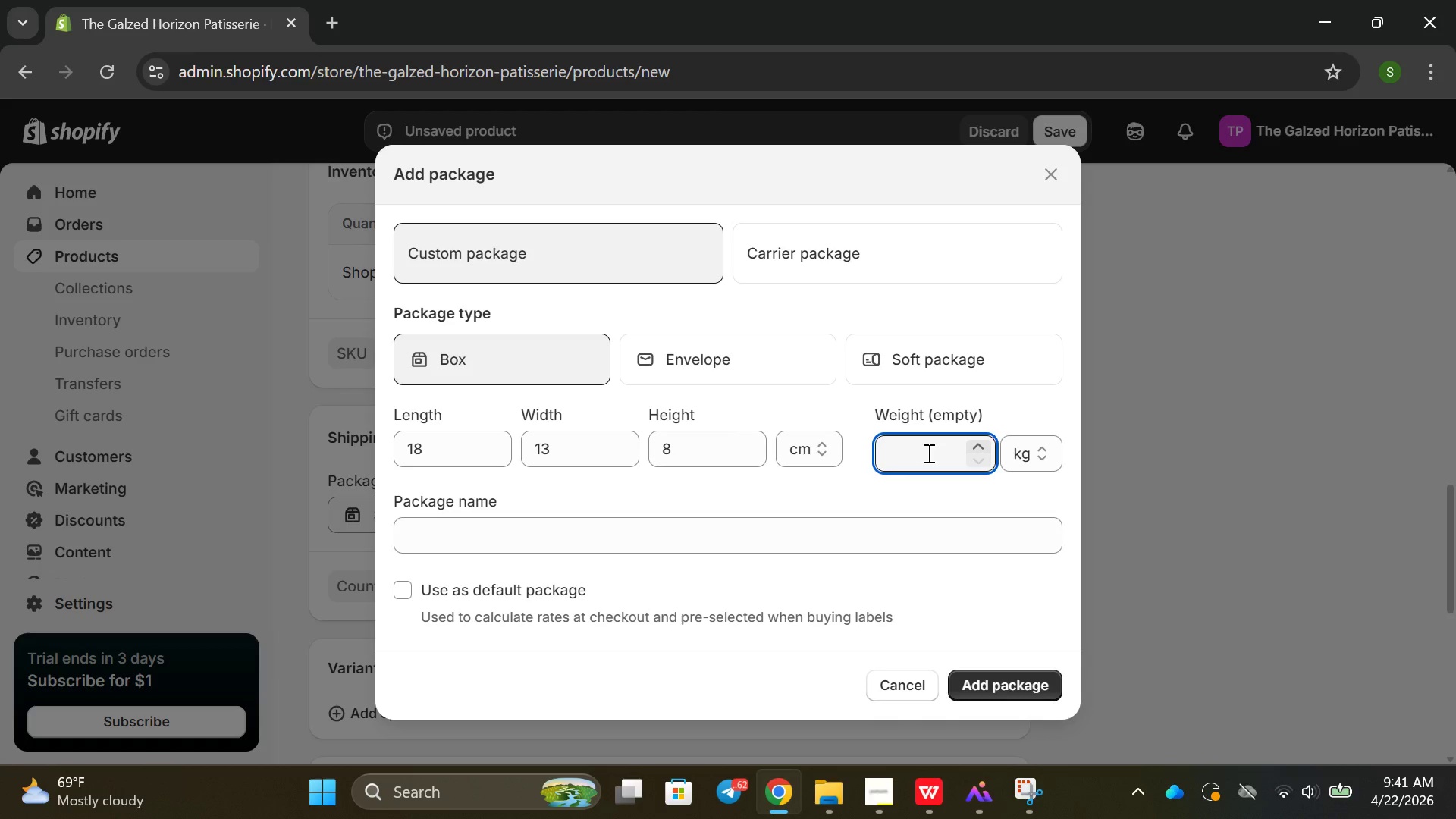 
key(0)
 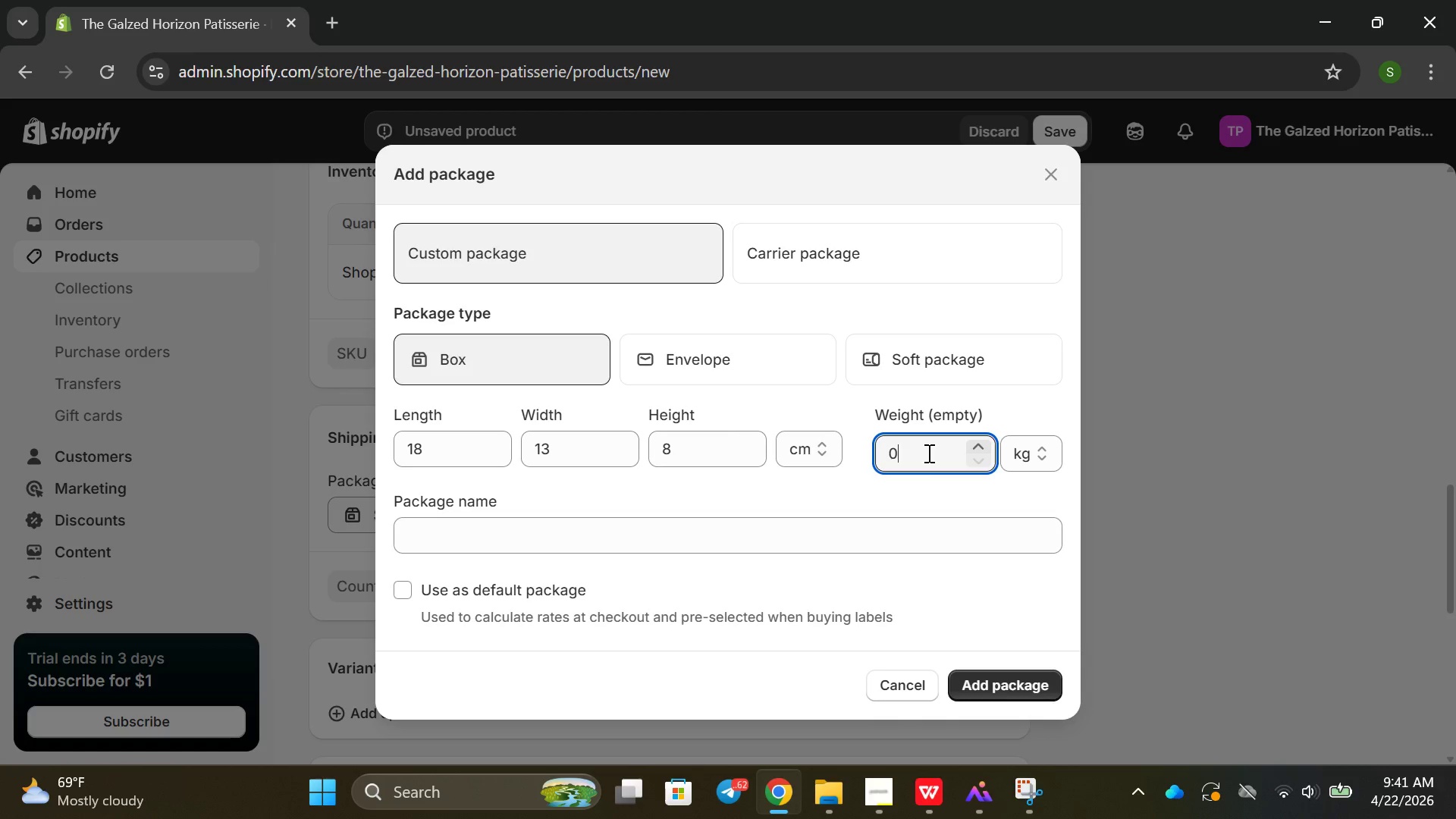 
key(Period)
 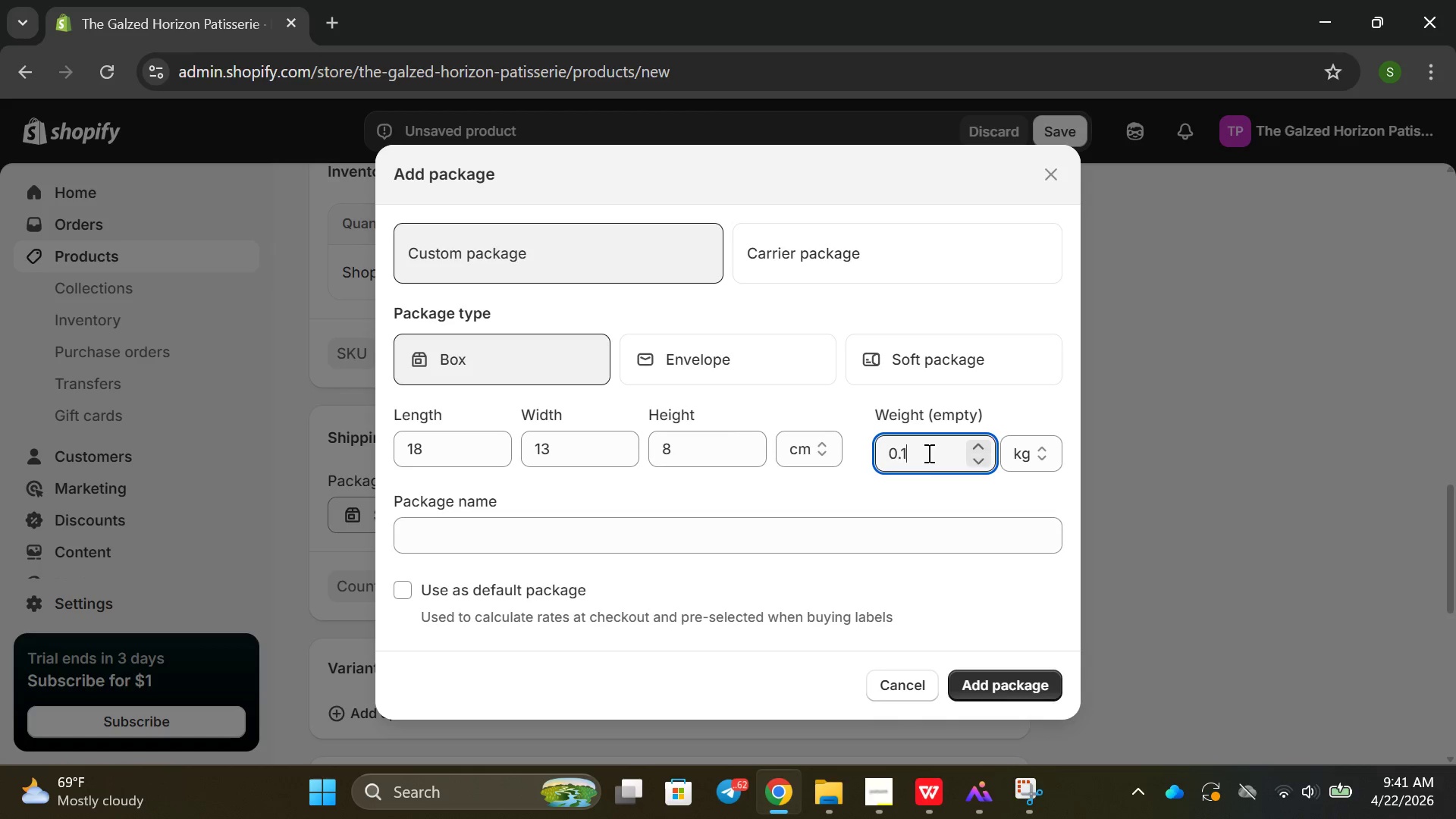 
key(1)
 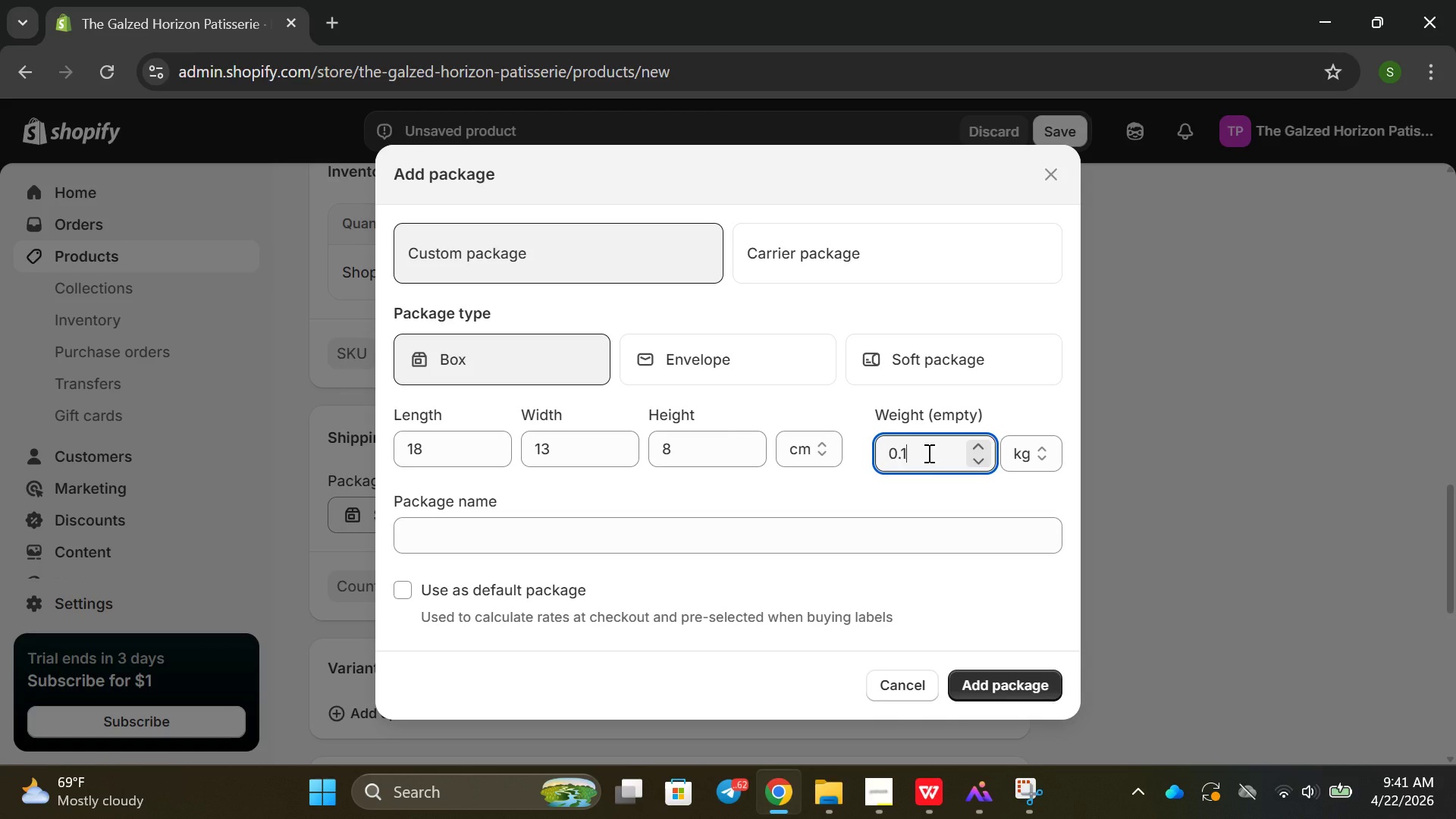 
key(Enter)
 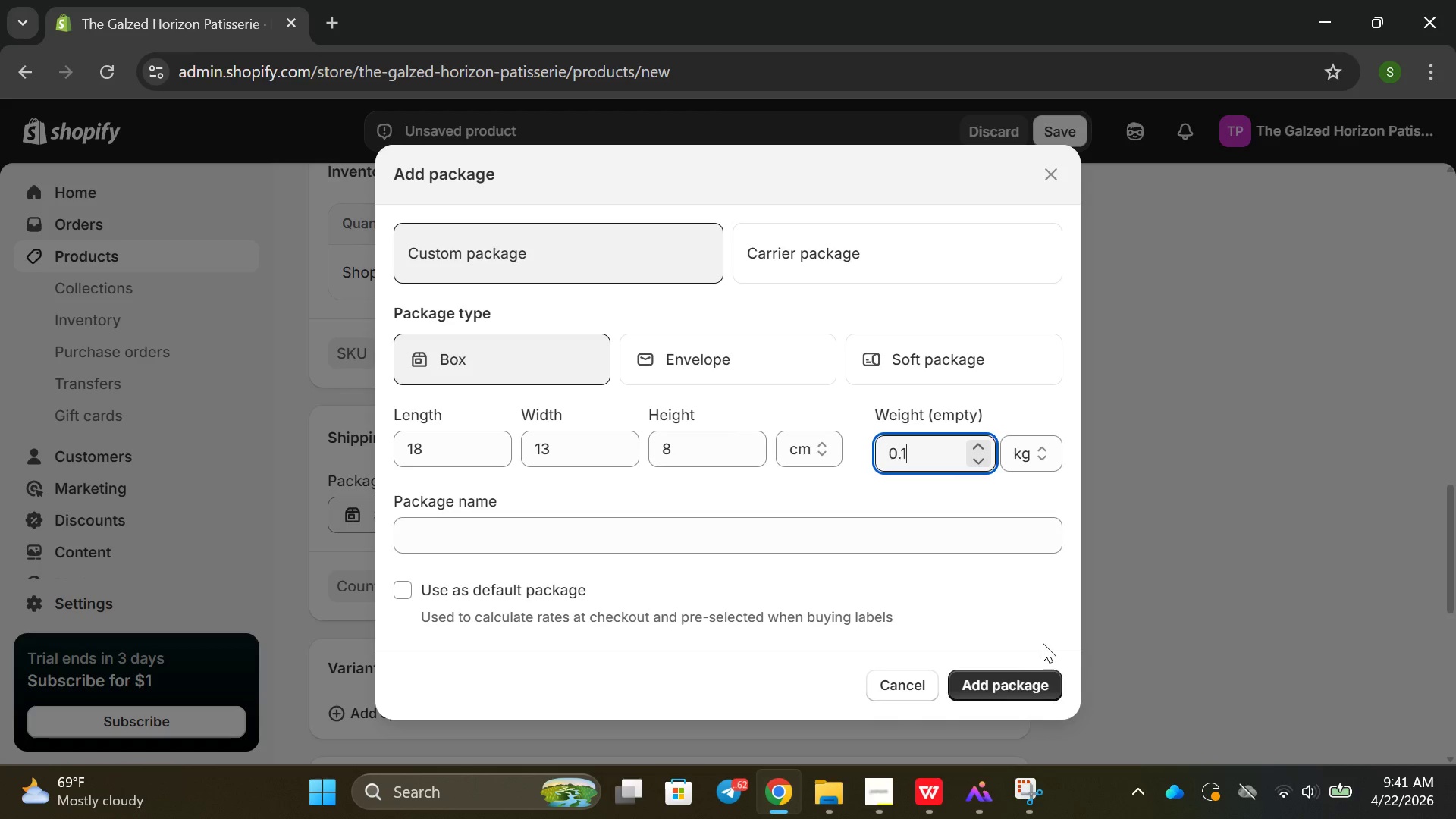 
left_click([1015, 673])
 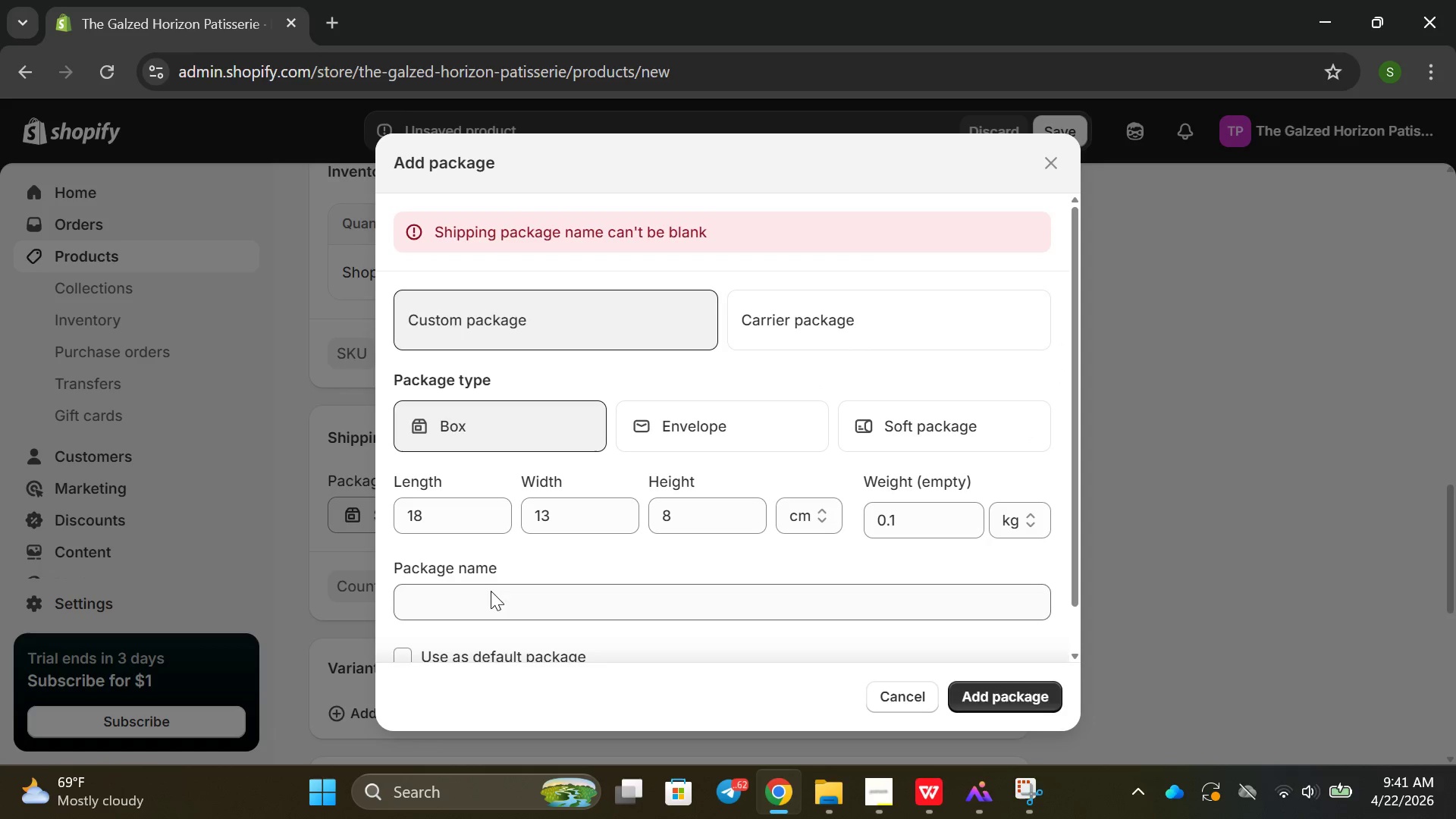 
left_click([511, 602])
 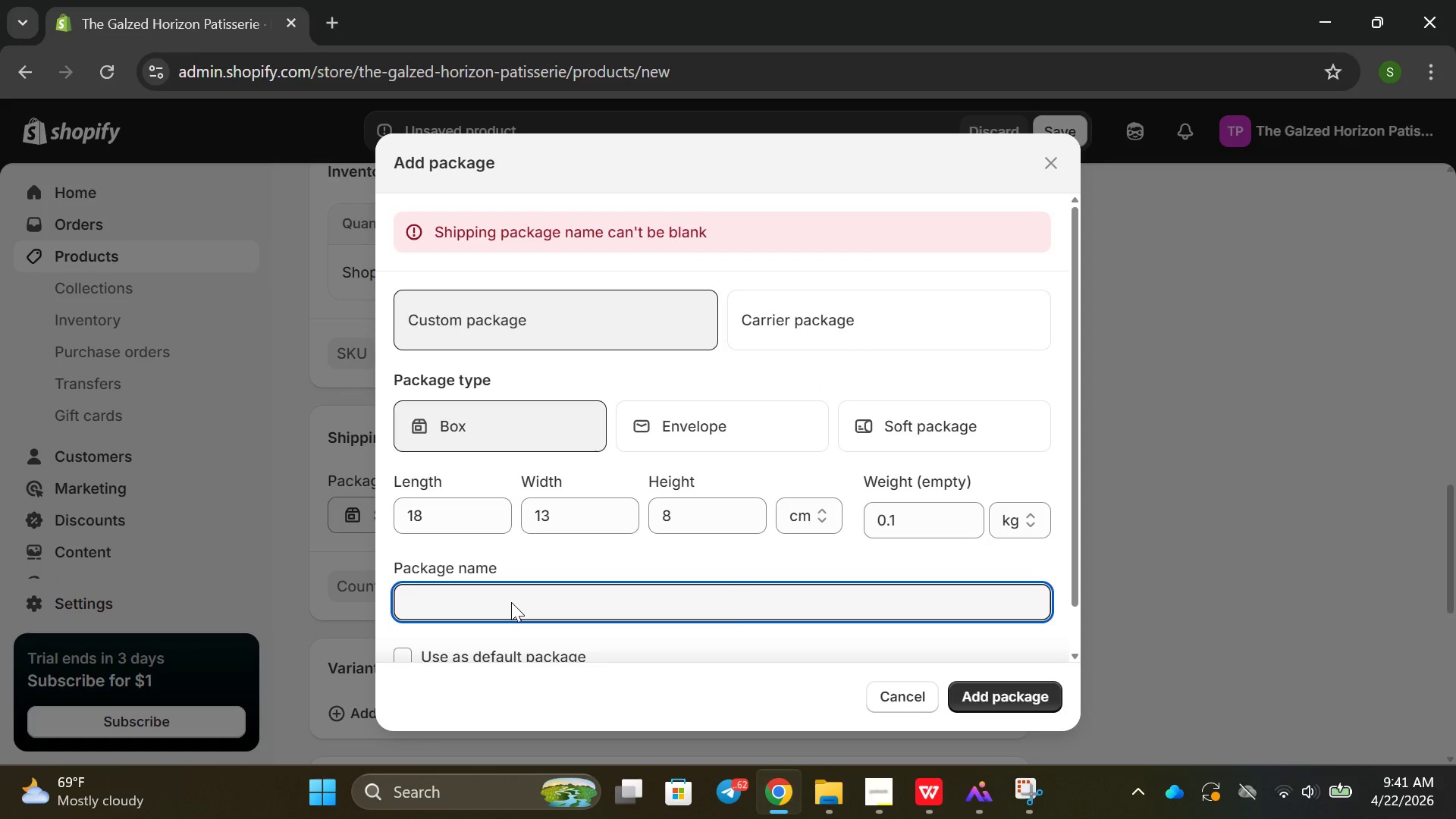 
type(cir)
 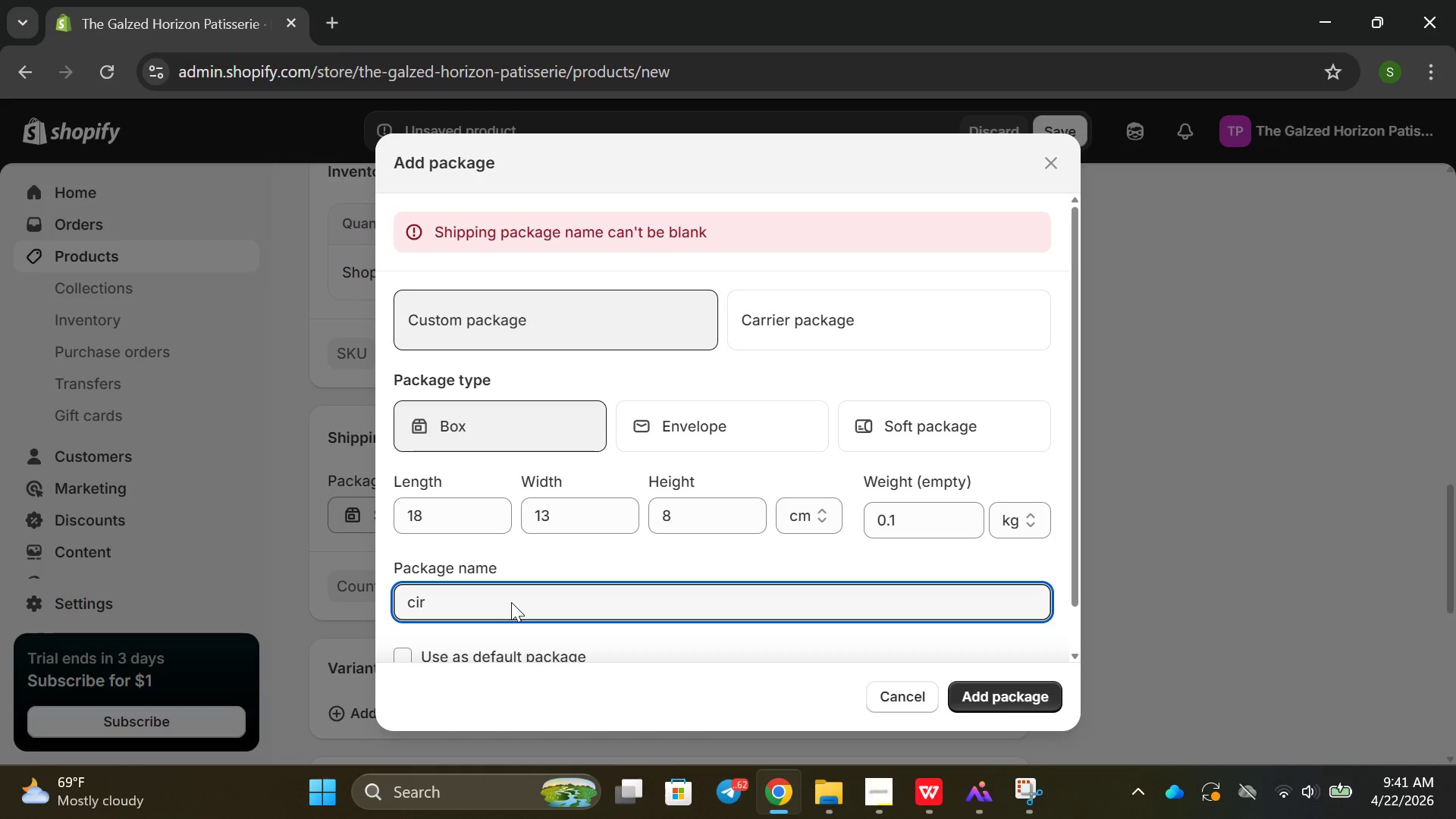 
type(t)
key(Backspace)
key(Backspace)
type(tru)
 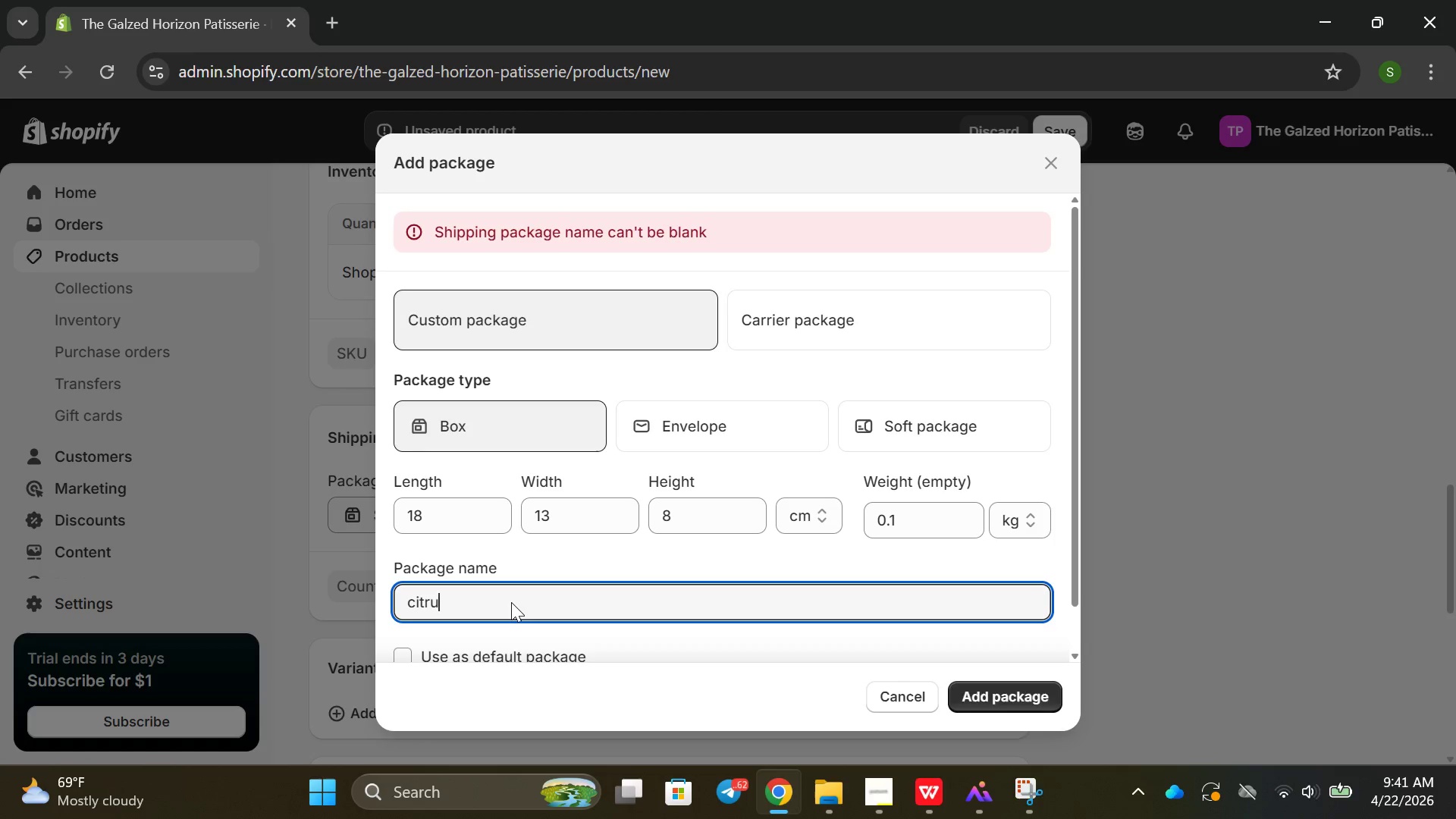 
key(S)
 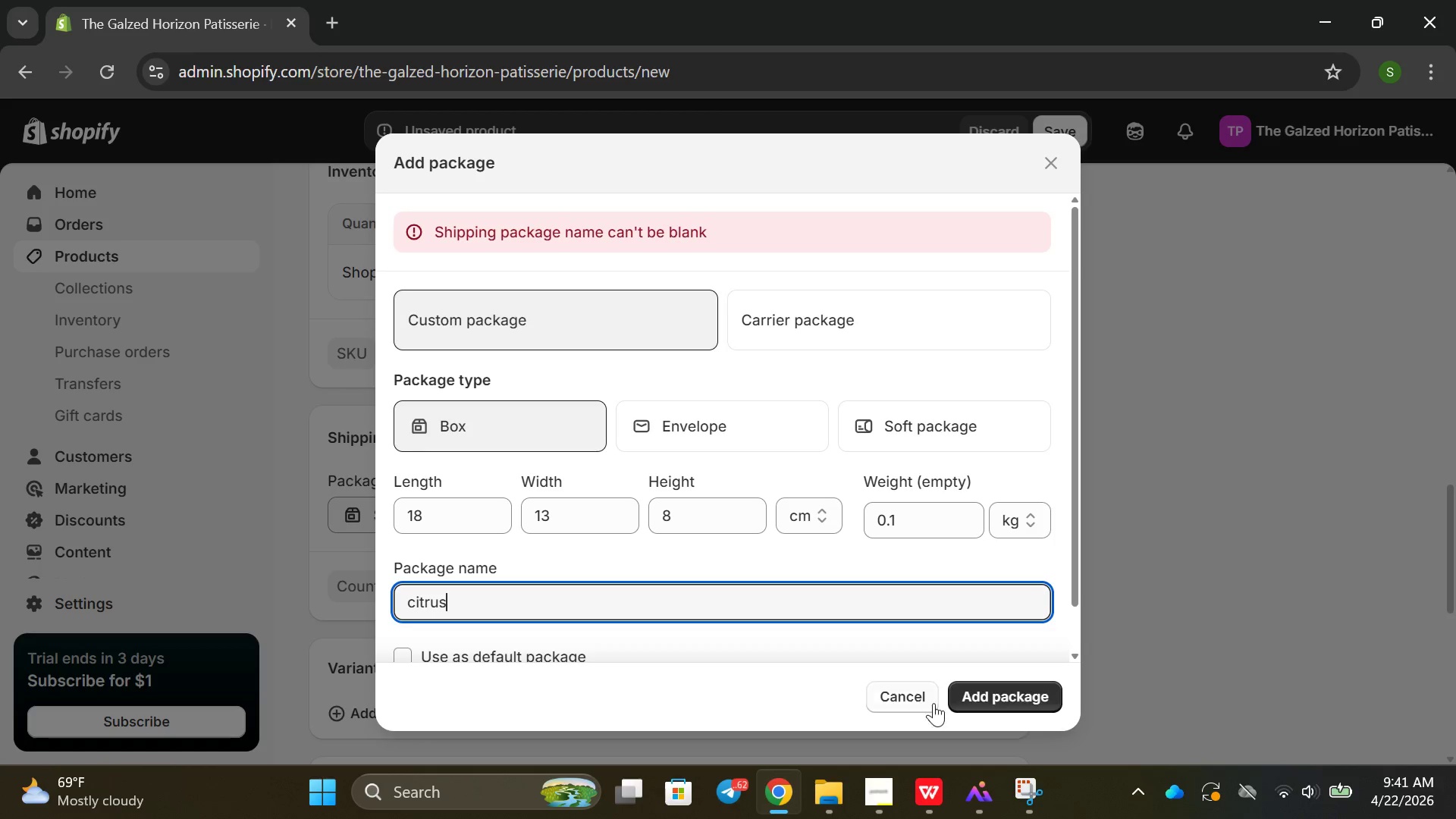 
left_click([993, 704])
 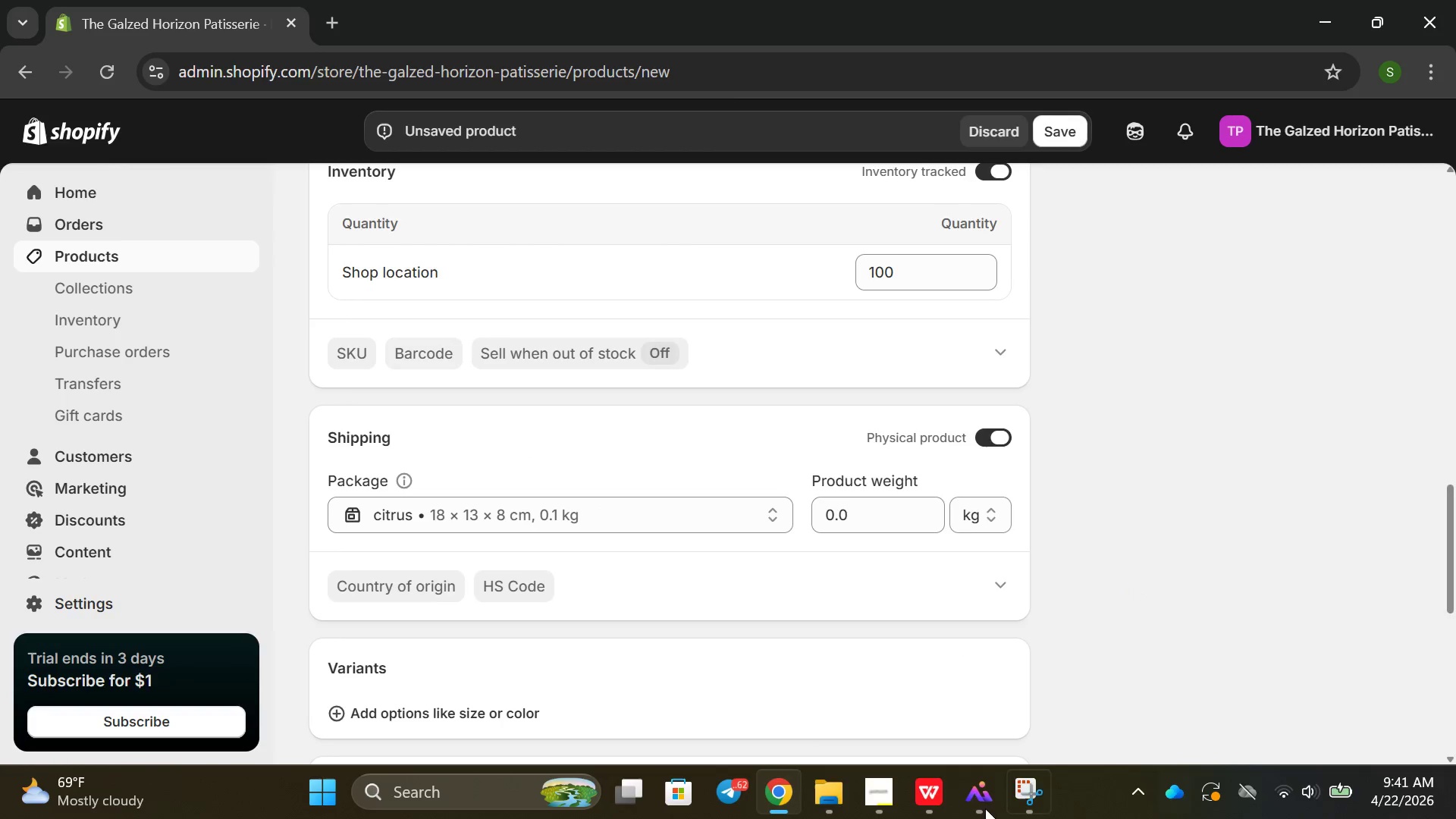 
scroll: coordinate [970, 512], scroll_direction: down, amount: 8.0
 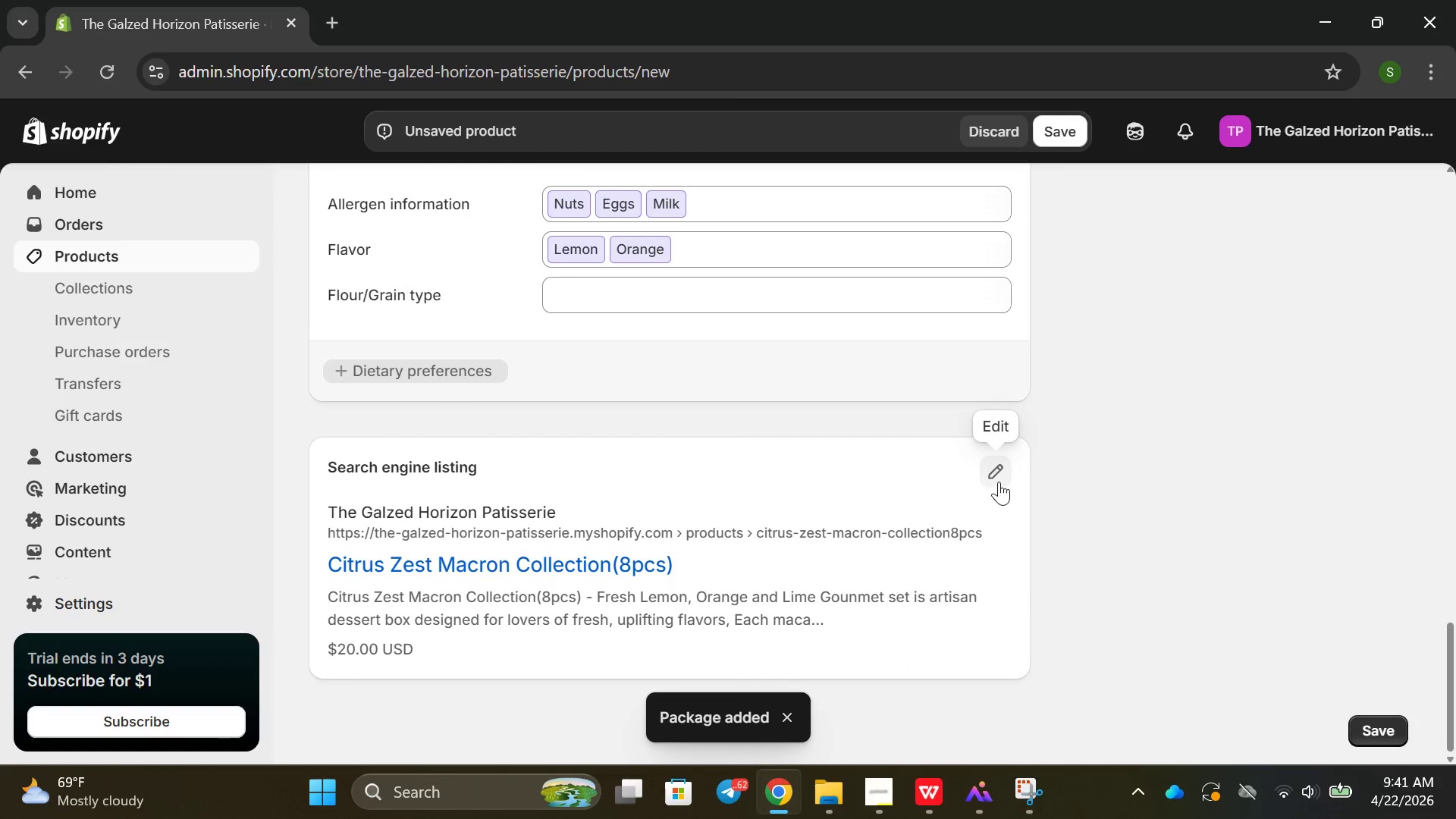 
left_click([999, 482])
 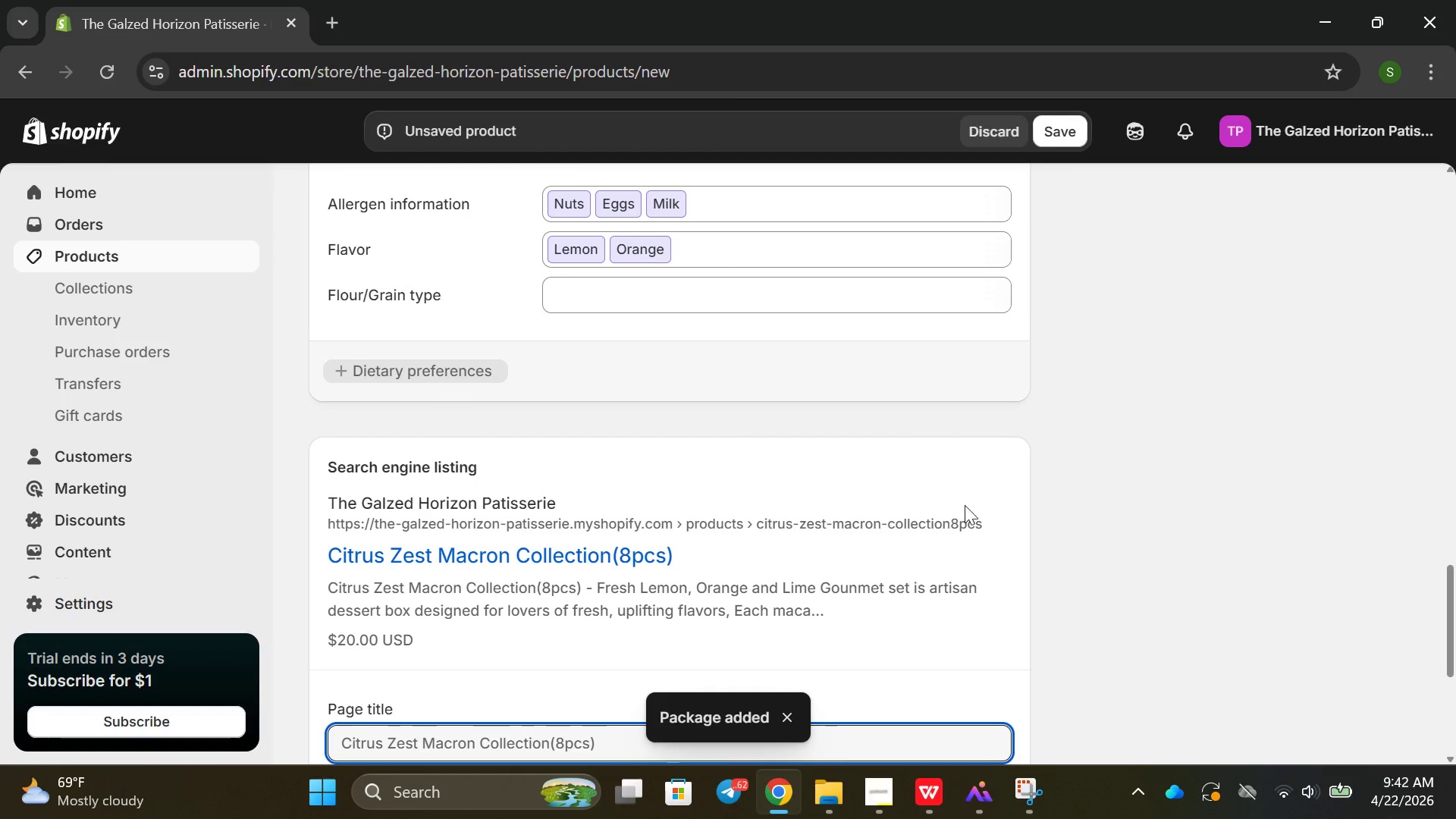 
scroll: coordinate [562, 325], scroll_direction: up, amount: 11.0
 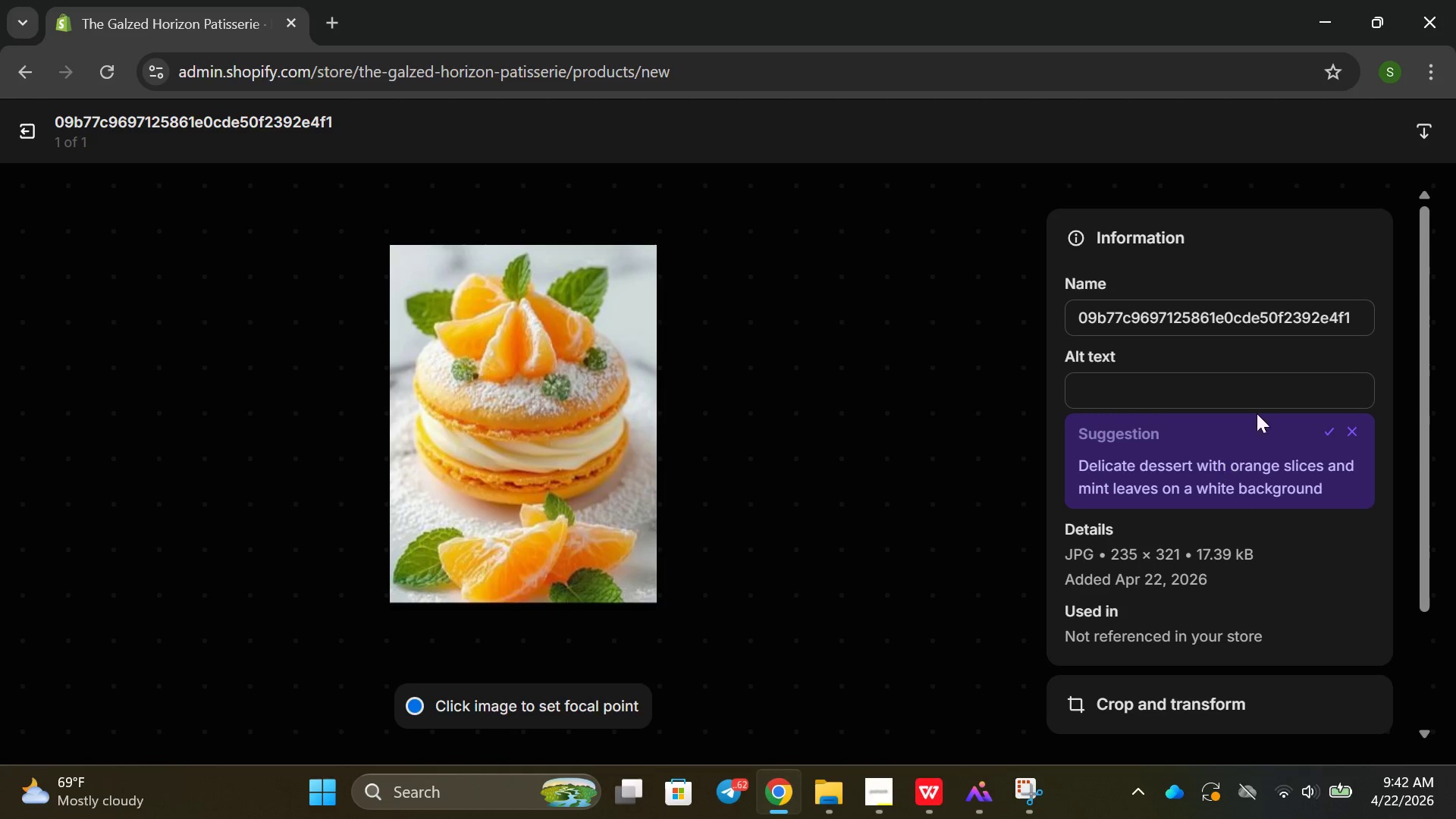 
left_click([1332, 432])
 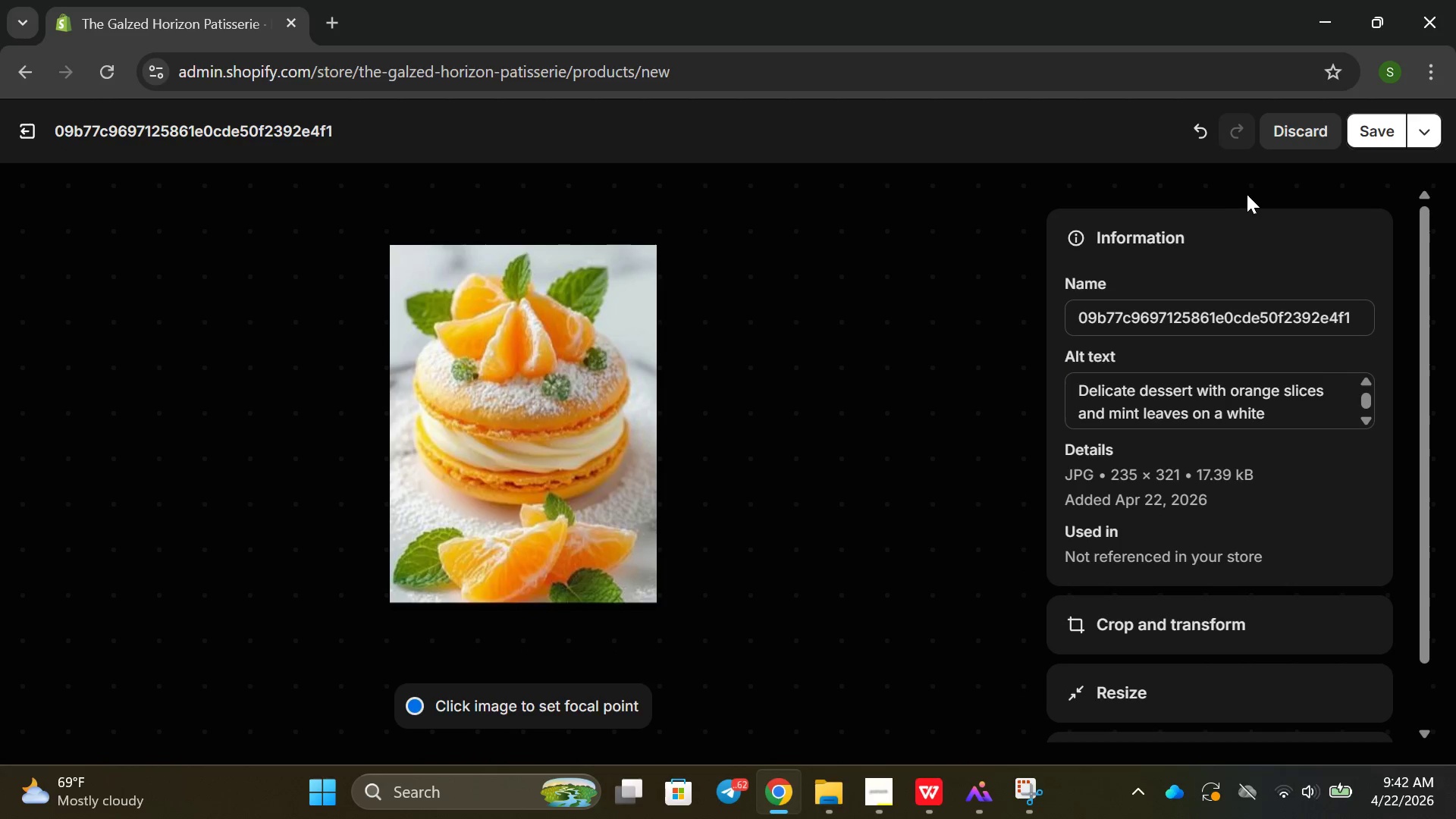 
left_click([1357, 136])
 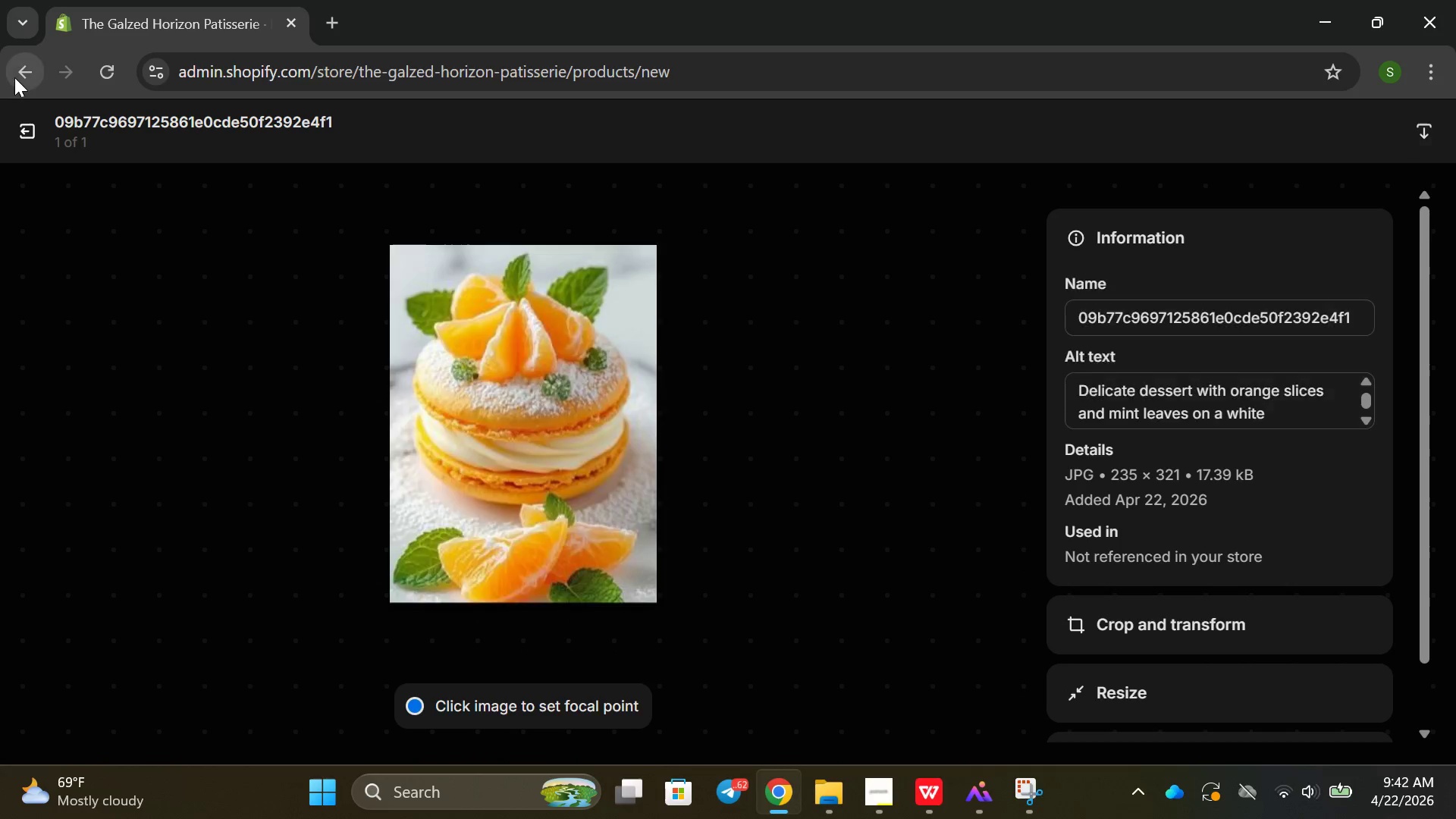 
left_click([14, 77])
 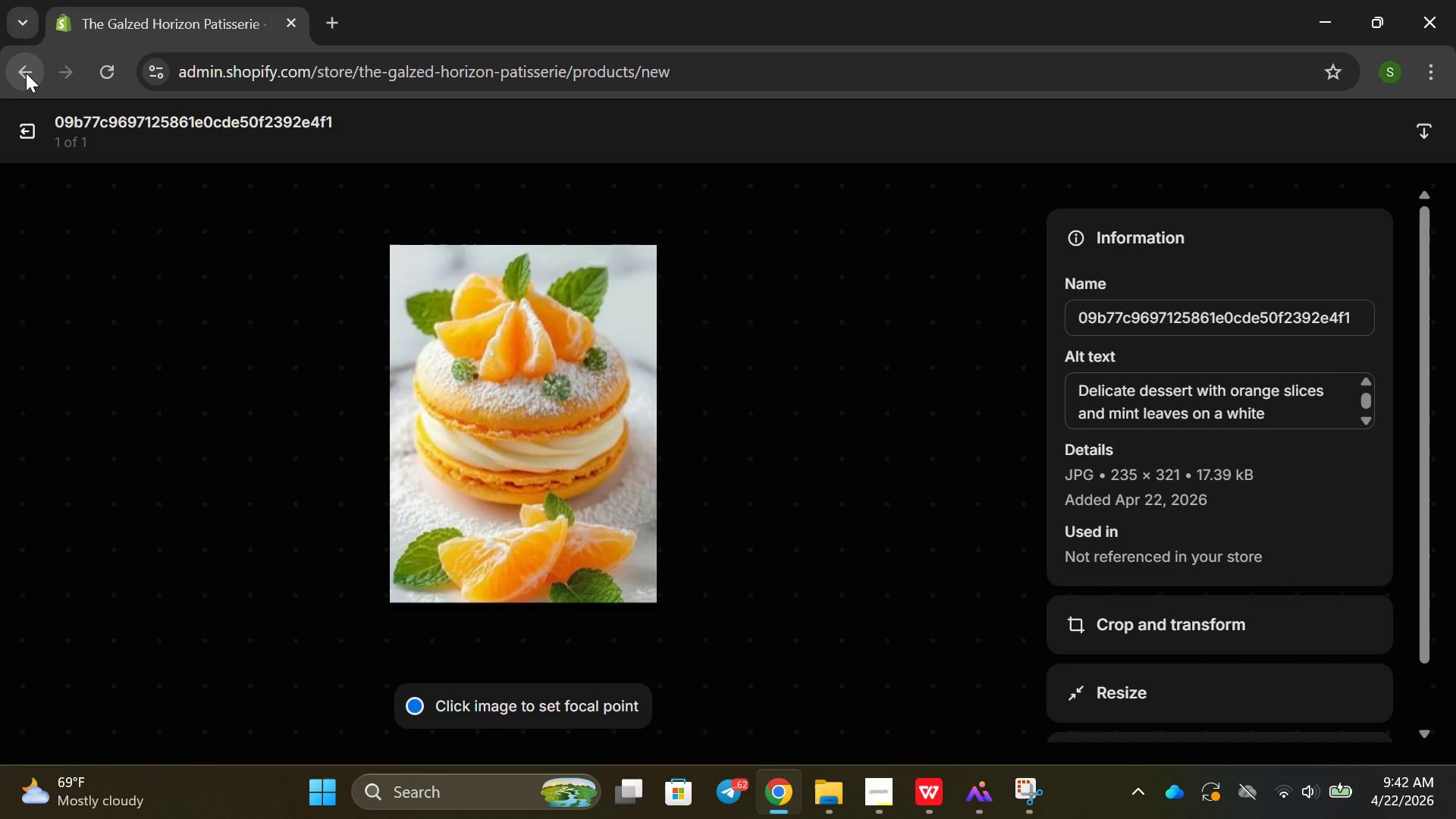 
left_click([26, 73])
 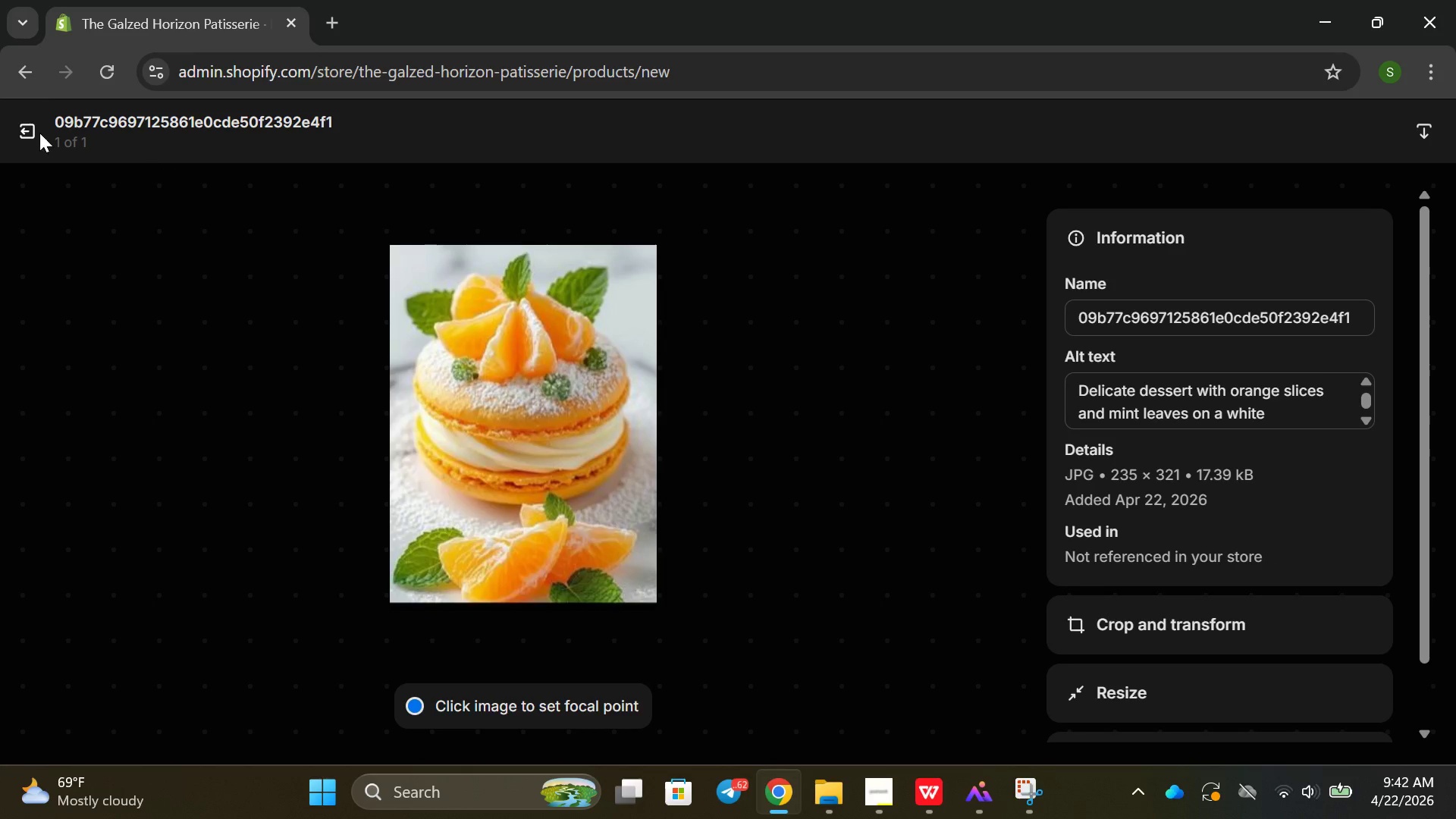 
scroll: coordinate [351, 337], scroll_direction: down, amount: 3.0
 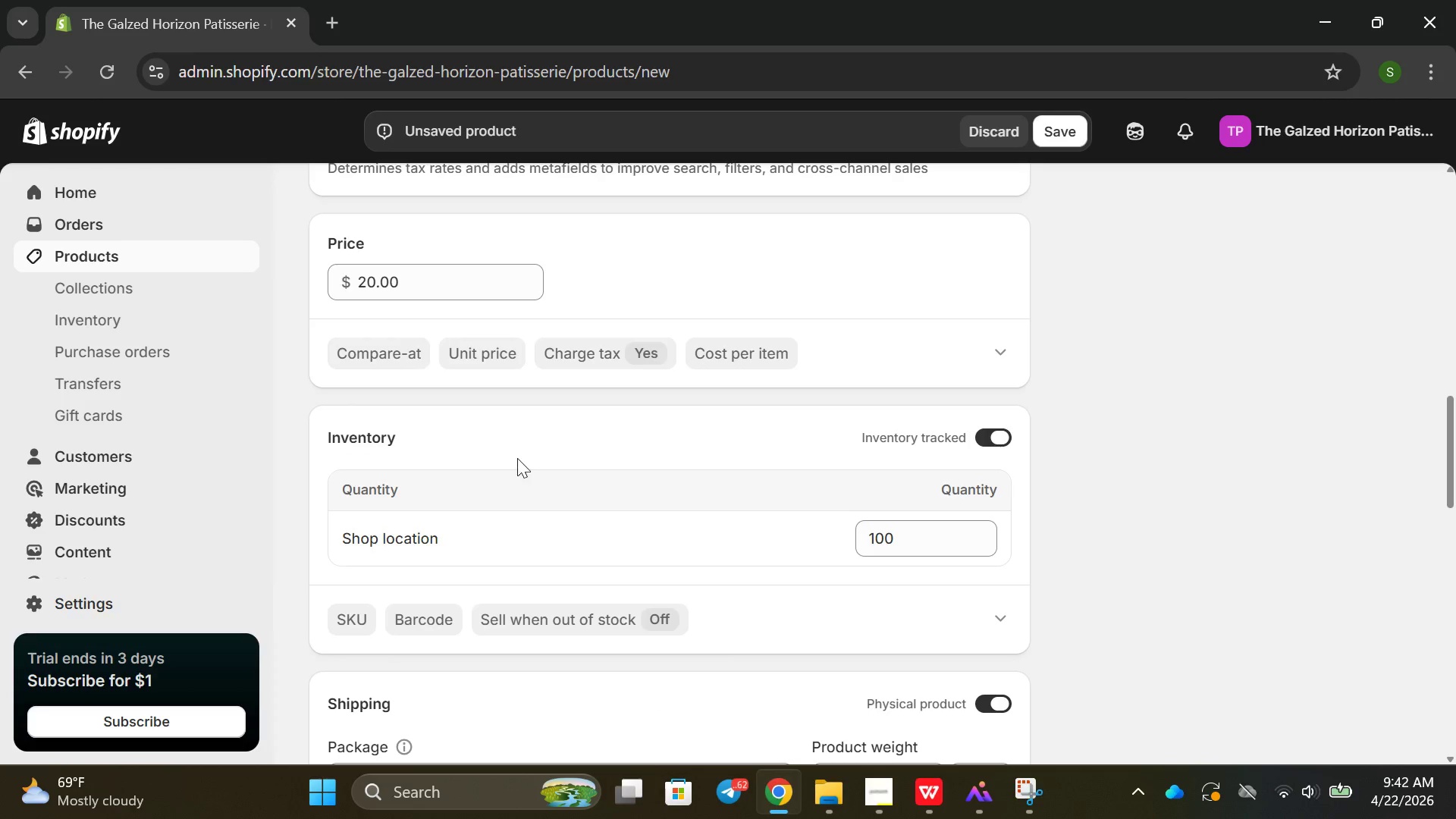 
left_click([21, 113])
 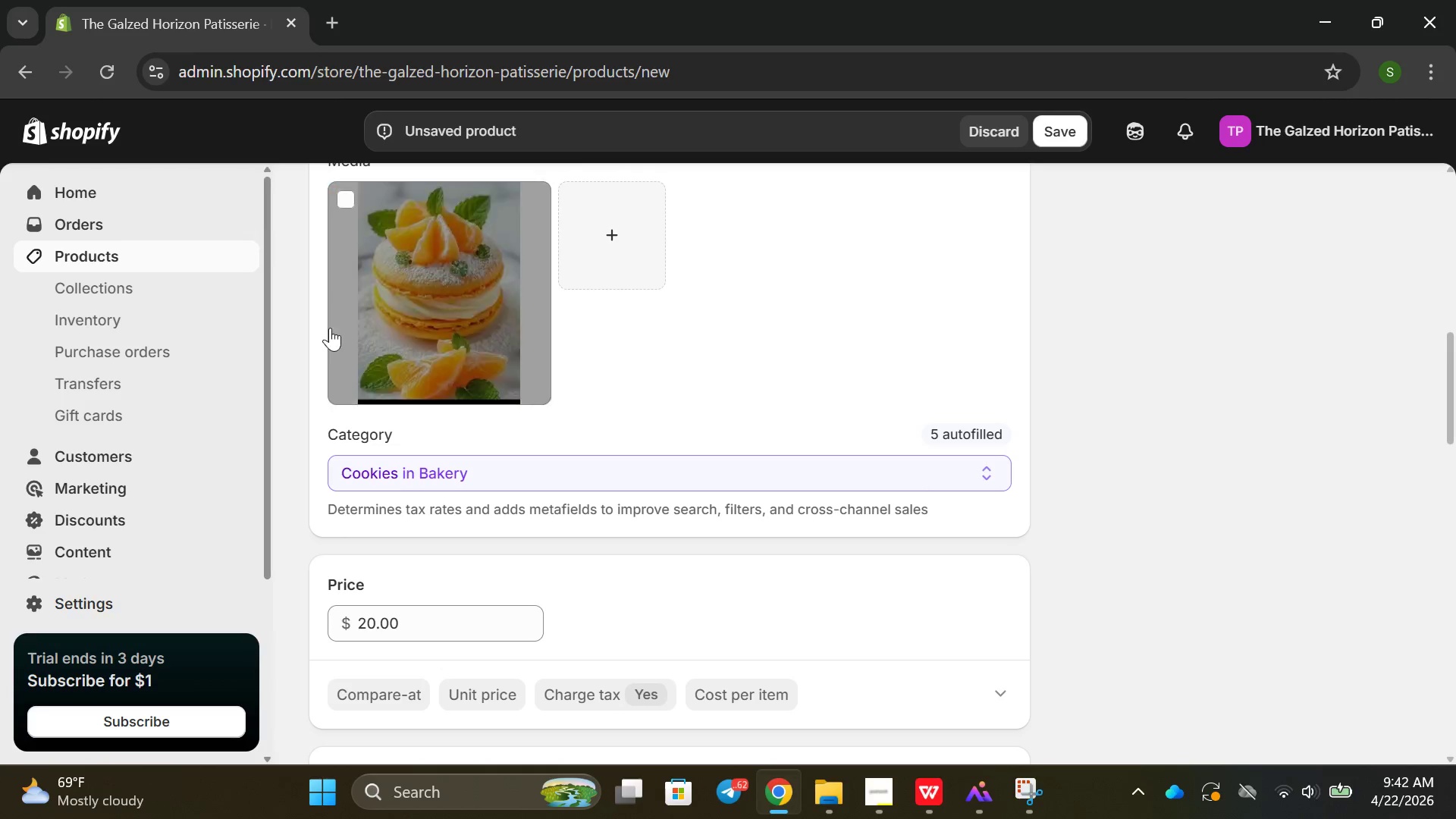 
scroll: coordinate [566, 554], scroll_direction: down, amount: 11.0
 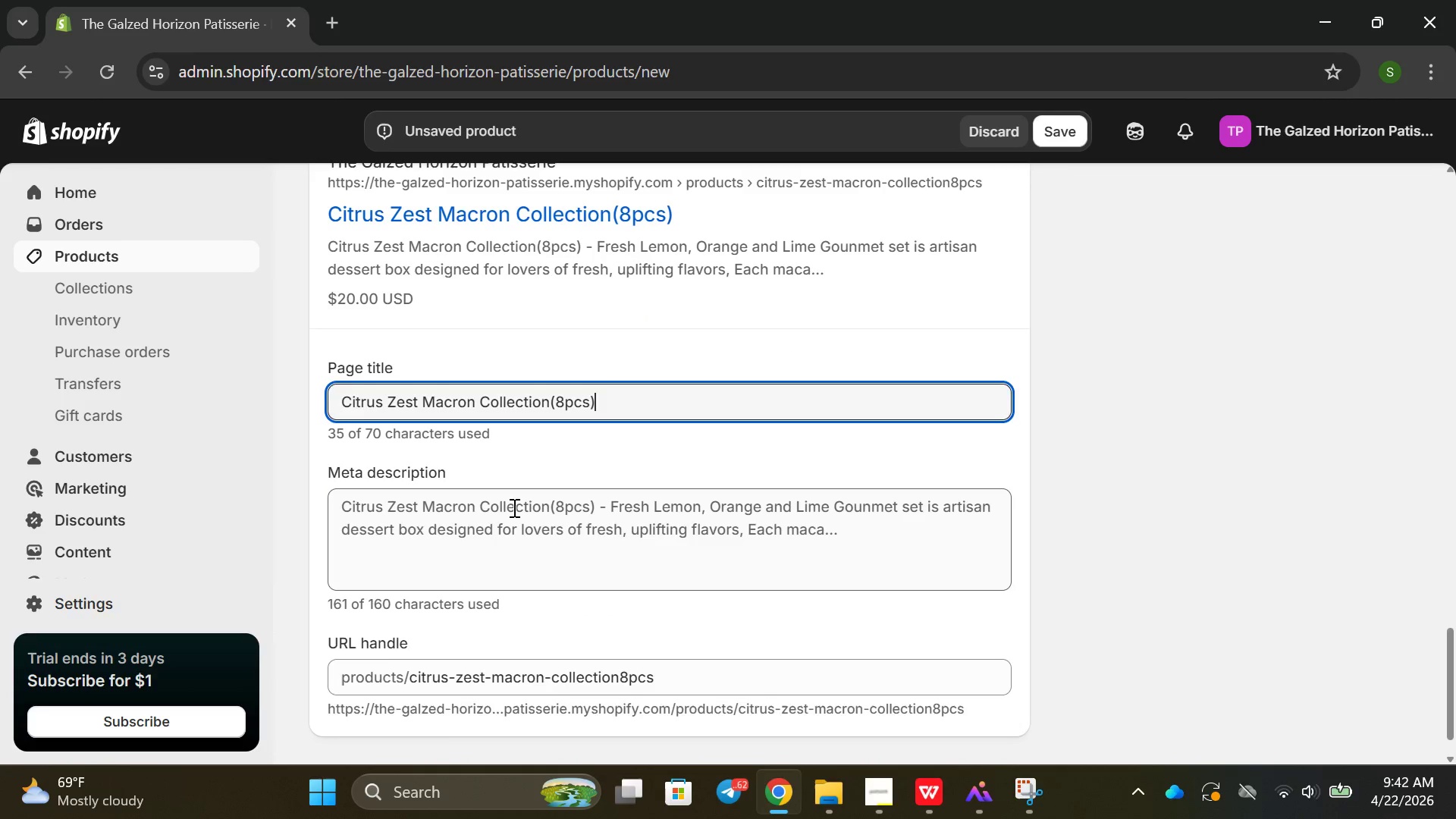 
left_click([663, 504])
 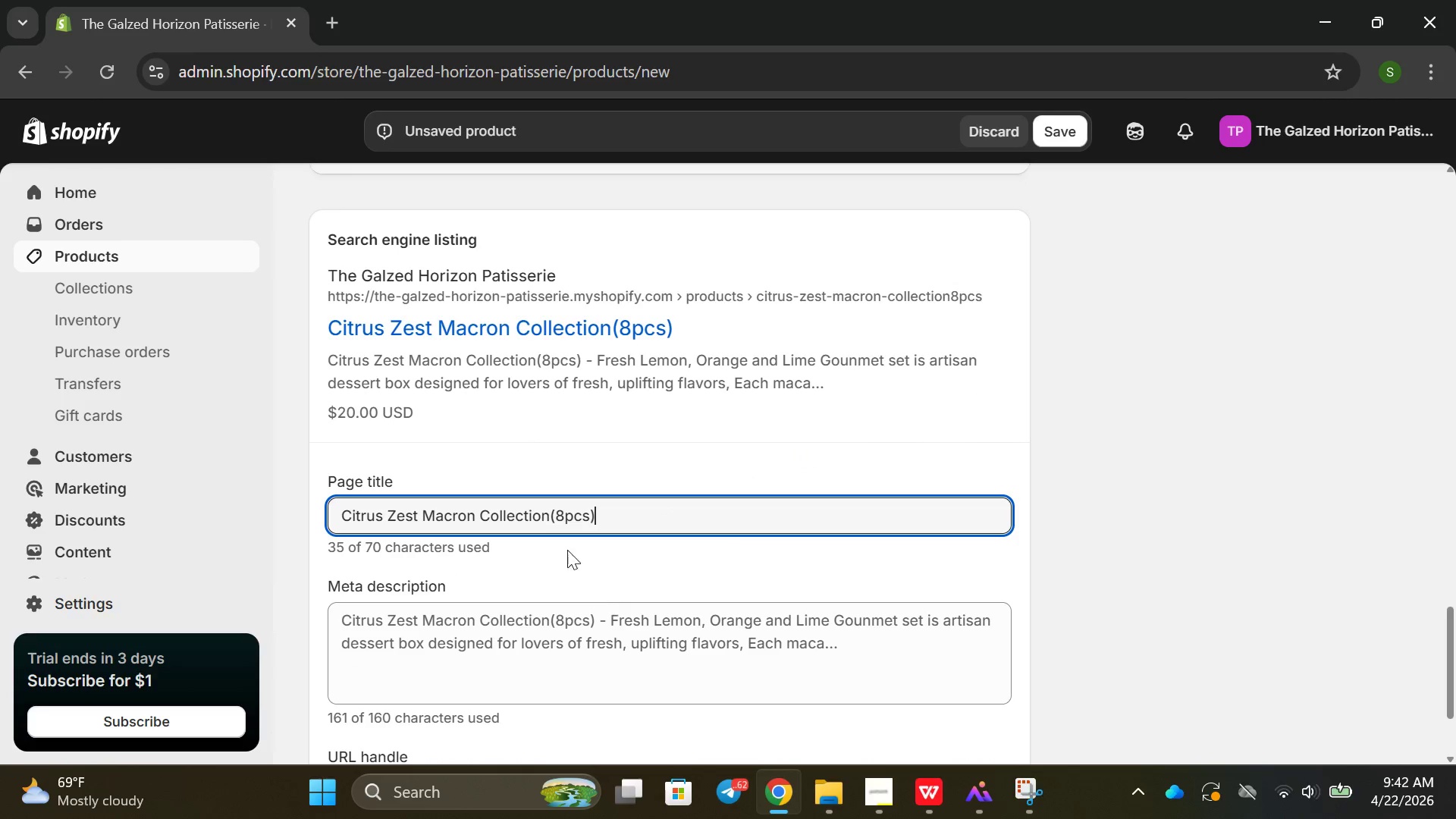 
double_click([514, 507])
 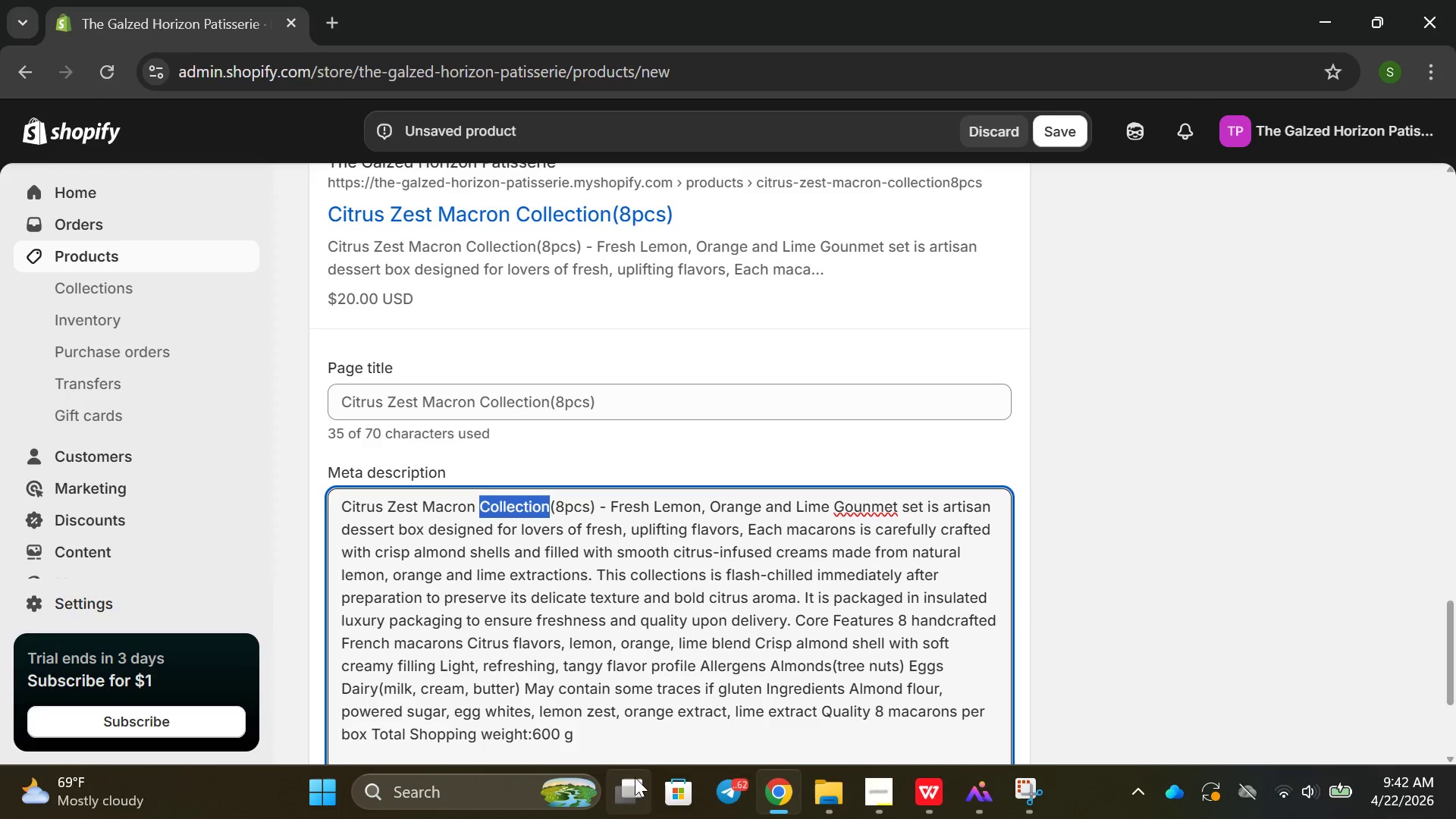 
left_click_drag(start_coordinate=[599, 722], to_coordinate=[328, 498])
 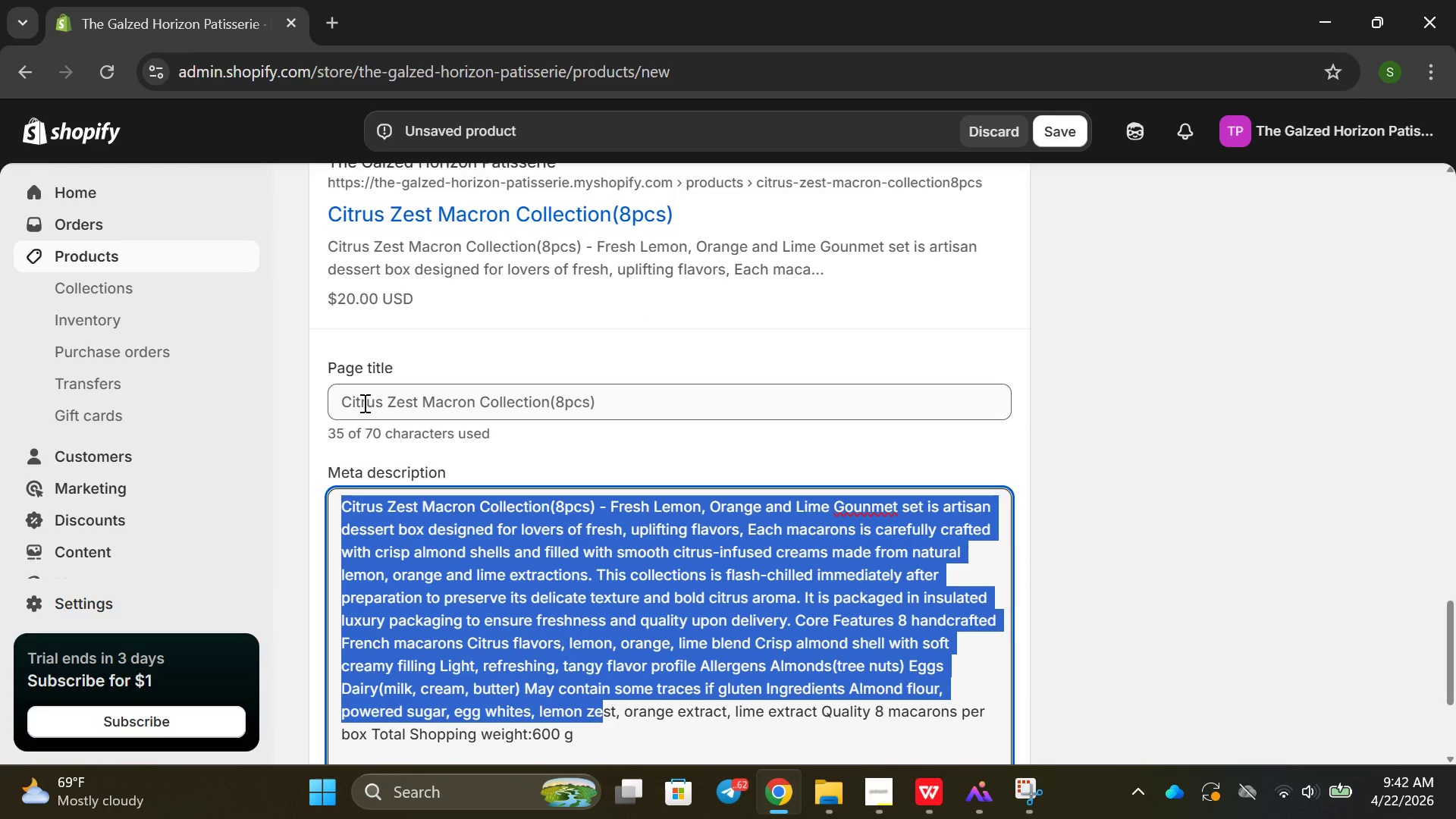 
key(Backspace)
 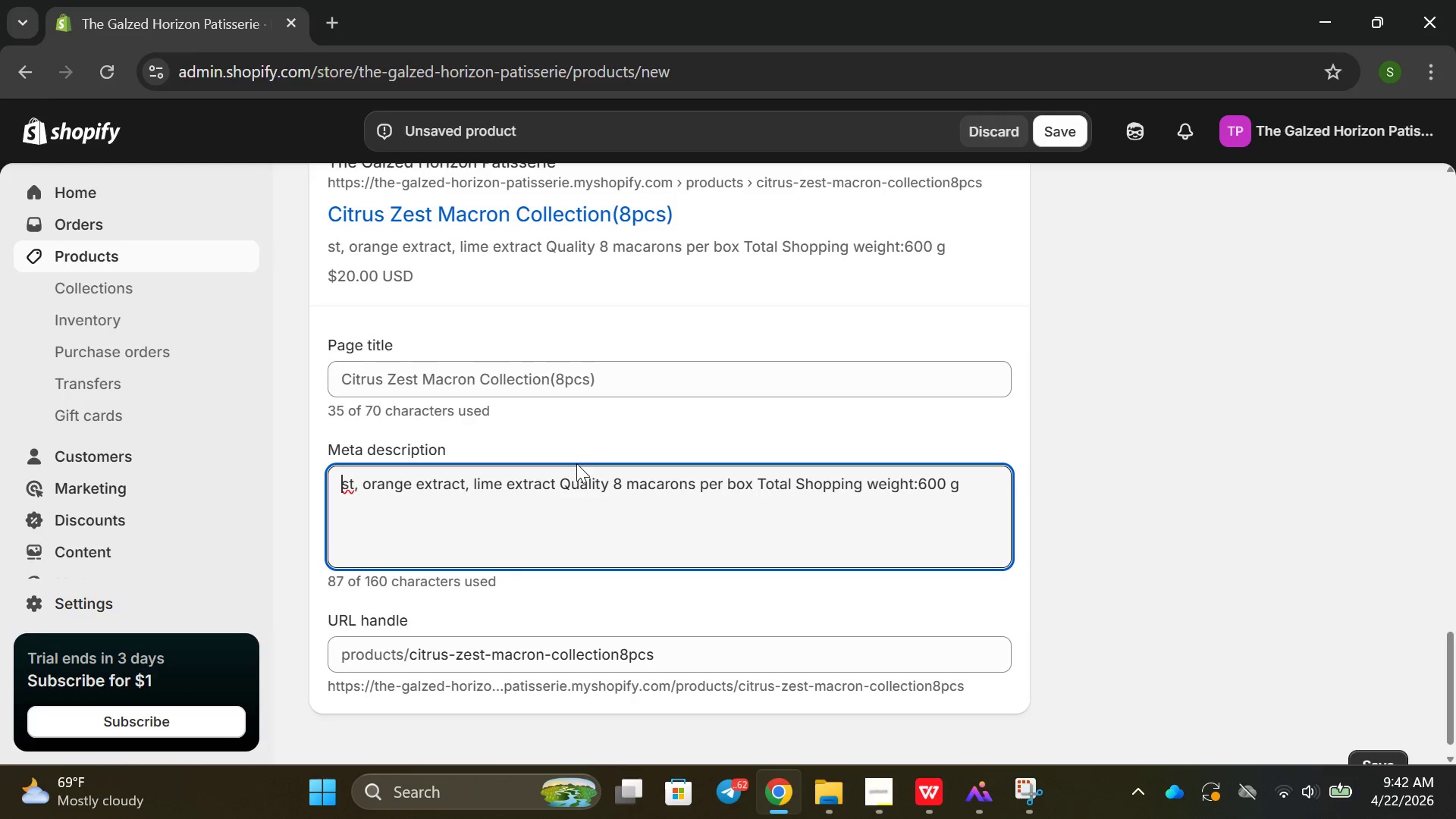 
double_click([576, 463])
 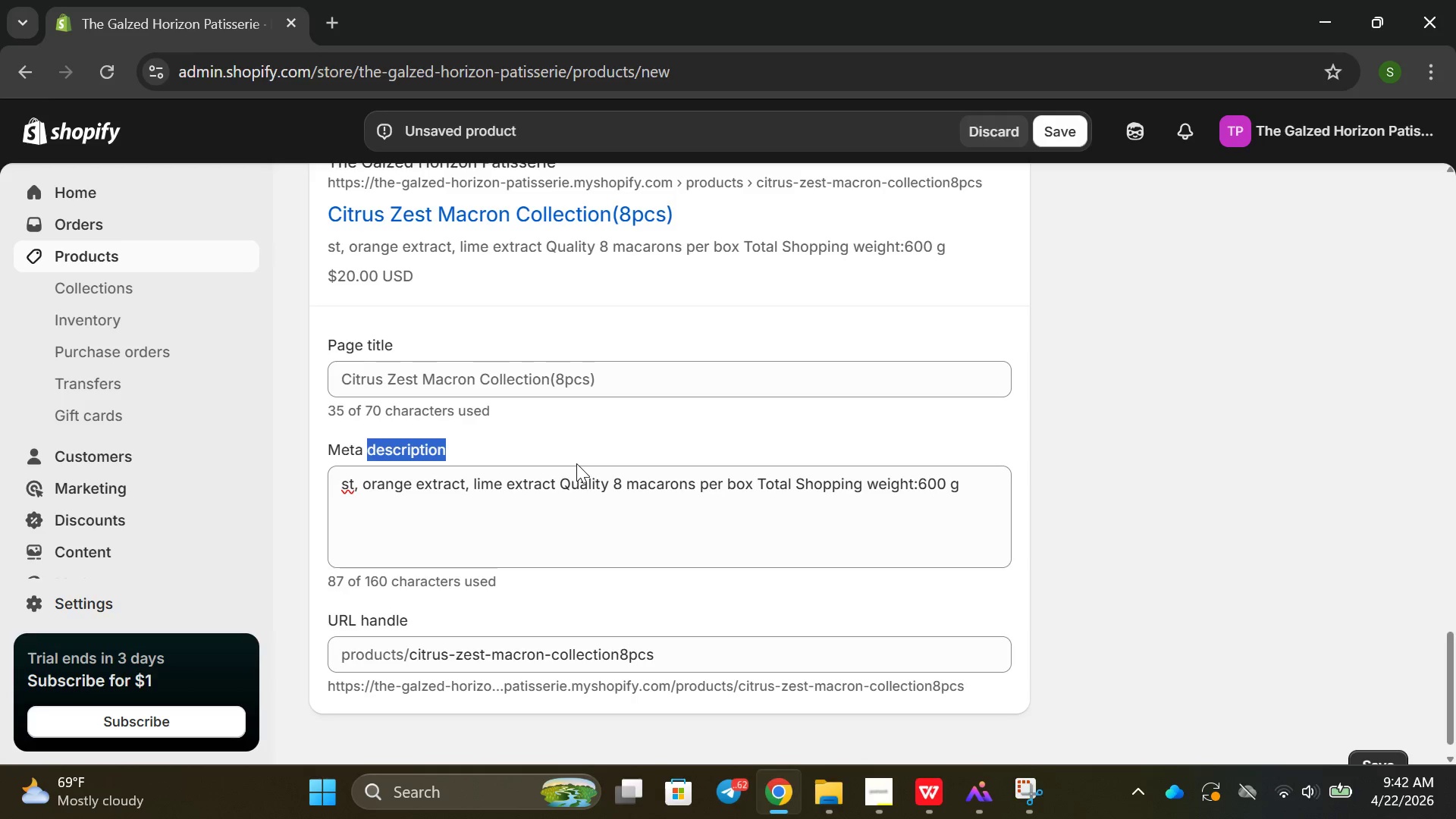 
triple_click([576, 463])
 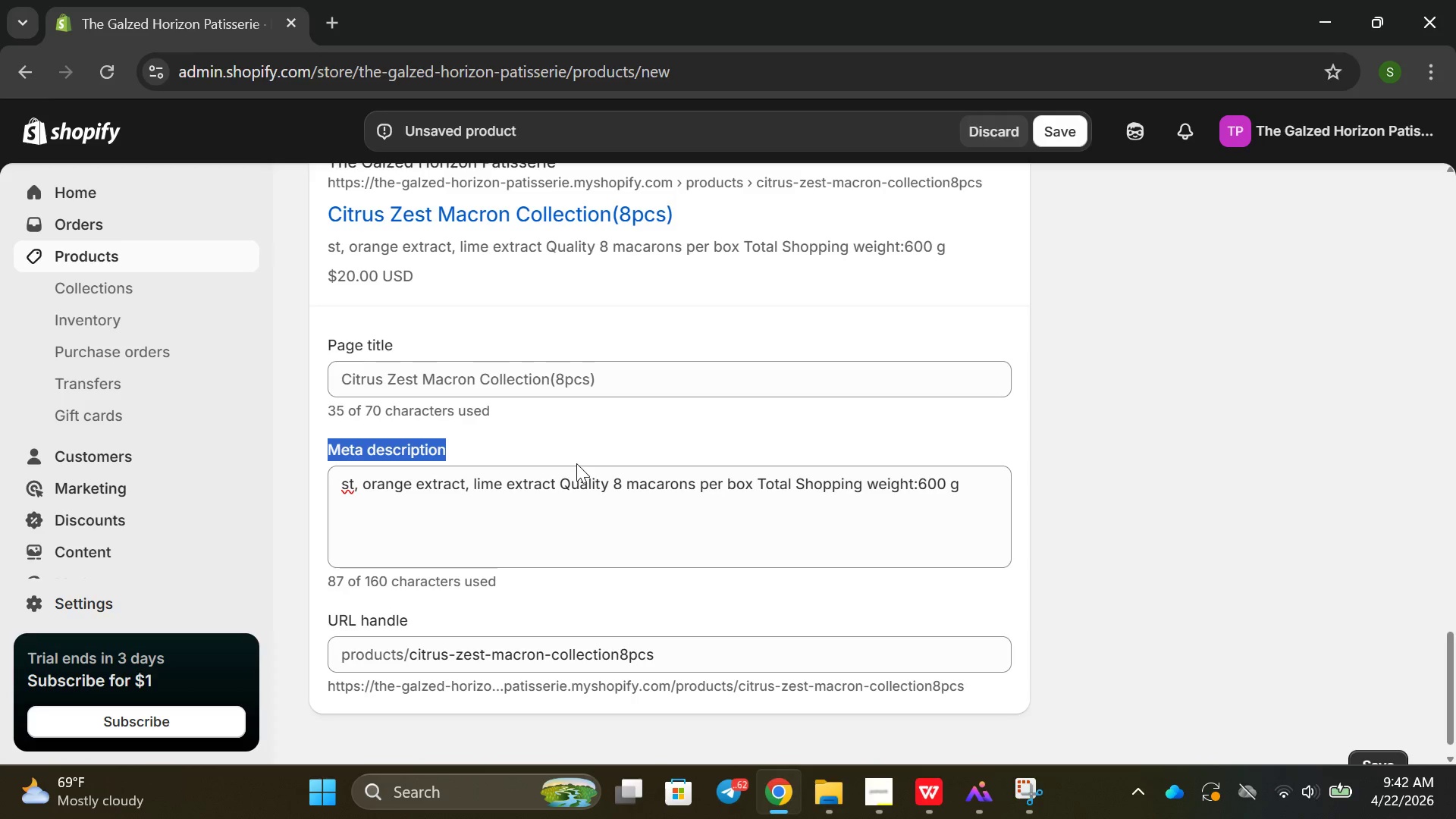 
left_click_drag(start_coordinate=[576, 463], to_coordinate=[544, 472])
 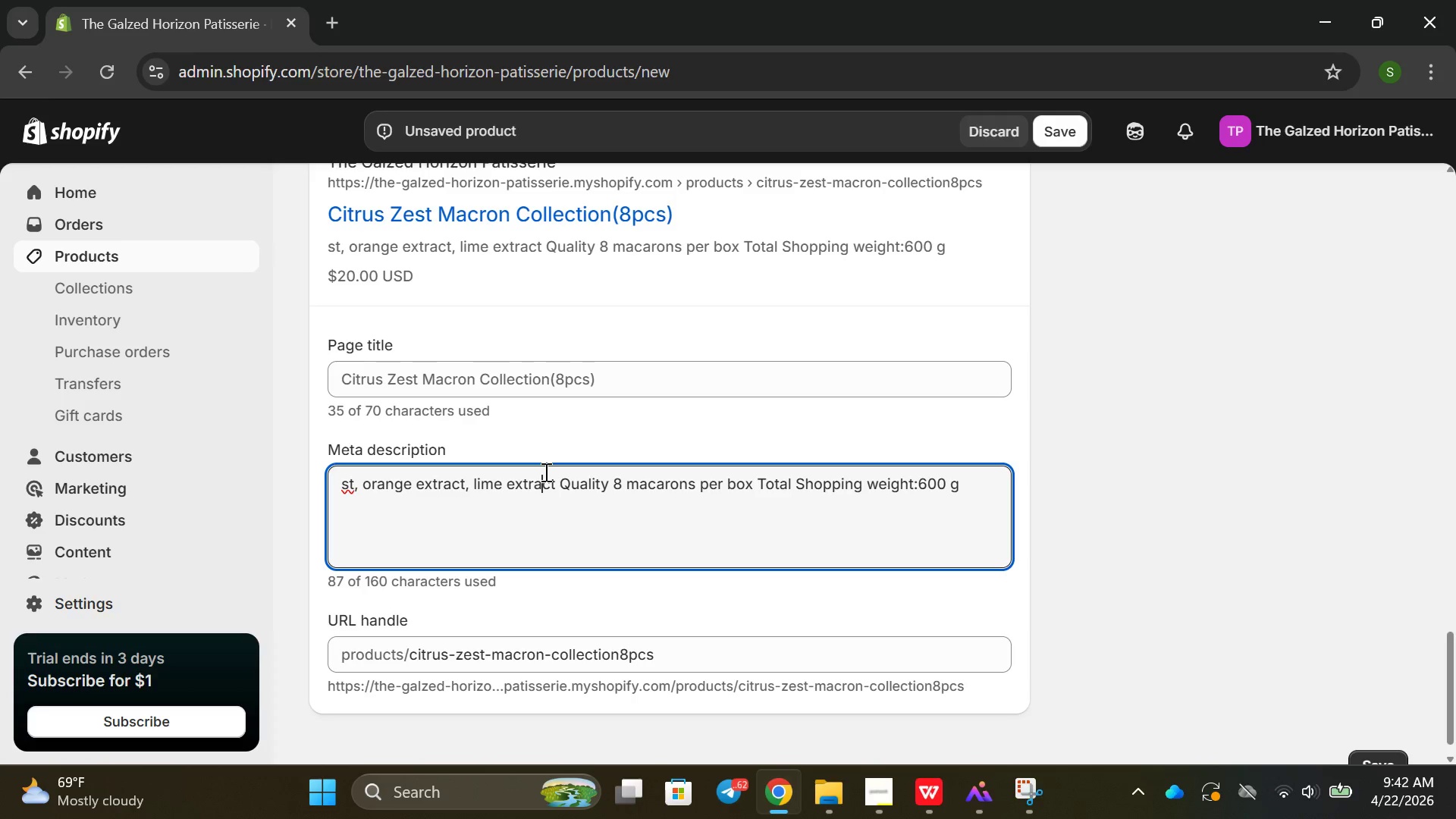 
double_click([544, 472])
 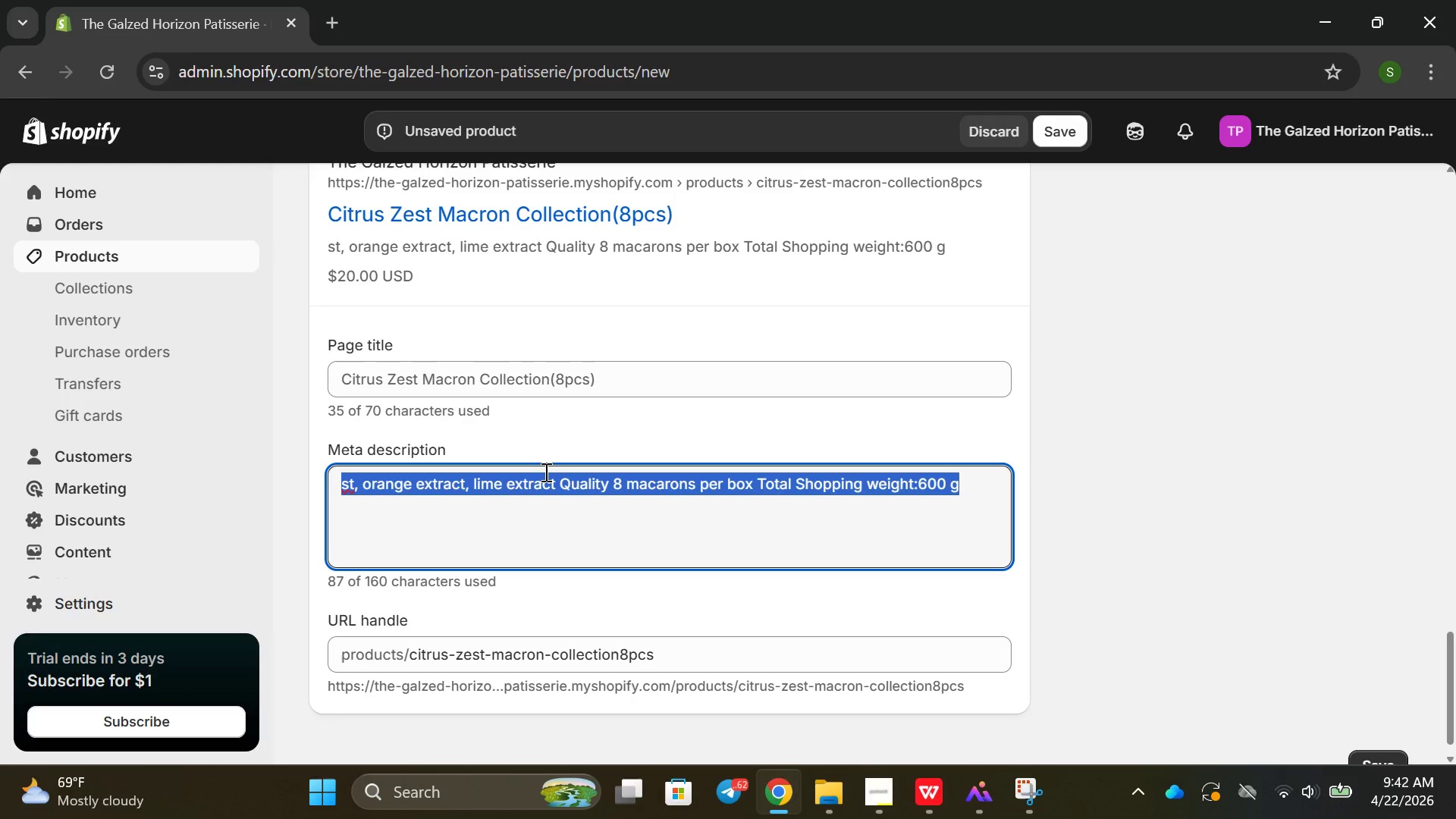 
triple_click([544, 472])
 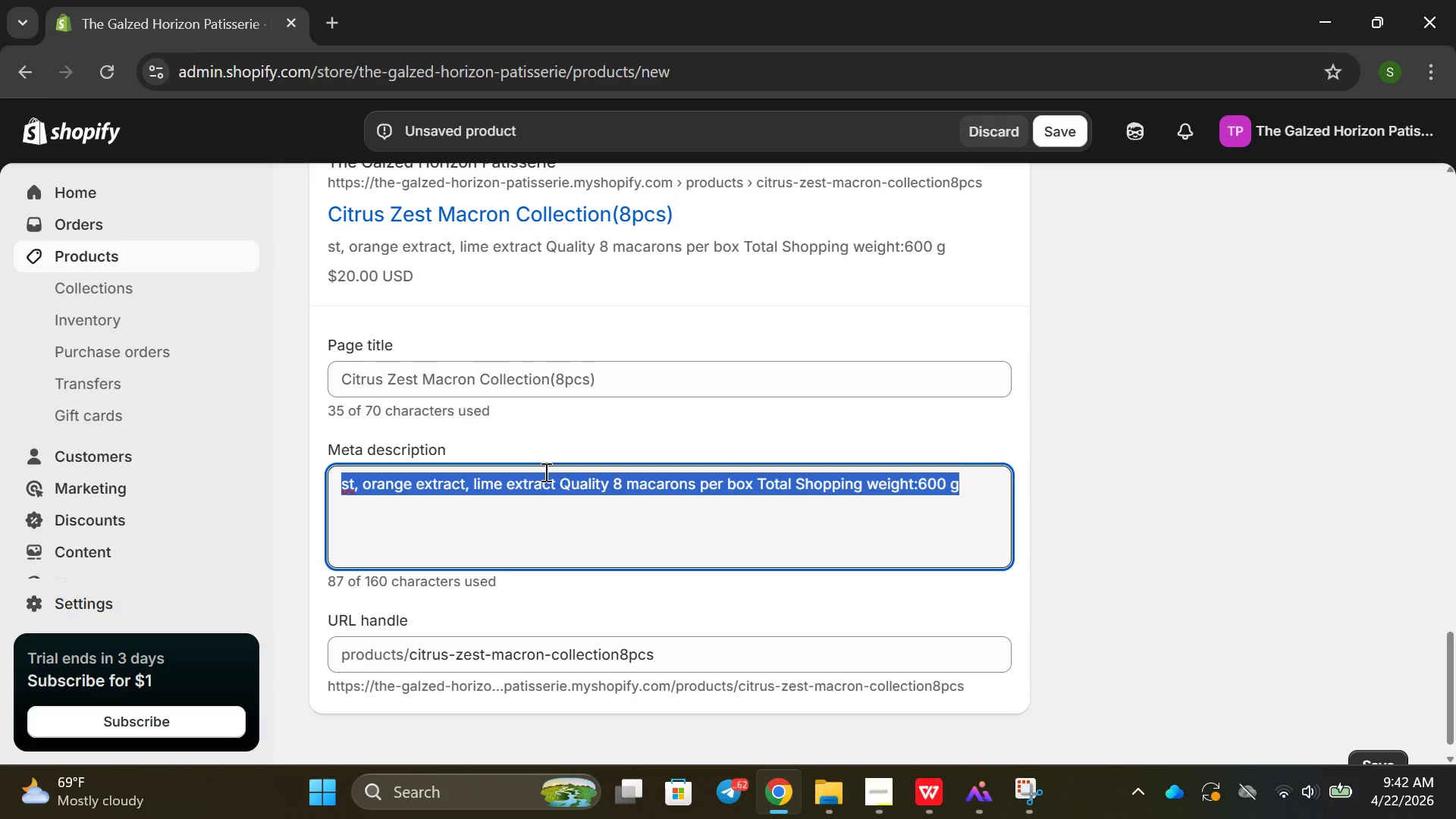 
key(Backslash)
 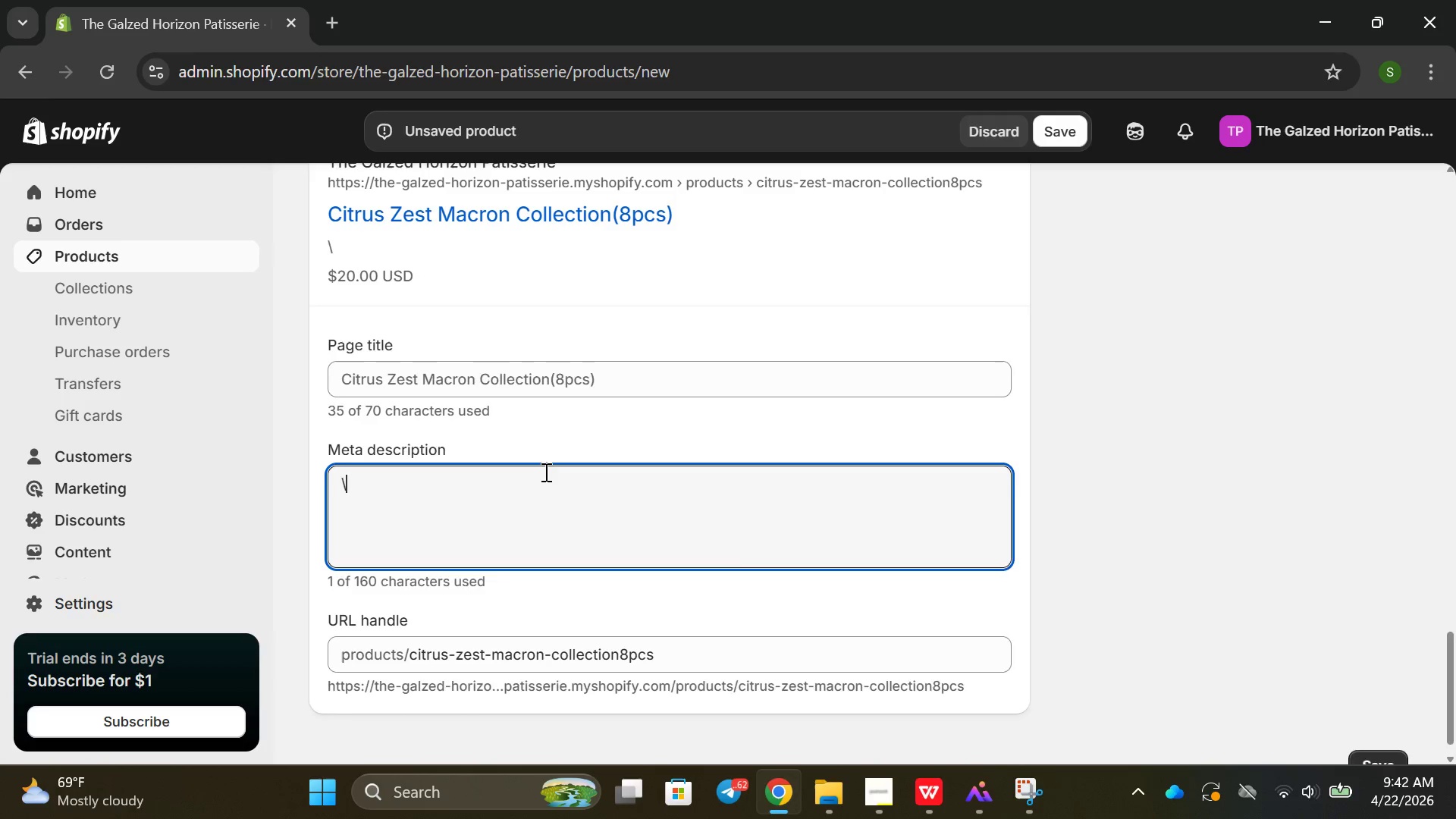 
key(Backspace)
 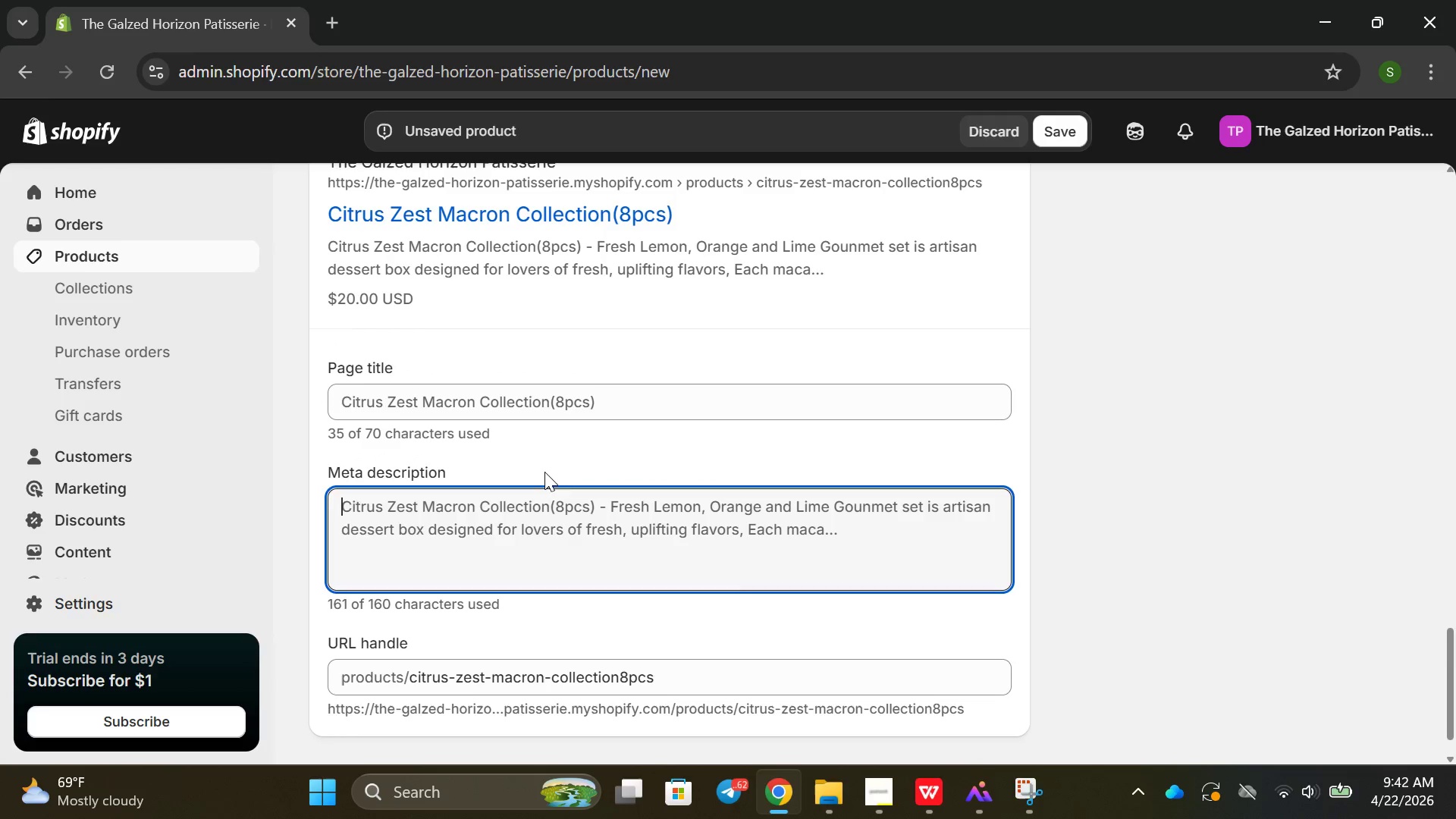 
left_click([657, 410])
 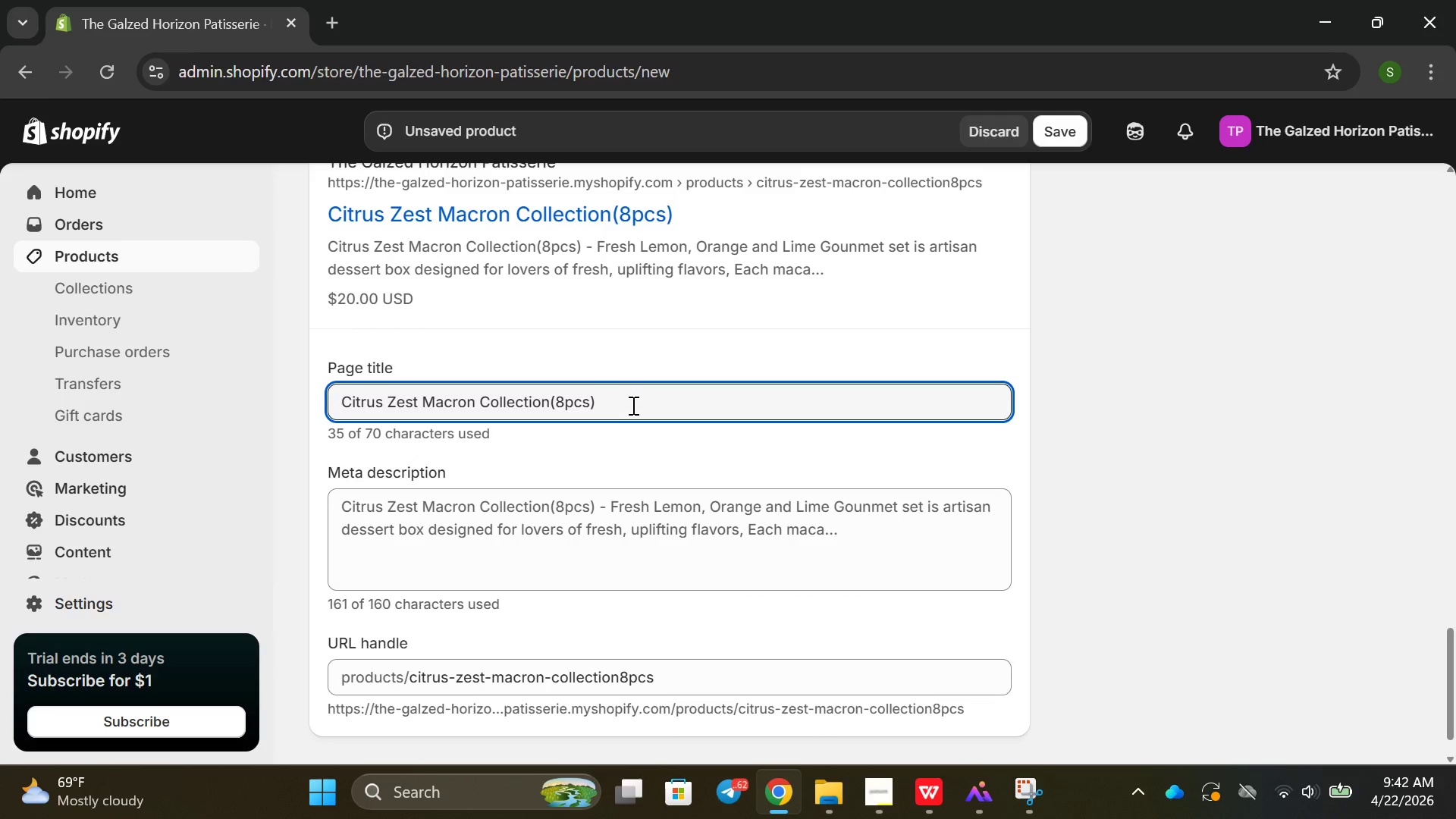 
key(Backslash)
 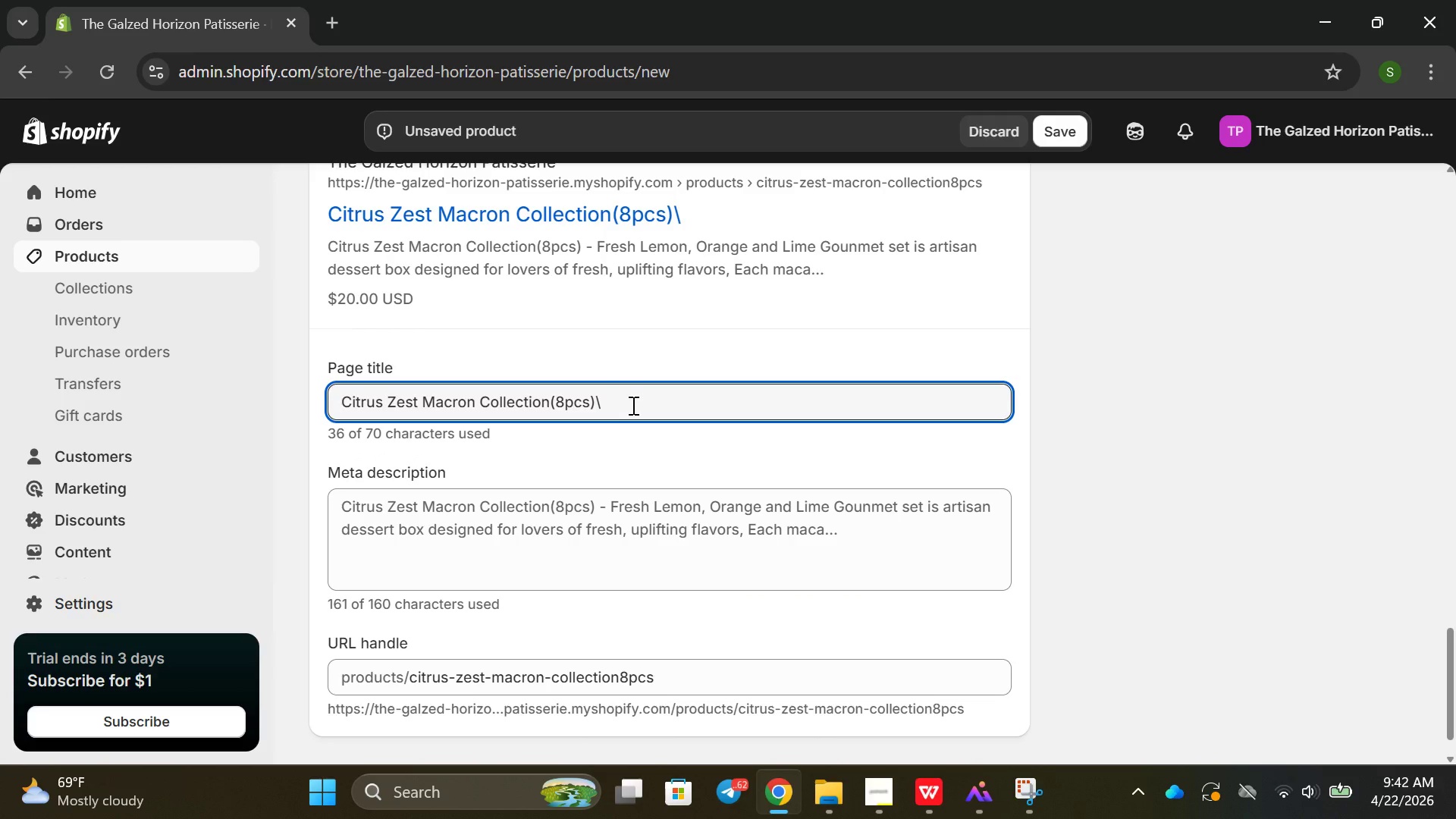 
key(Backspace)
 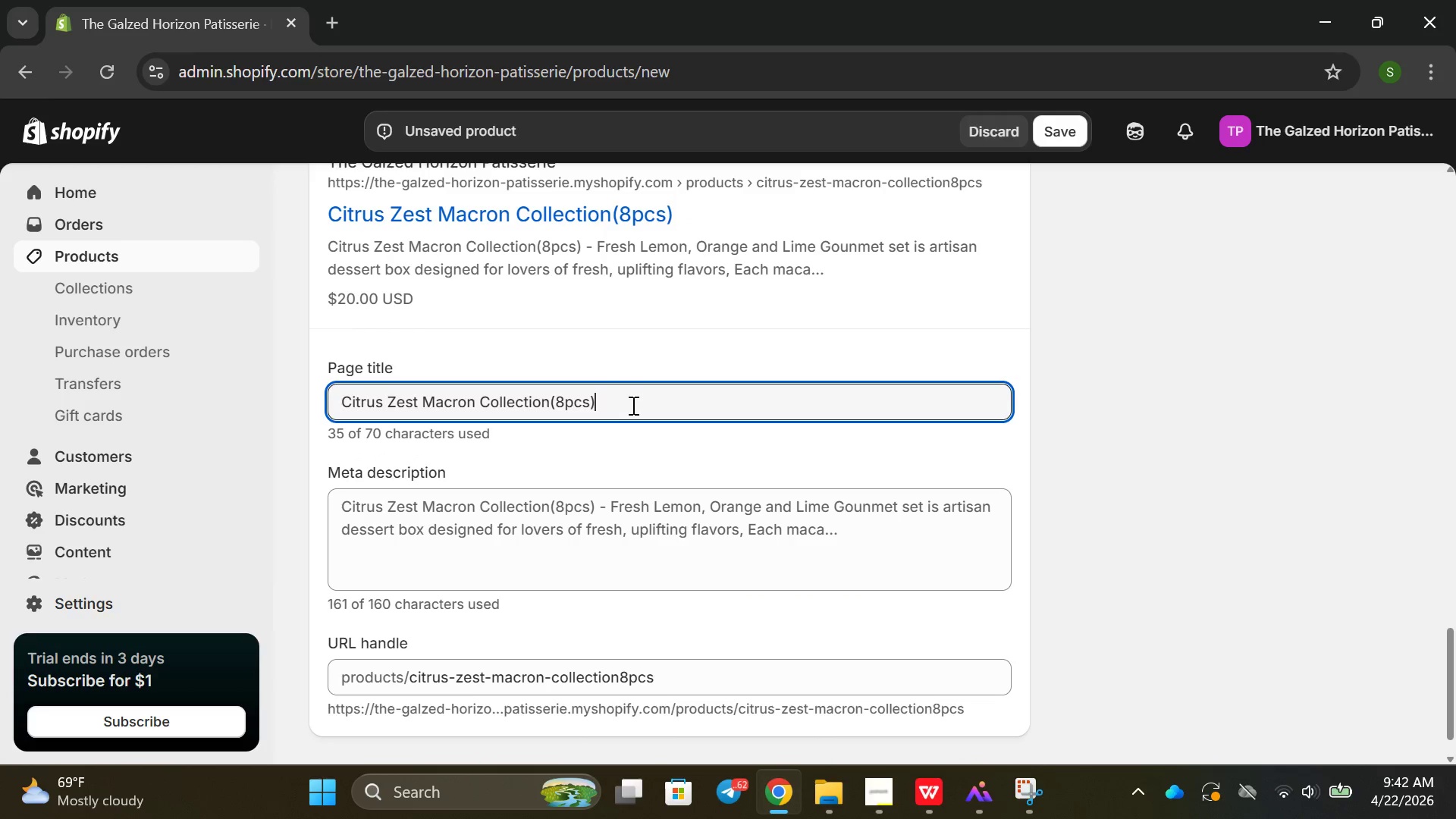 
key(ArrowLeft)
 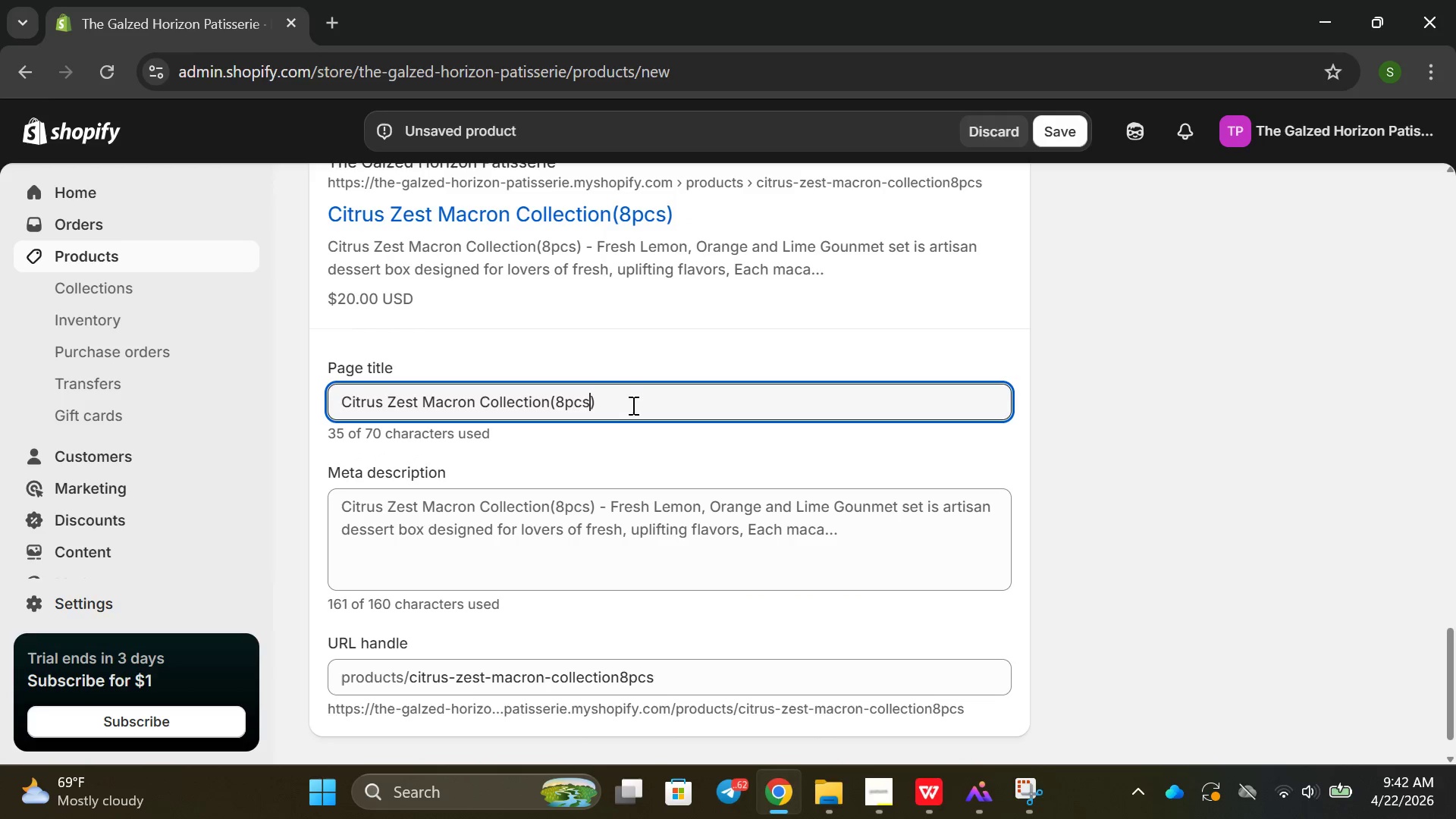 
key(ArrowLeft)
 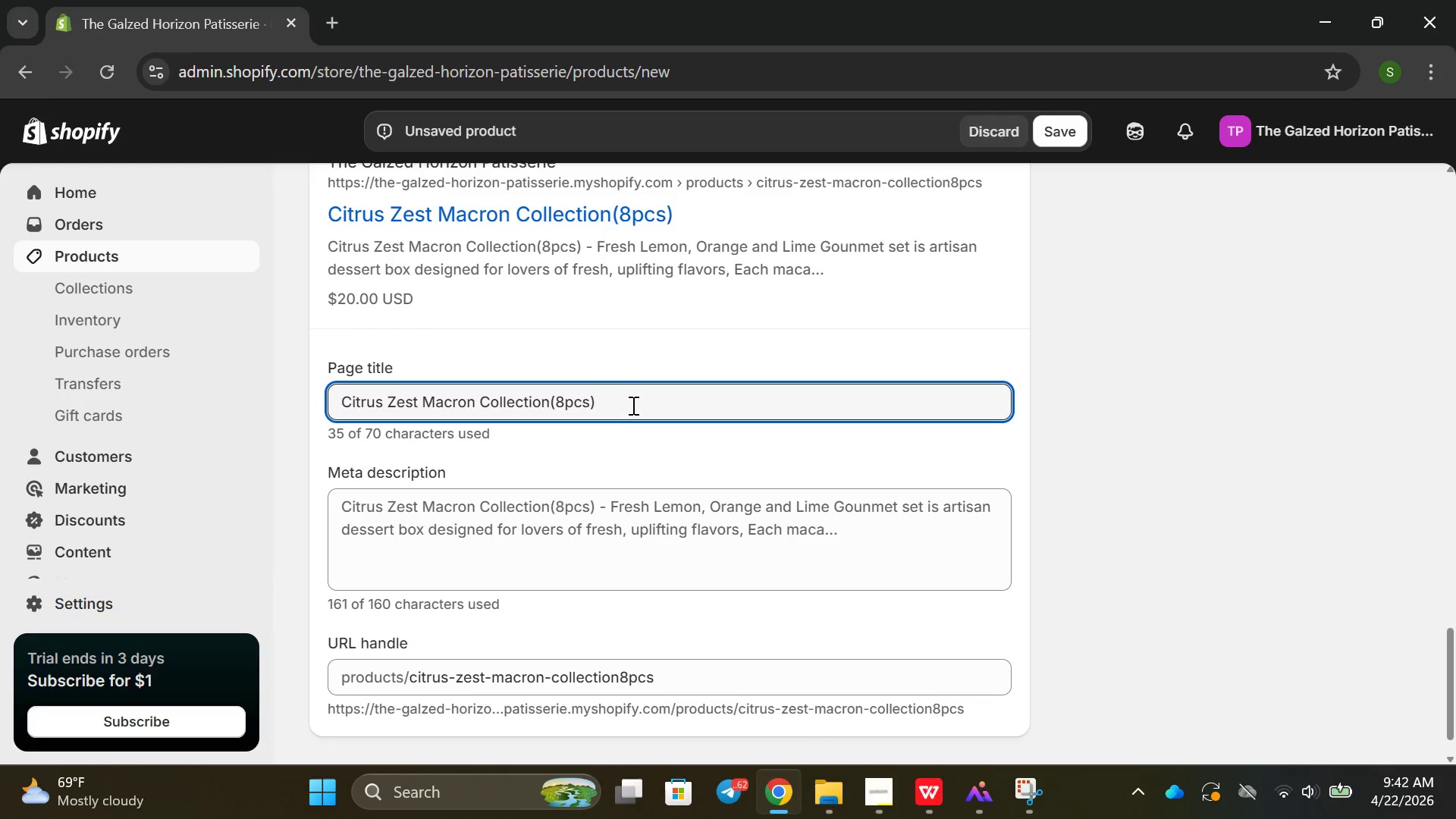 
key(Backslash)
 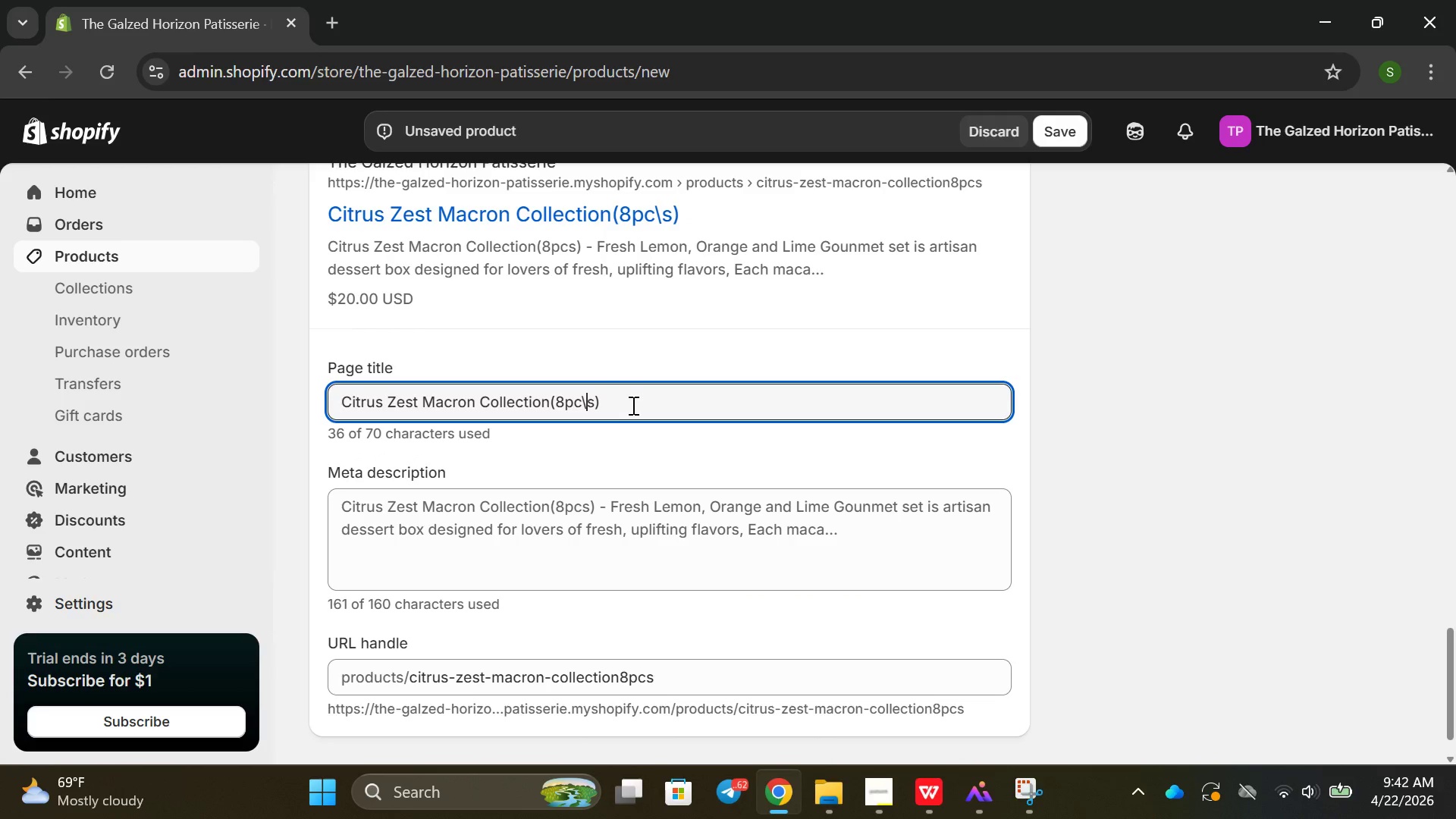 
key(Shift+ShiftRight)
 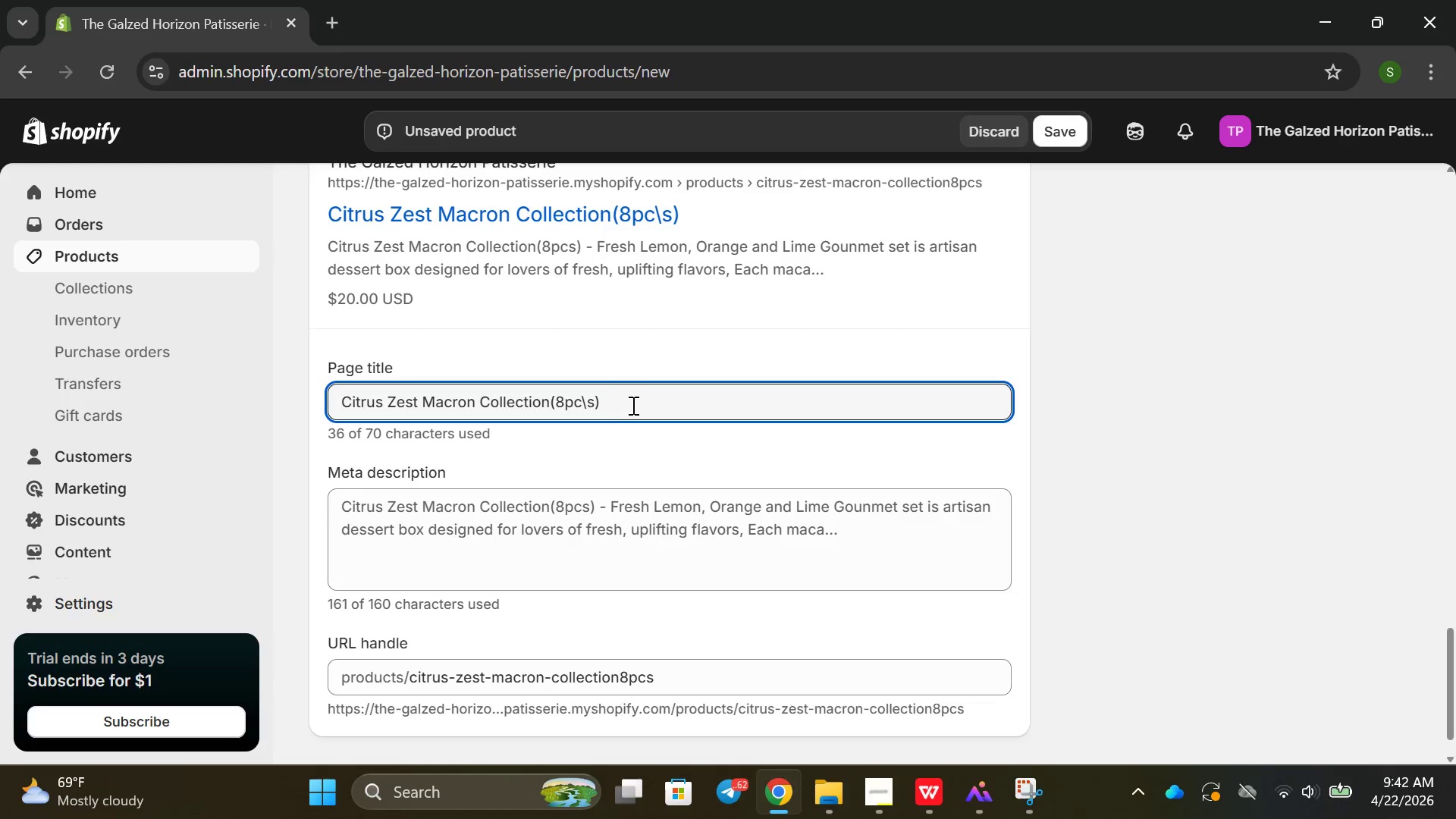 
key(Backspace)
 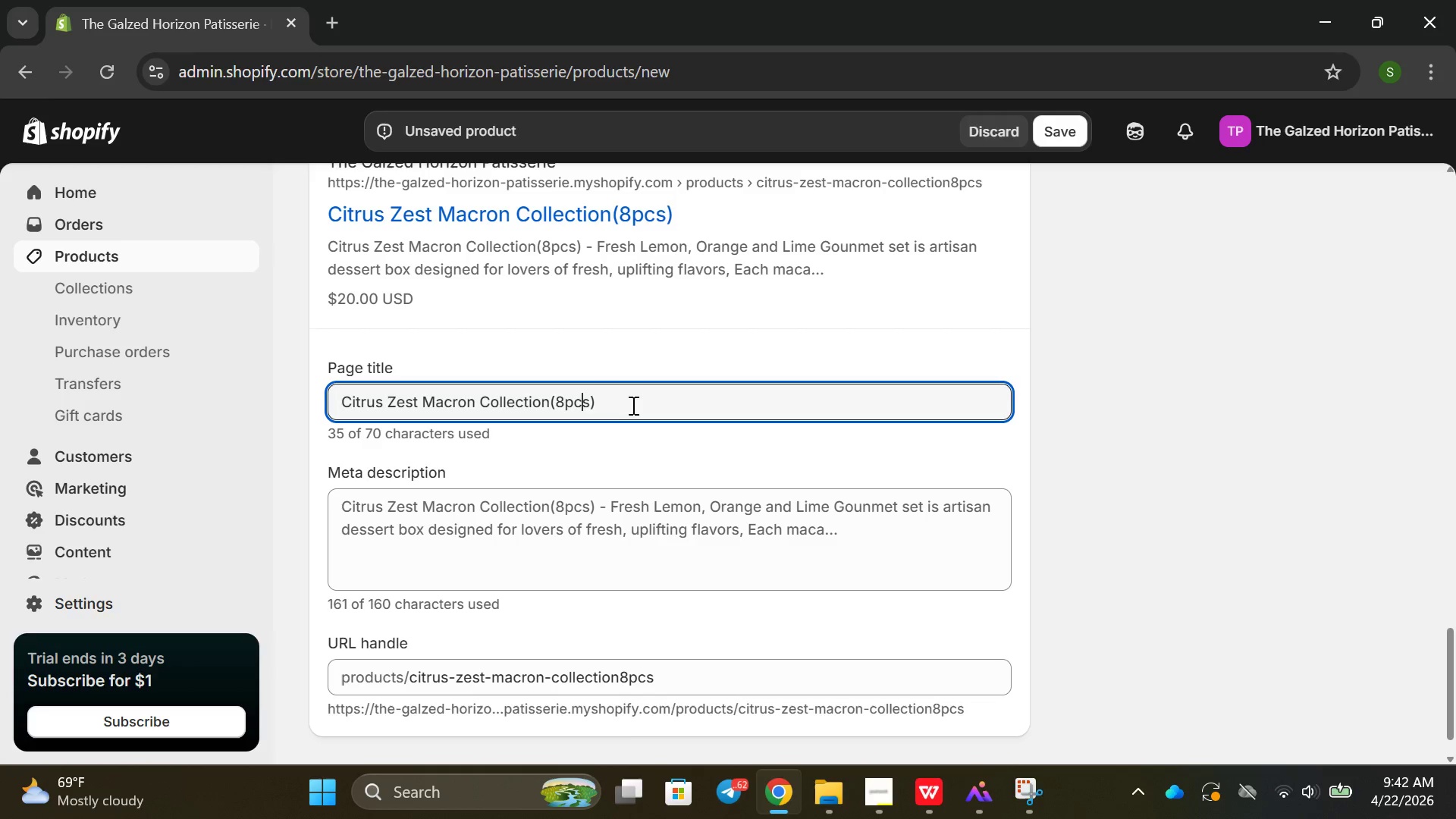 
key(ArrowRight)
 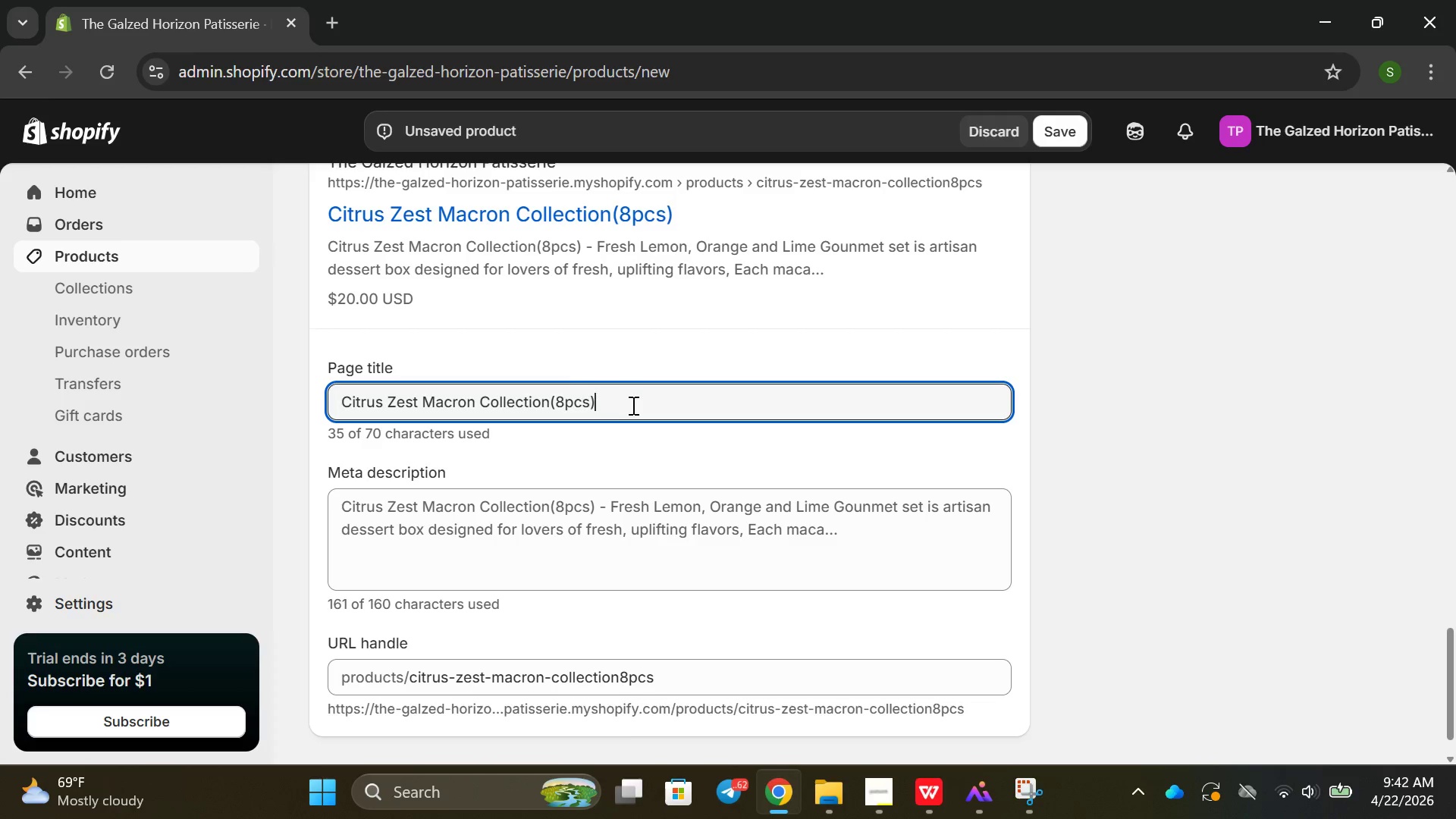 
key(ArrowRight)
 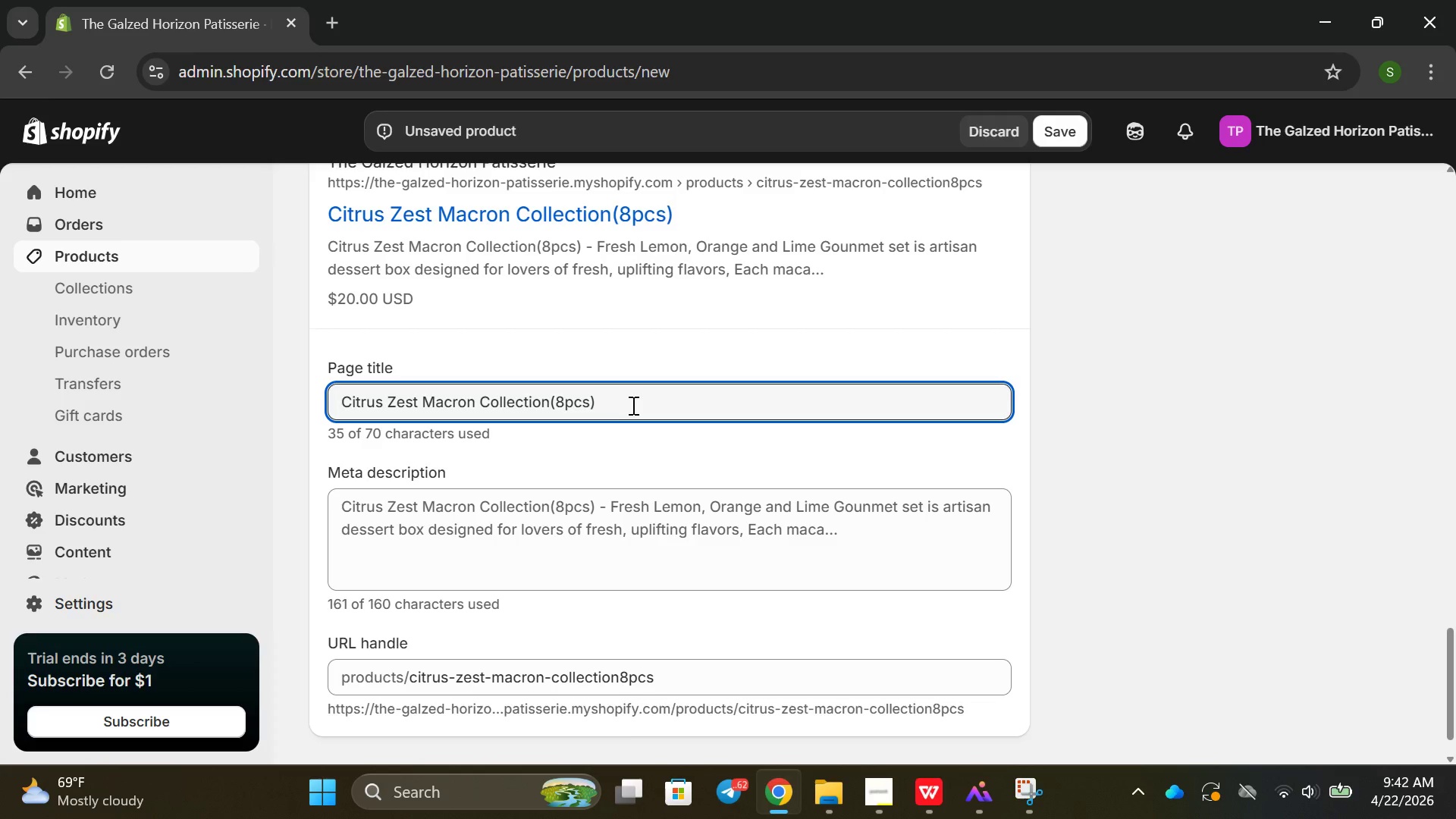 
type(\)
key(Backspace)
type(| freash)
key(Backspace)
key(Backspace)
key(Backspace)
type(s)
key(Backspace)
type(sh co)
key(Backspace)
key(Backspace)
type(Courm)
key(Backspace)
key(Backspace)
key(Backspace)
key(Backspace)
key(Backspace)
type(Gourment)
key(Backspace)
key(Backspace)
type(et)
key(Backspace)
key(Backspace)
type(t Frre)
key(Backspace)
key(Backspace)
type(ench Dessert )
 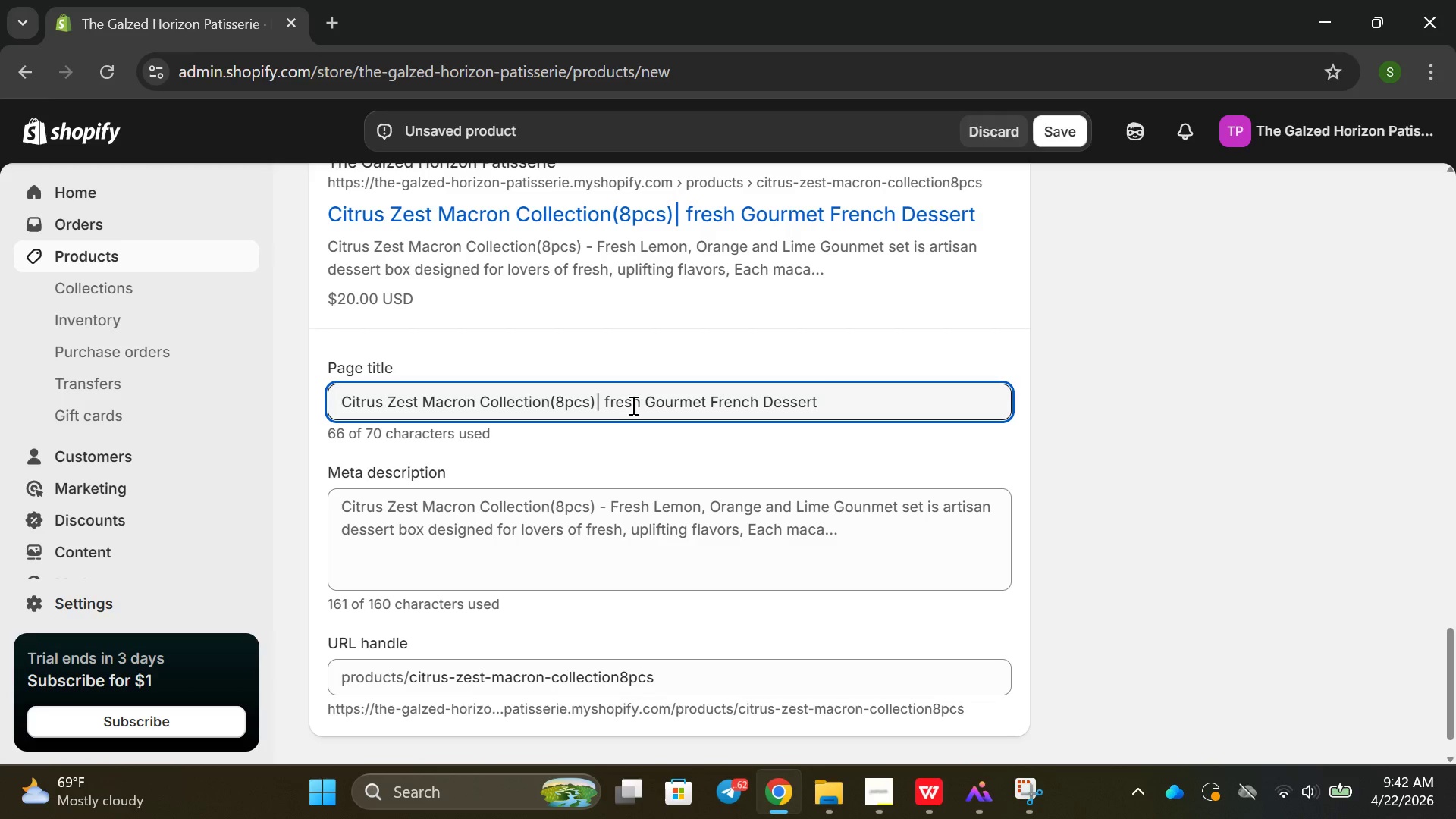 
 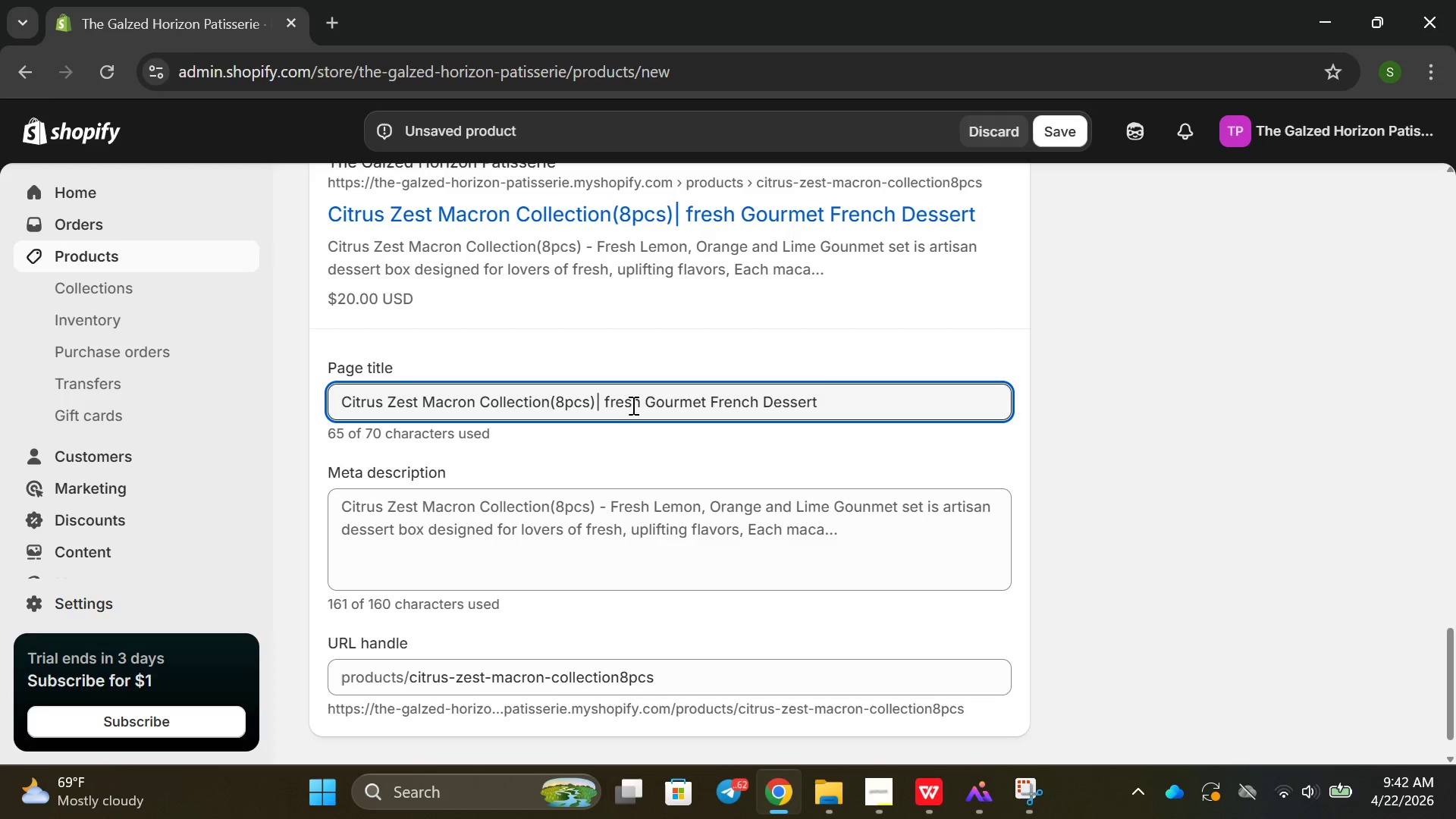 
type(Boc)
key(Backspace)
type(x)
 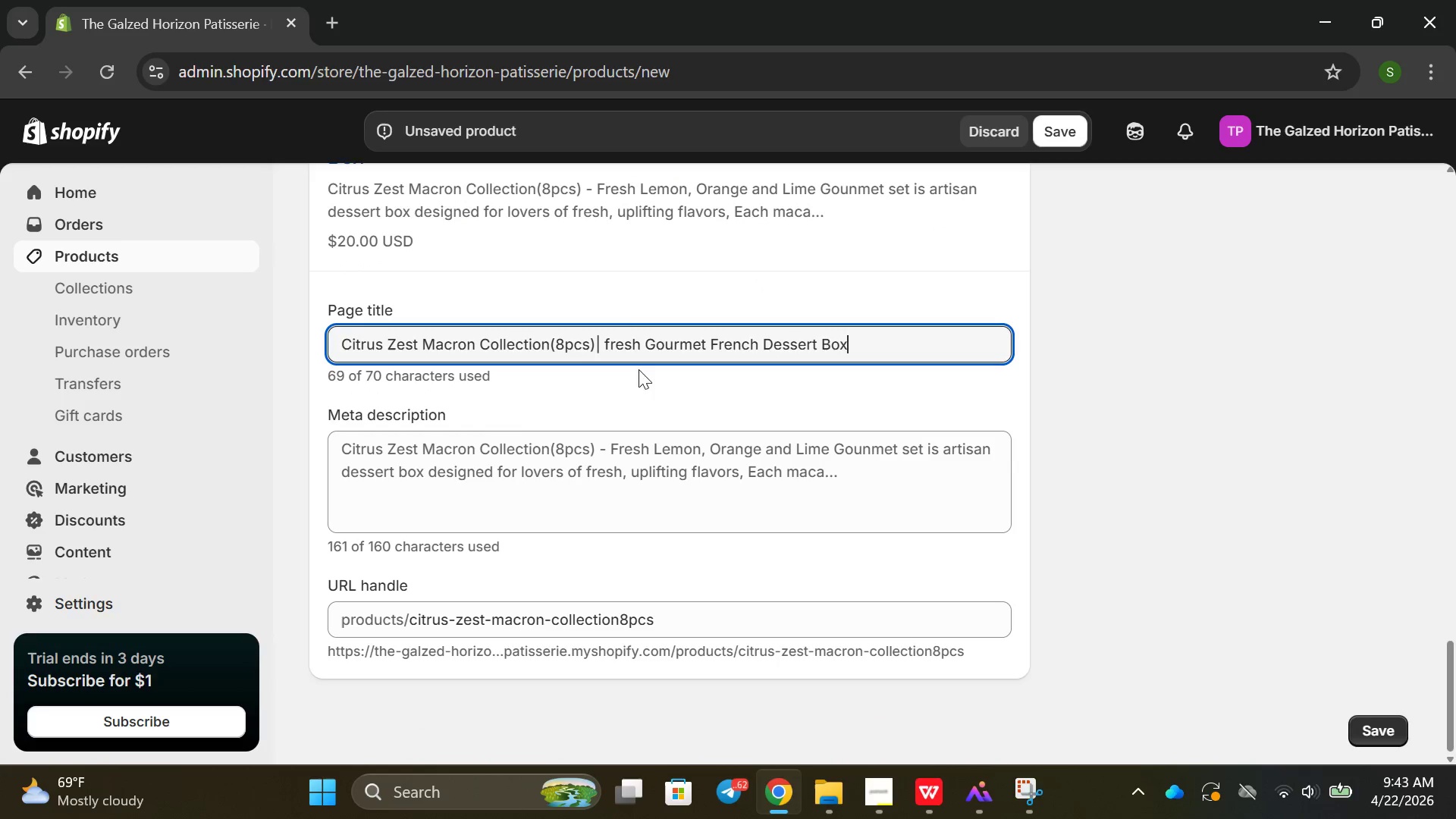 
left_click([438, 482])
 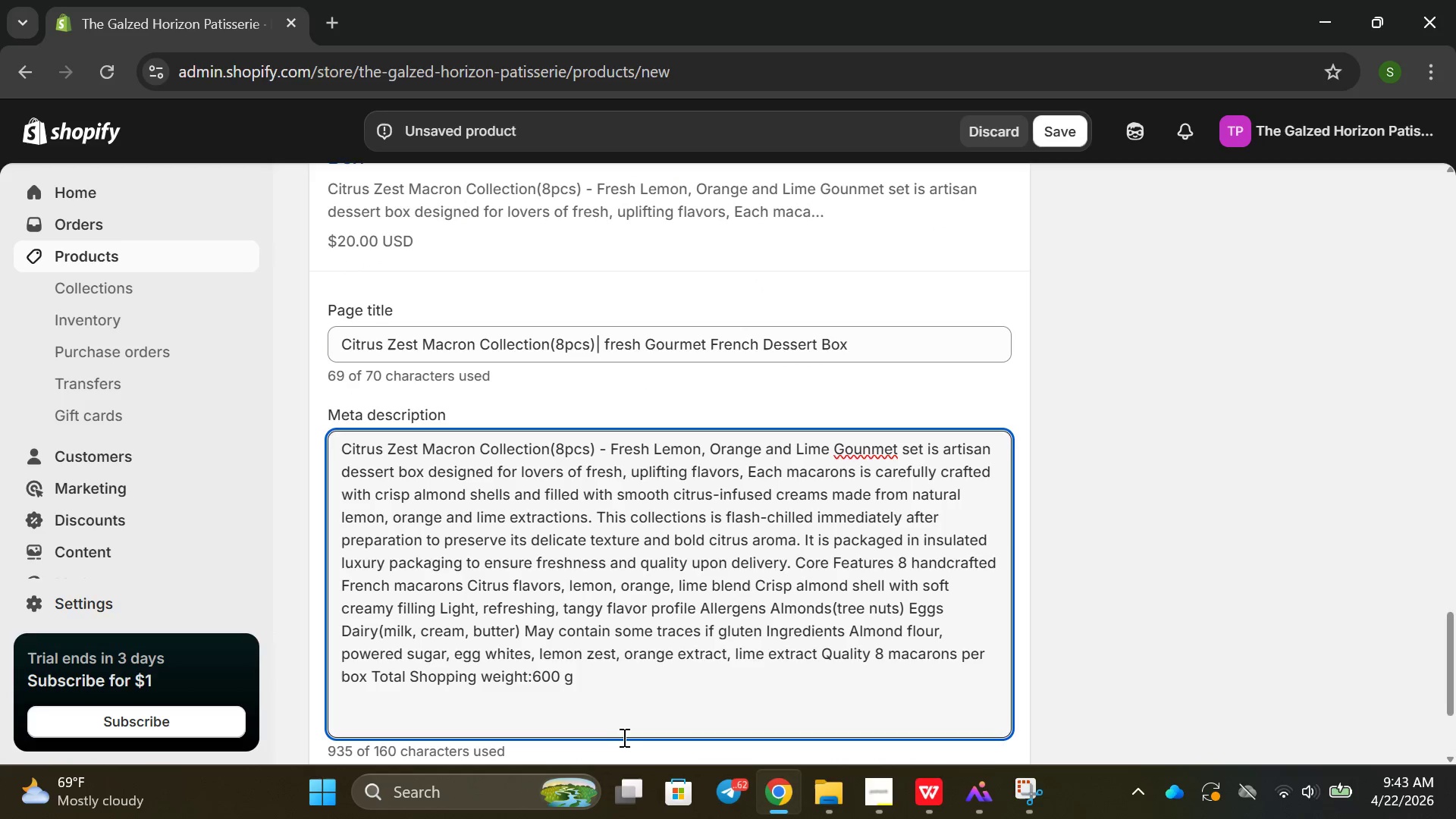 
left_click_drag(start_coordinate=[592, 680], to_coordinate=[340, 415])
 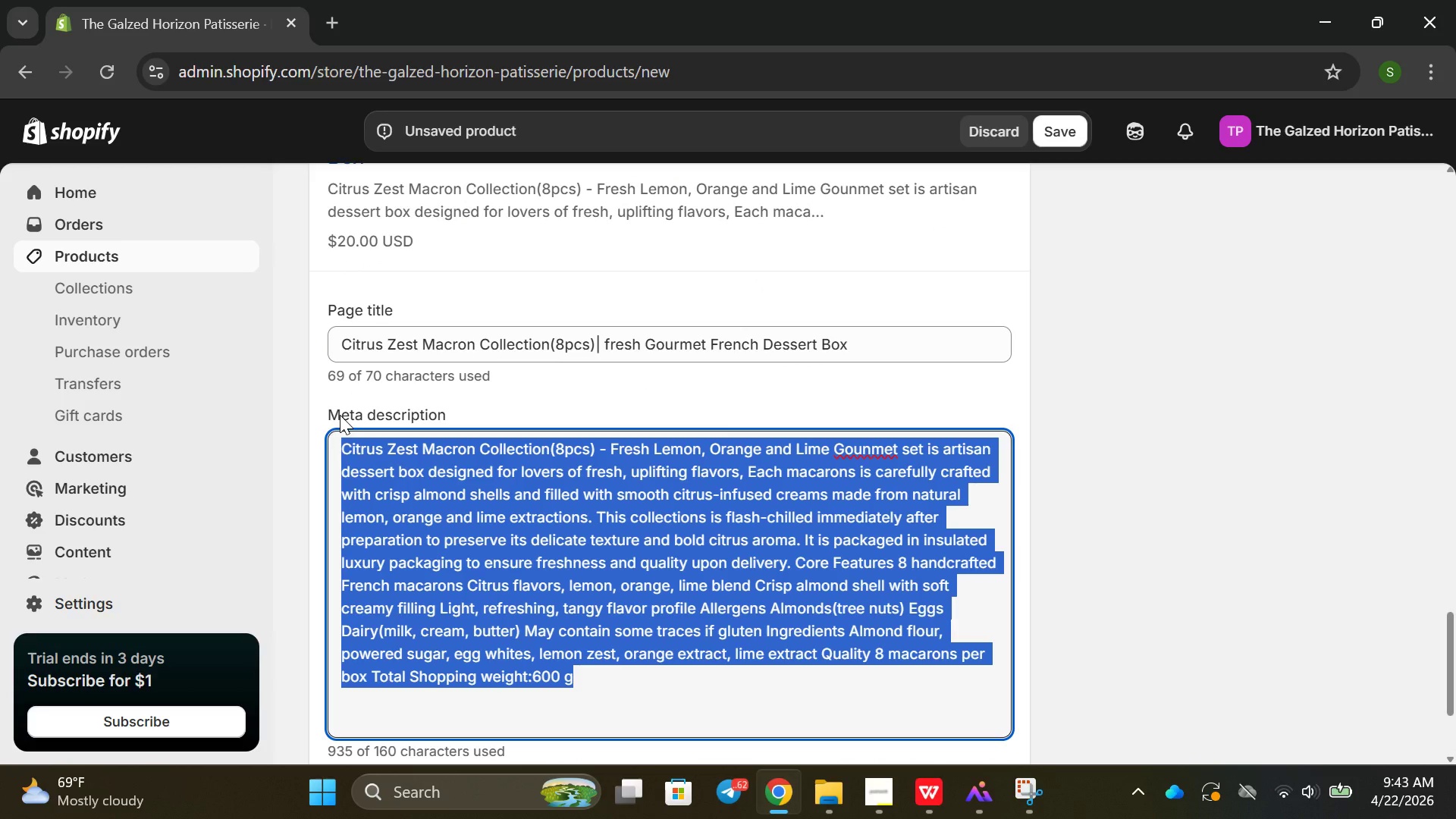 
key(Backspace)
type(V)
key(Backspace)
type(Briht )
key(Backspace)
type( co)
key(Backspace)
type(itrues )
key(Backspace)
key(Backspace)
type(s)
key(Backspace)
type(s)
key(Backspace)
key(Backspace)
type(s macarn collection with lemon. o)
key(Backspace)
key(Backspace)
key(Backspace)
type(, oragn)
key(Backspace)
key(Backspace)
type(nge and lime flac)
key(Backspace)
type(vors )
key(Backspace)
type(. Fresh)
key(Backspace)
key(Backspace)
key(Backspace)
type(esh, elegant and delived)
key(Backspace)
type(red in li)
key(Backspace)
type(uxury insulatedp)
key(Backspace)
type( packa)
 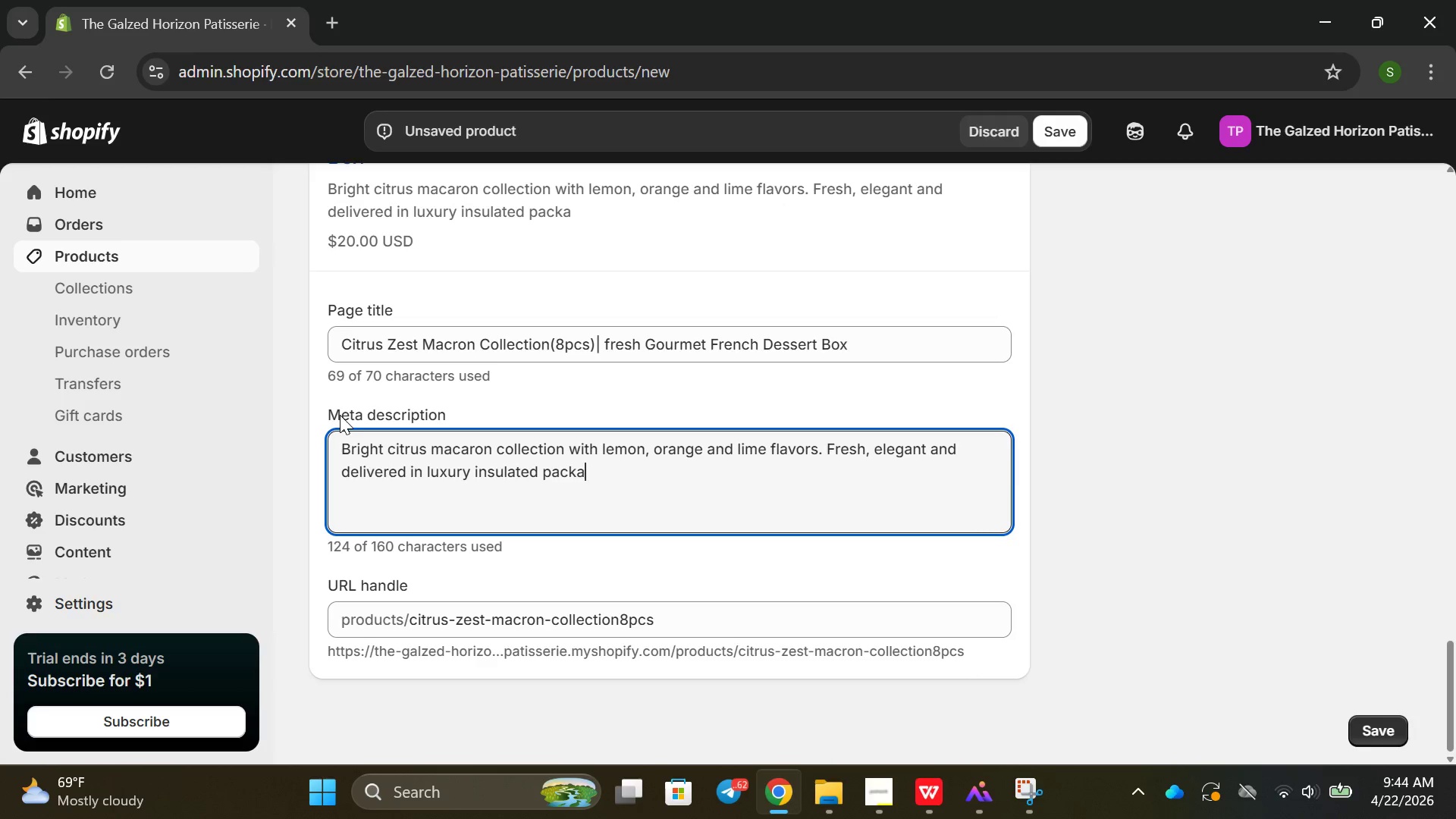 
type(ging)
 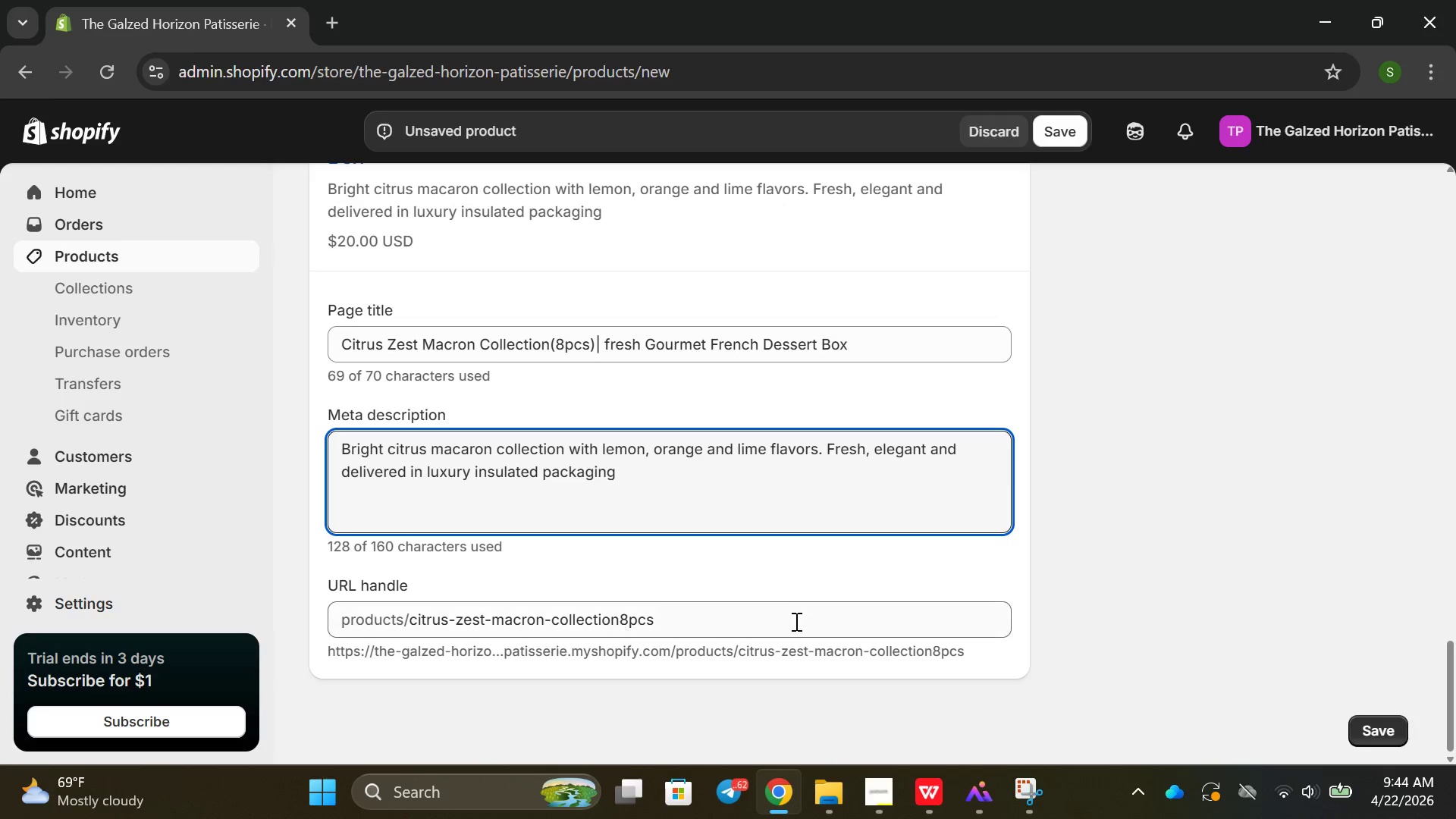 
left_click([725, 601])
 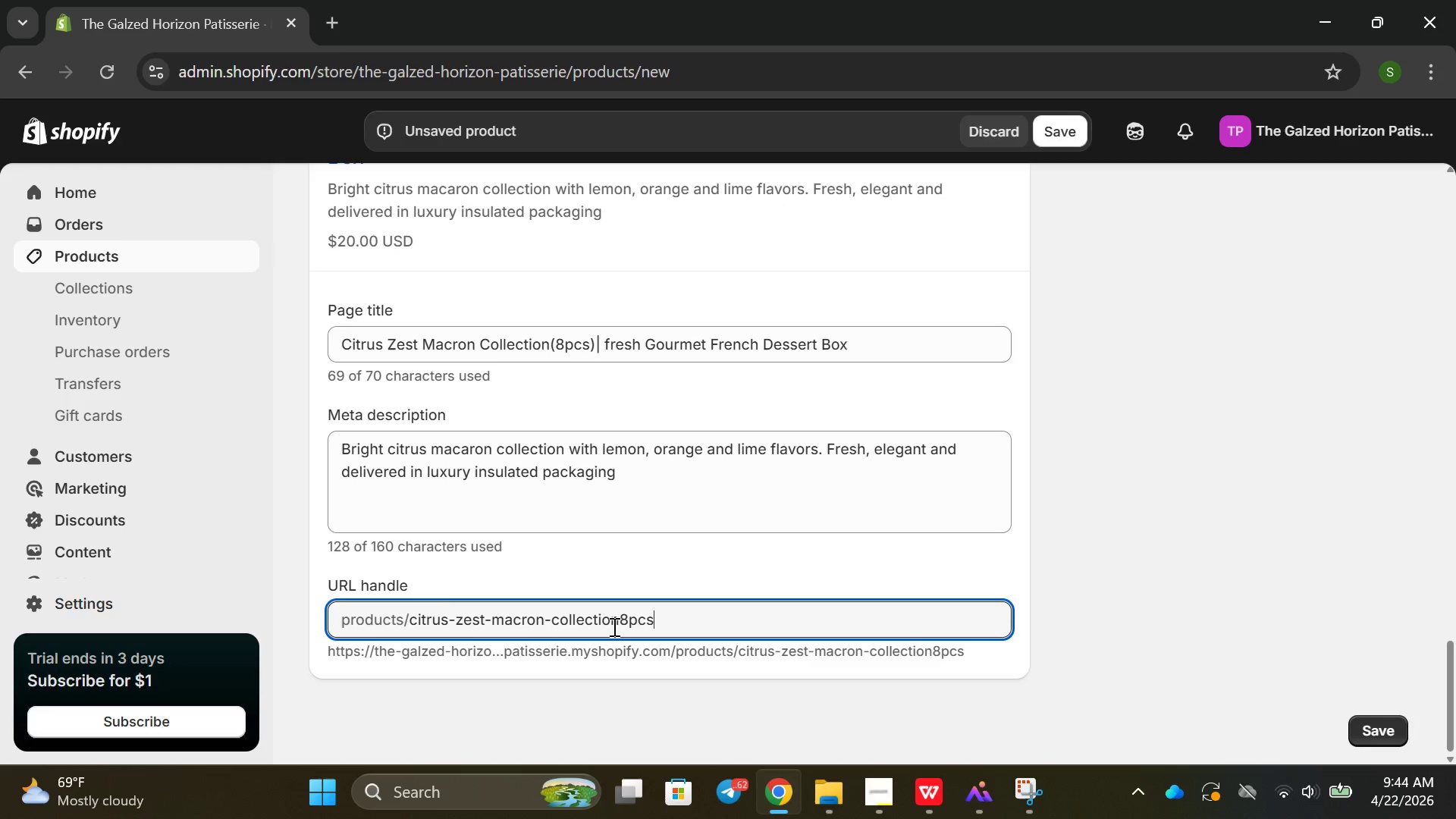 
left_click([613, 626])
 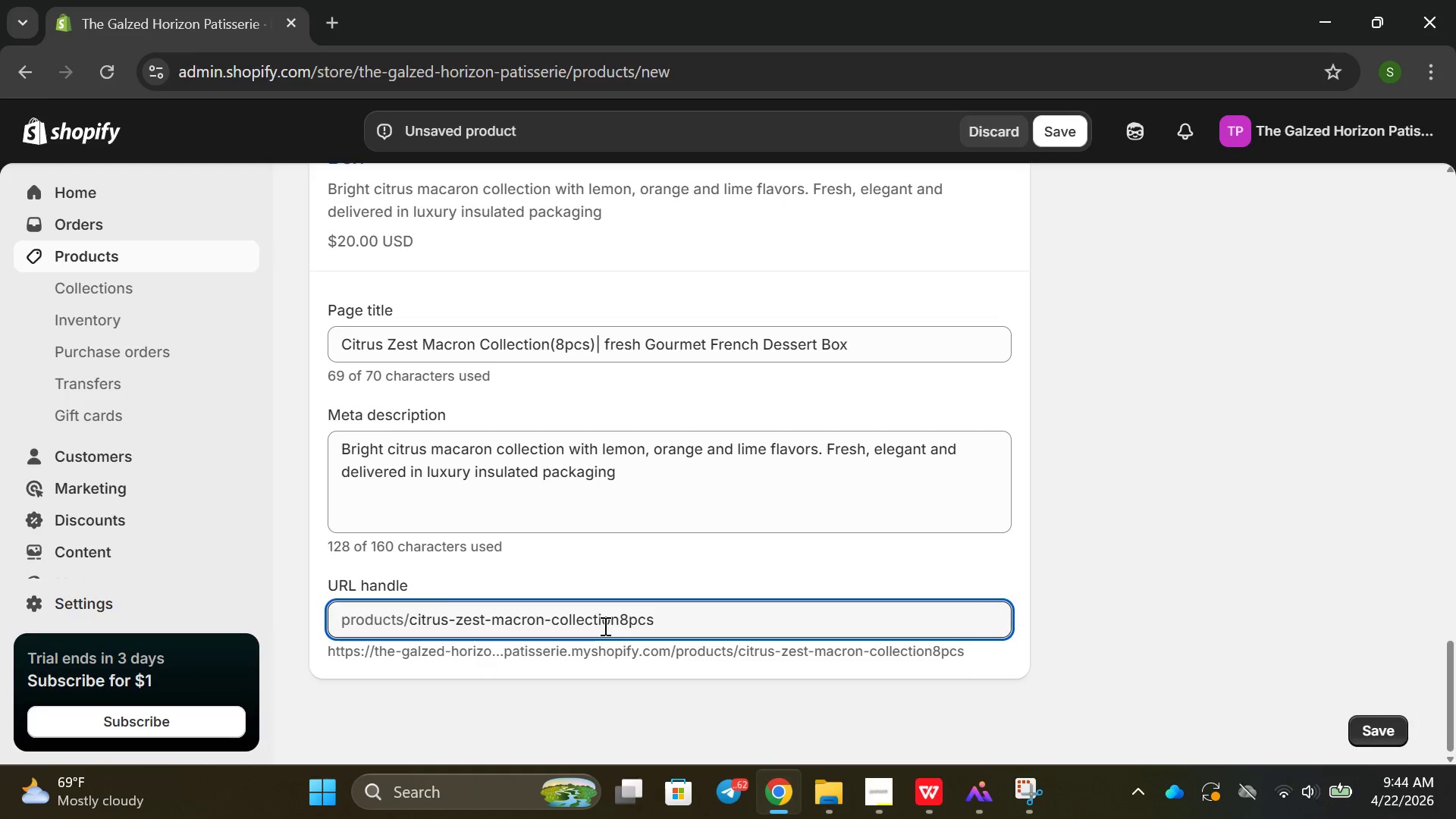 
key(ArrowRight)
 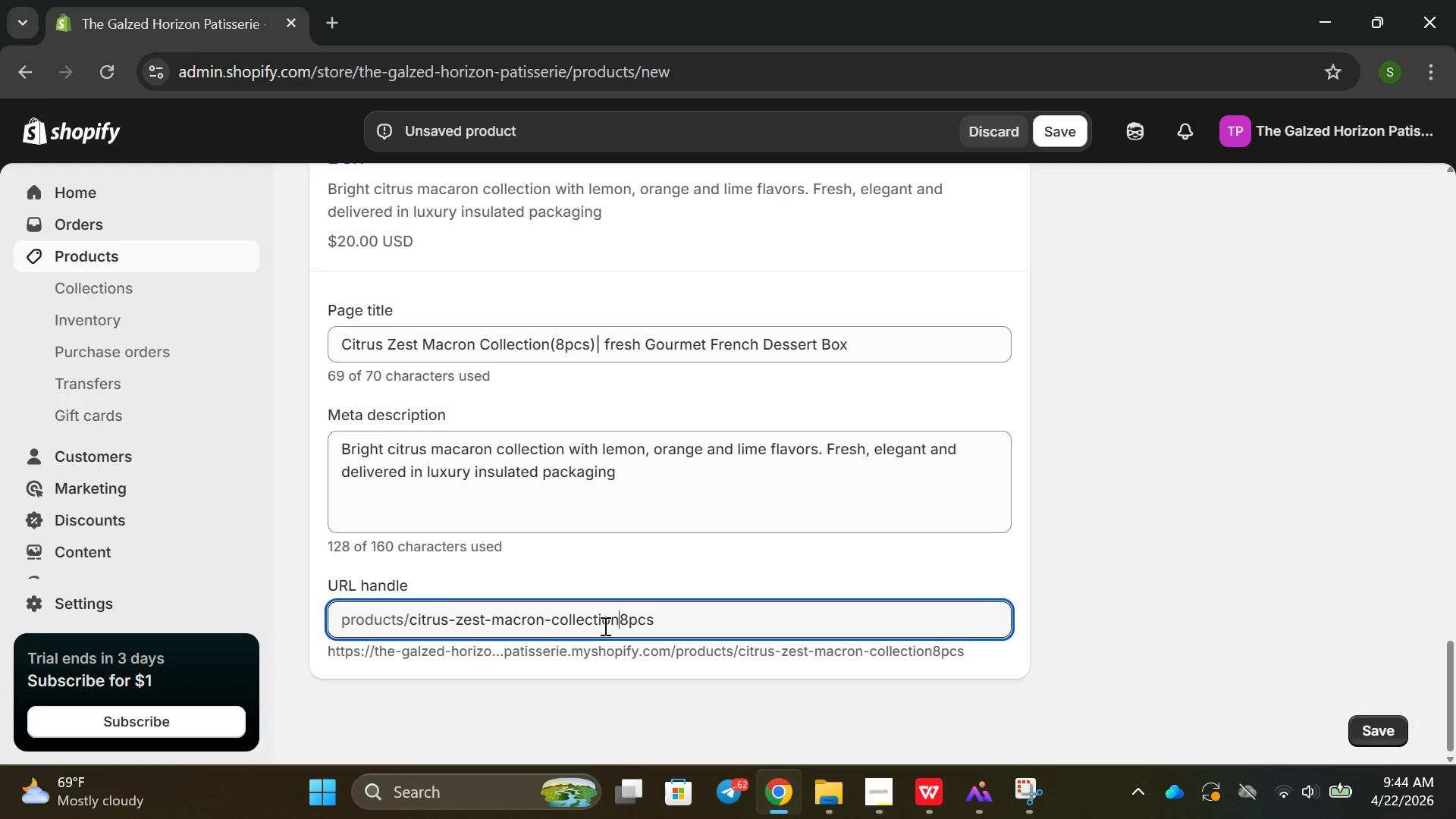 
key(Space)
 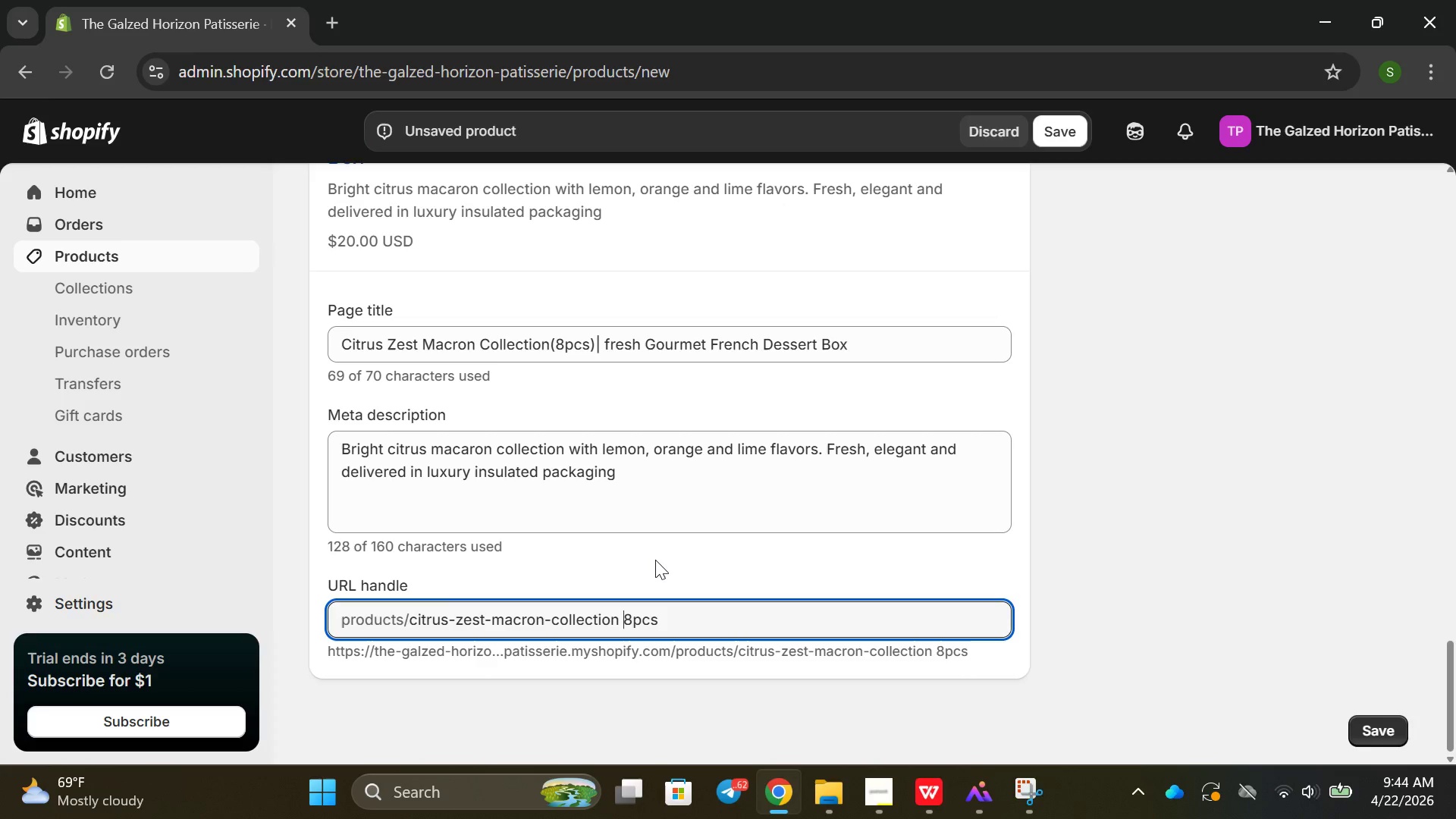 
scroll: coordinate [1433, 677], scroll_direction: up, amount: 21.0
 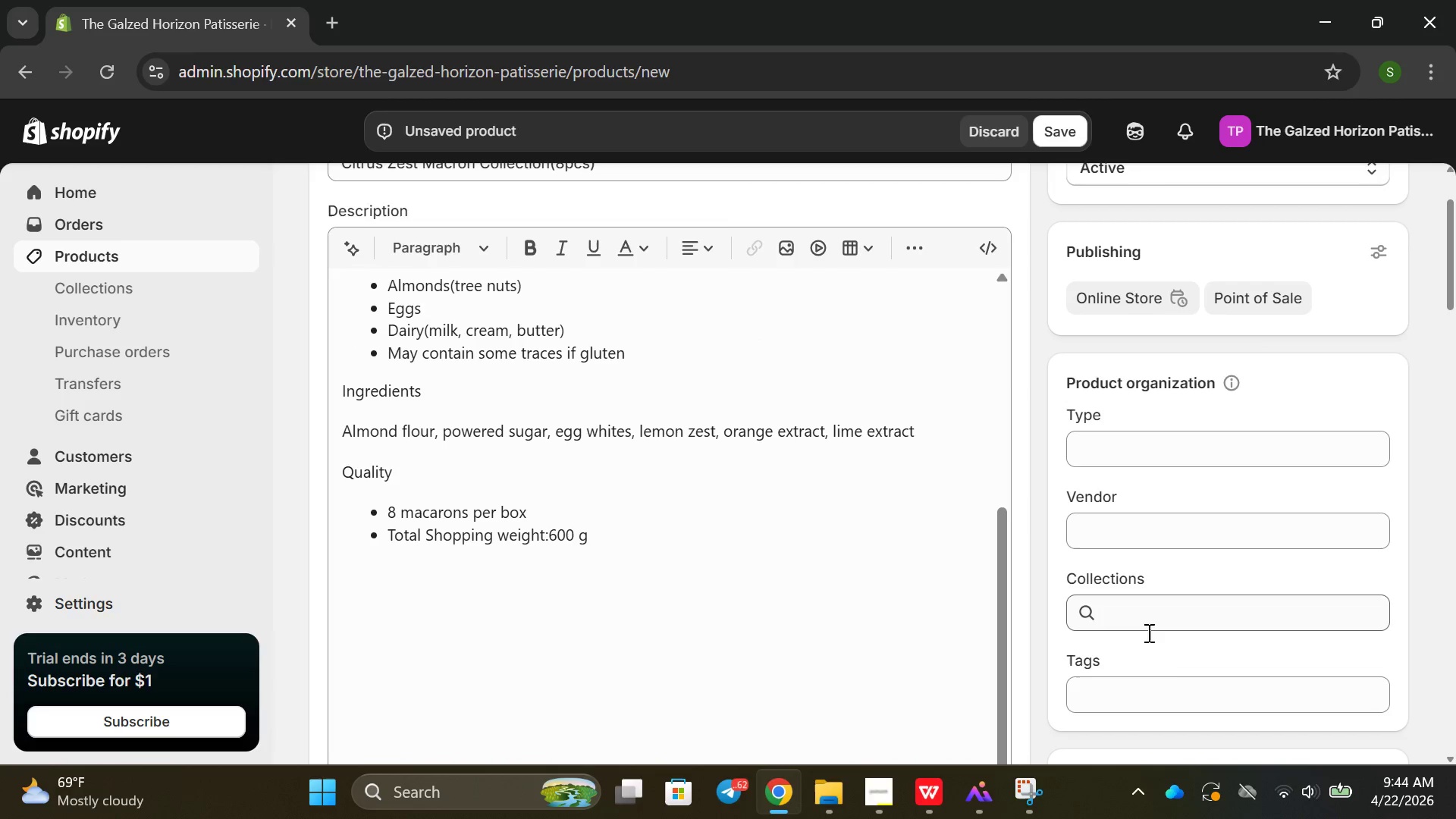 
left_click([1166, 691])
 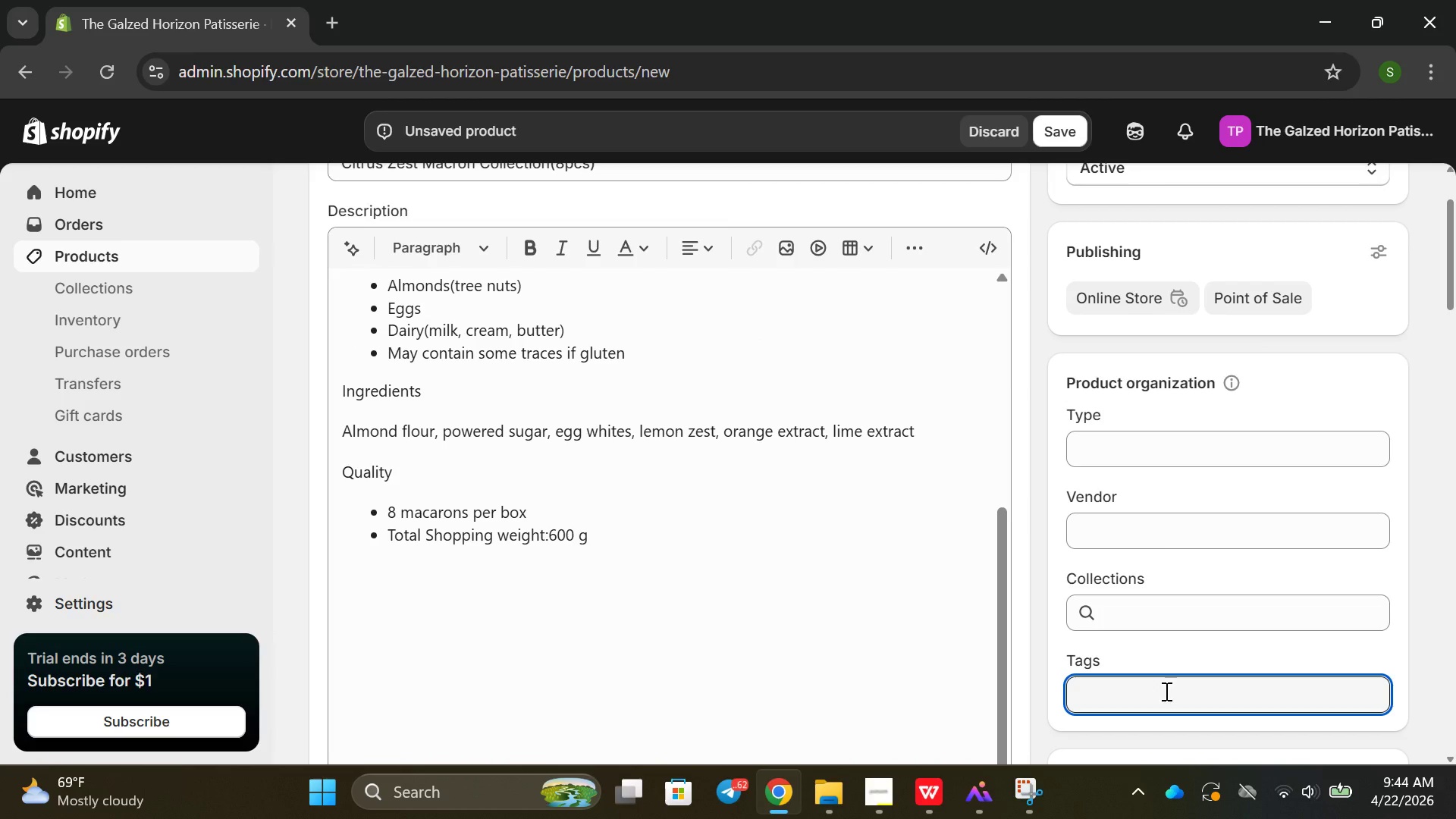 
type(xi)
key(Backspace)
key(Backspace)
type(citruss)
key(Backspace)
type(s)
key(Backspace)
type( mar)
key(Backspace)
type(carons.)
key(Backspace)
type(, lemon desserts, orange macarons, lime sweete)
key(Backspace)
type(s, fresh pasteies)
key(Backspace)
key(Backspace)
key(Backspace)
key(Backspace)
type(eries, chilled del)
 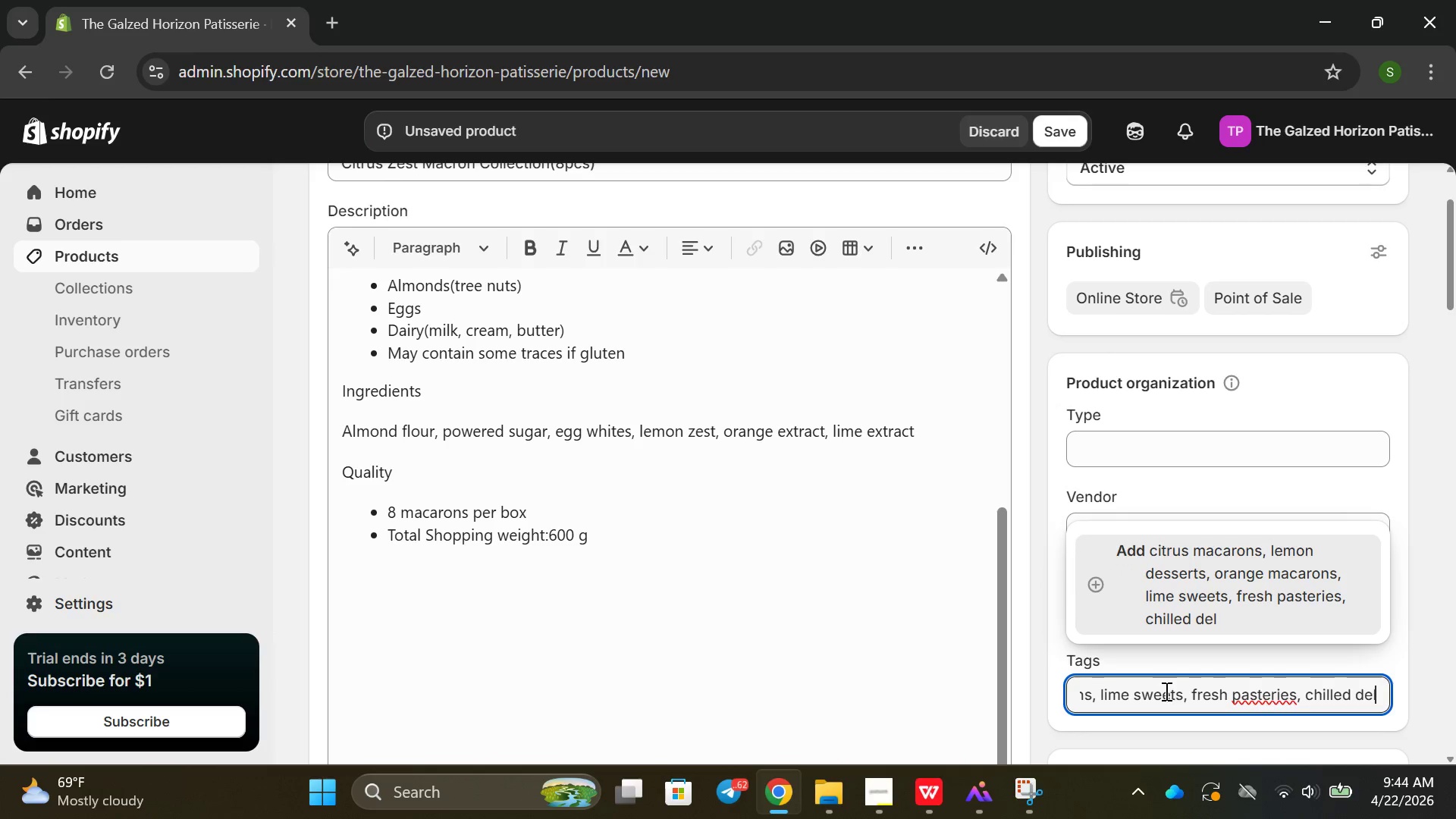 
type(ivery)
 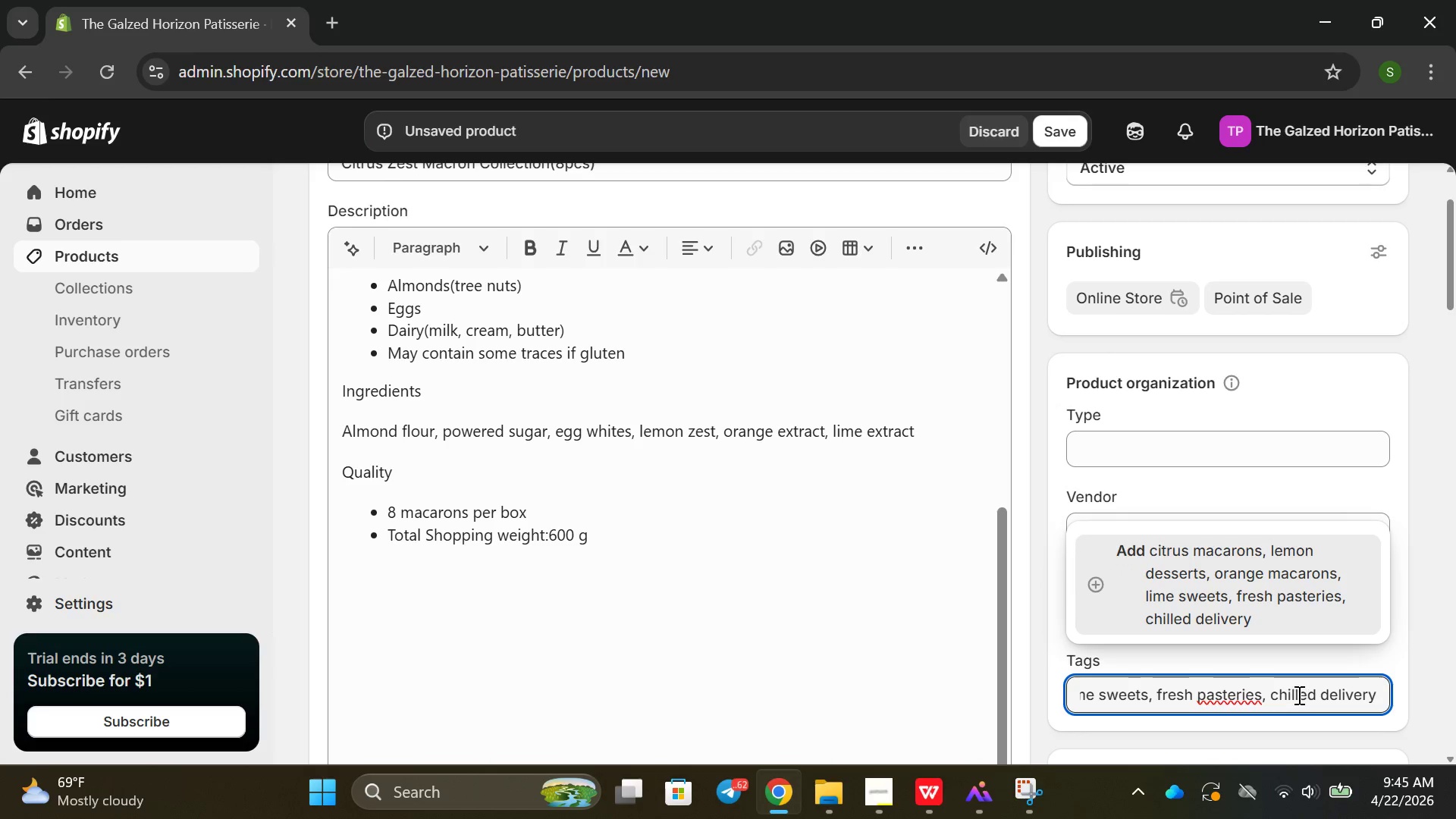 
left_click([1295, 695])
 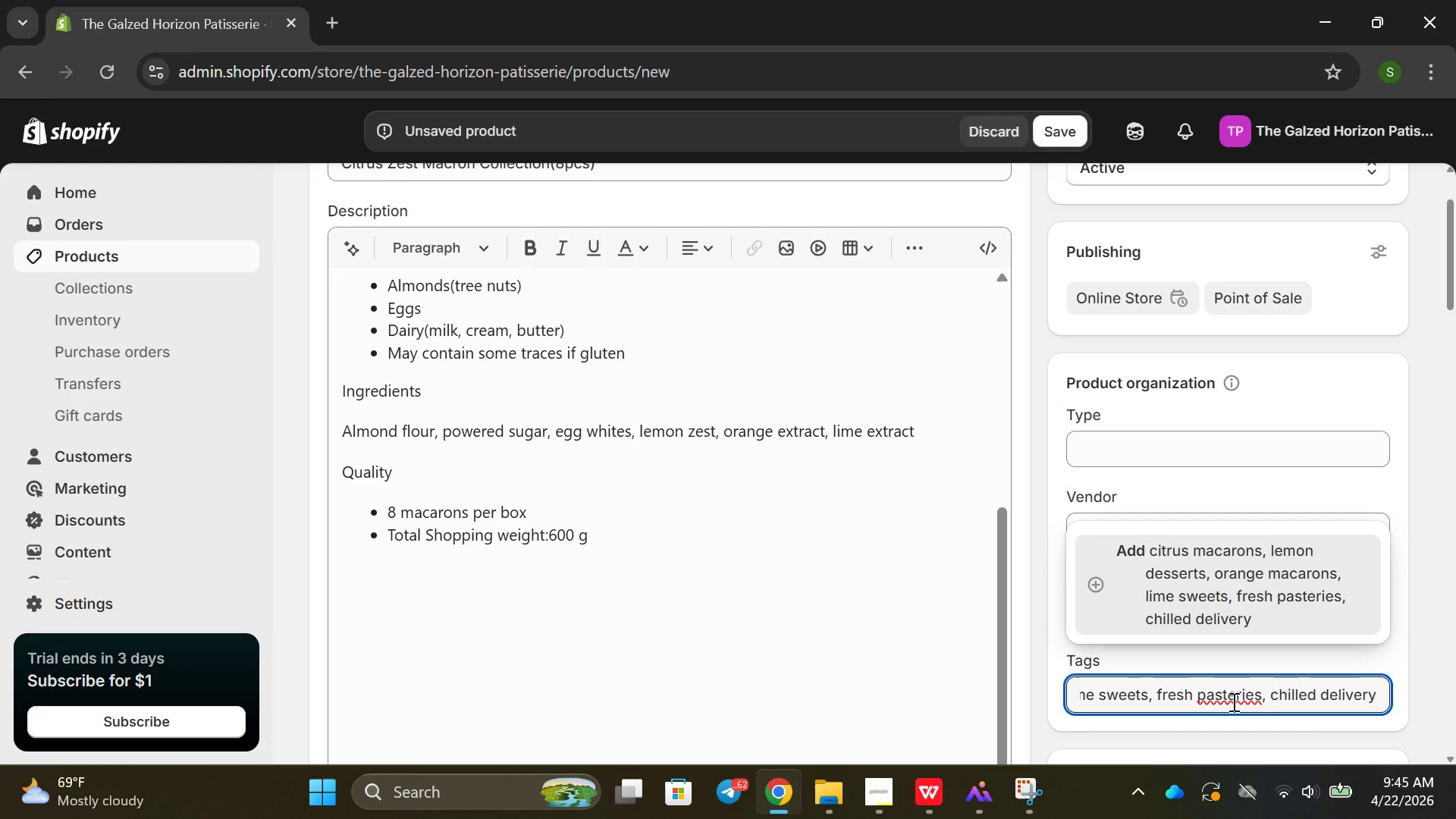 
left_click([1229, 701])
 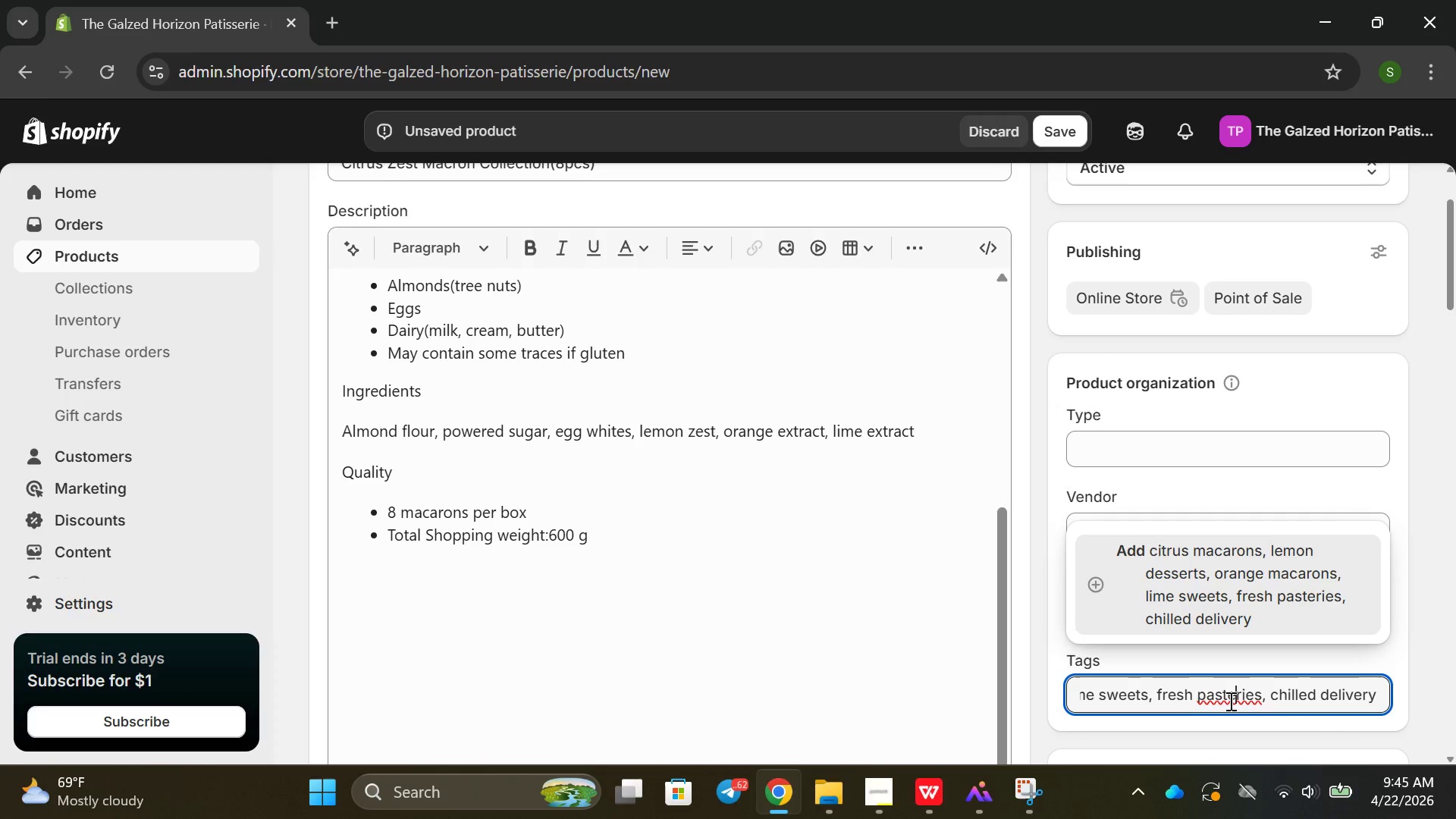 
key(ArrowRight)
 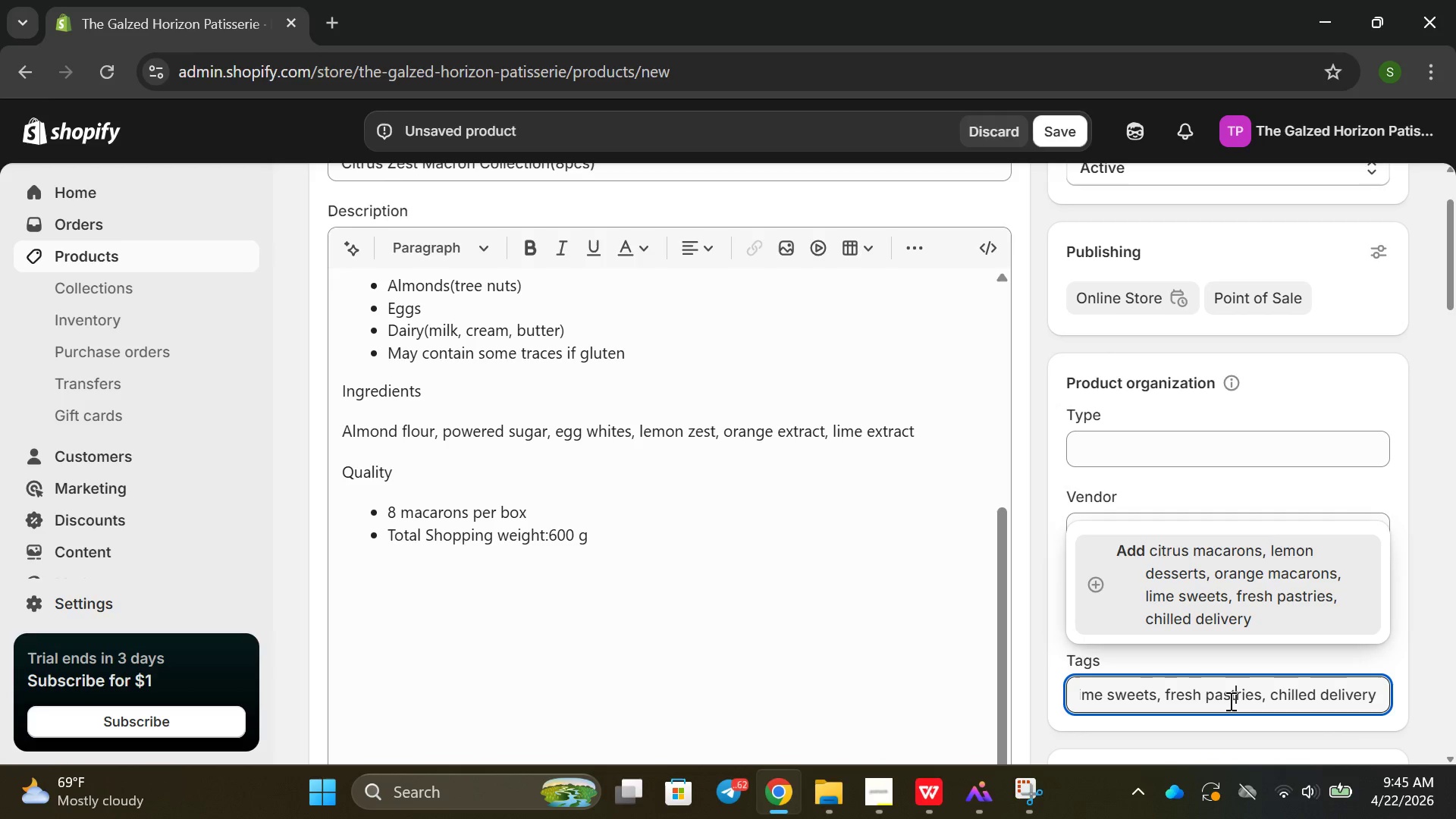 
key(Backspace)
 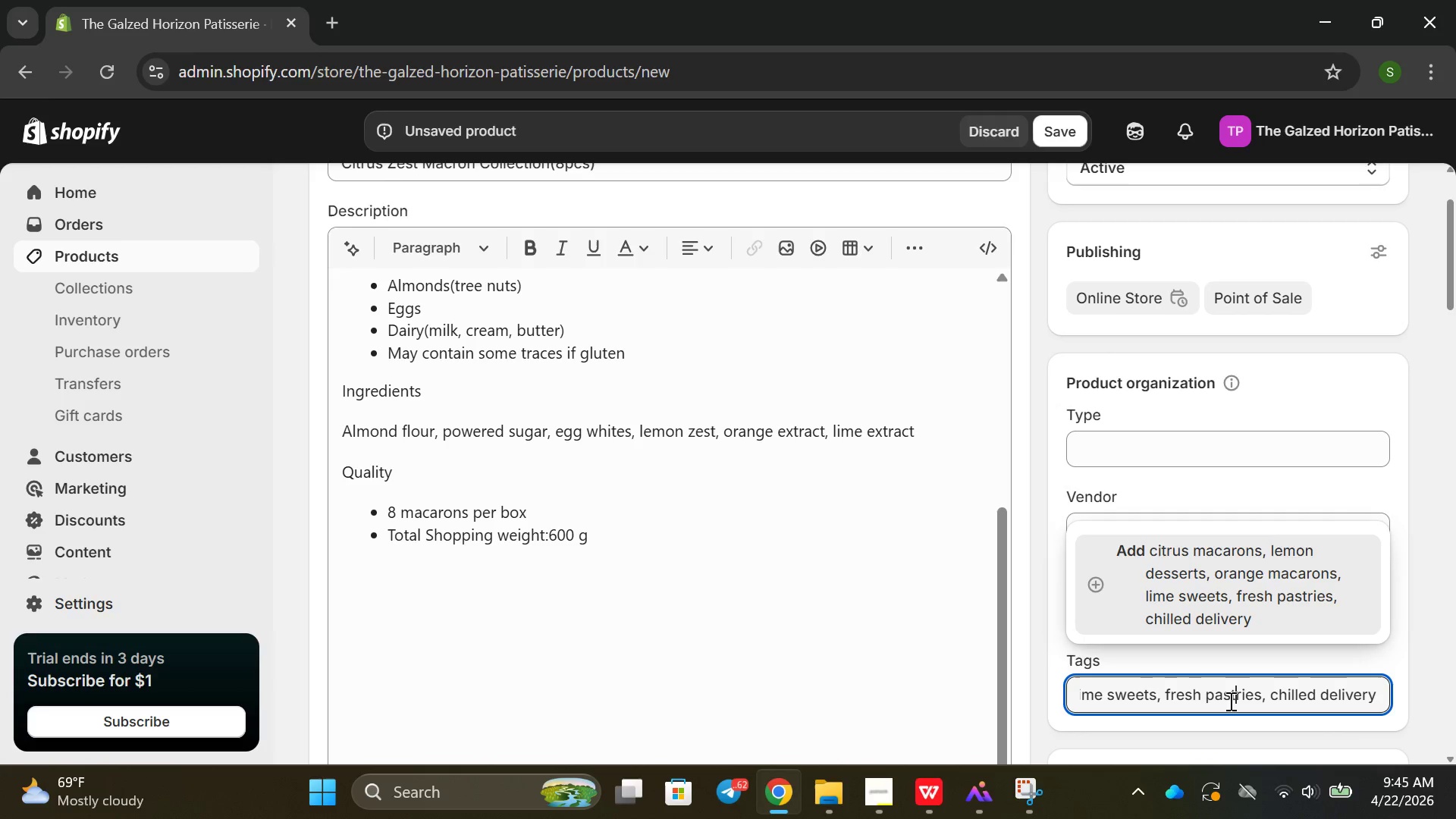 
key(Enter)
 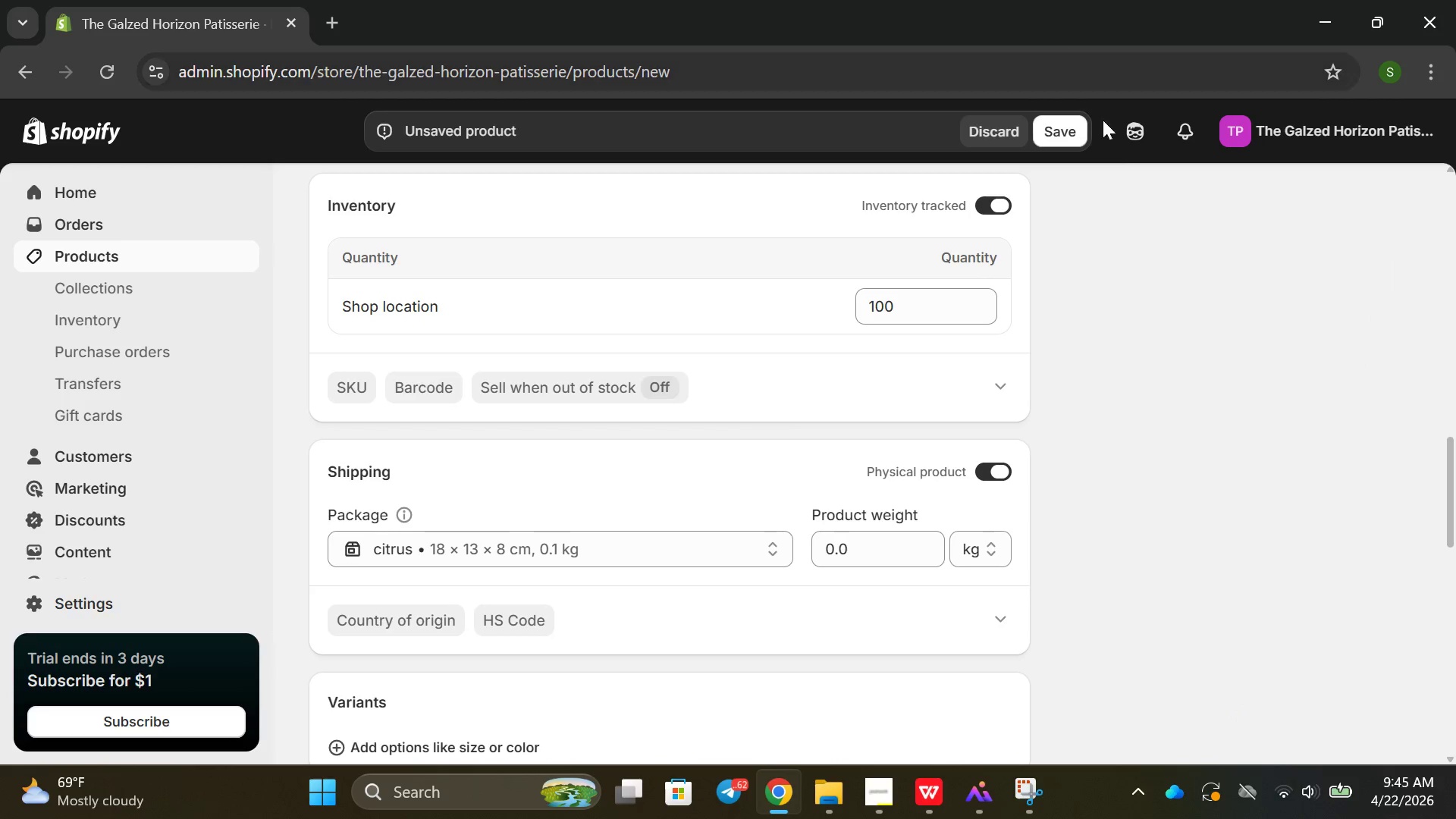 
left_click([1080, 142])
 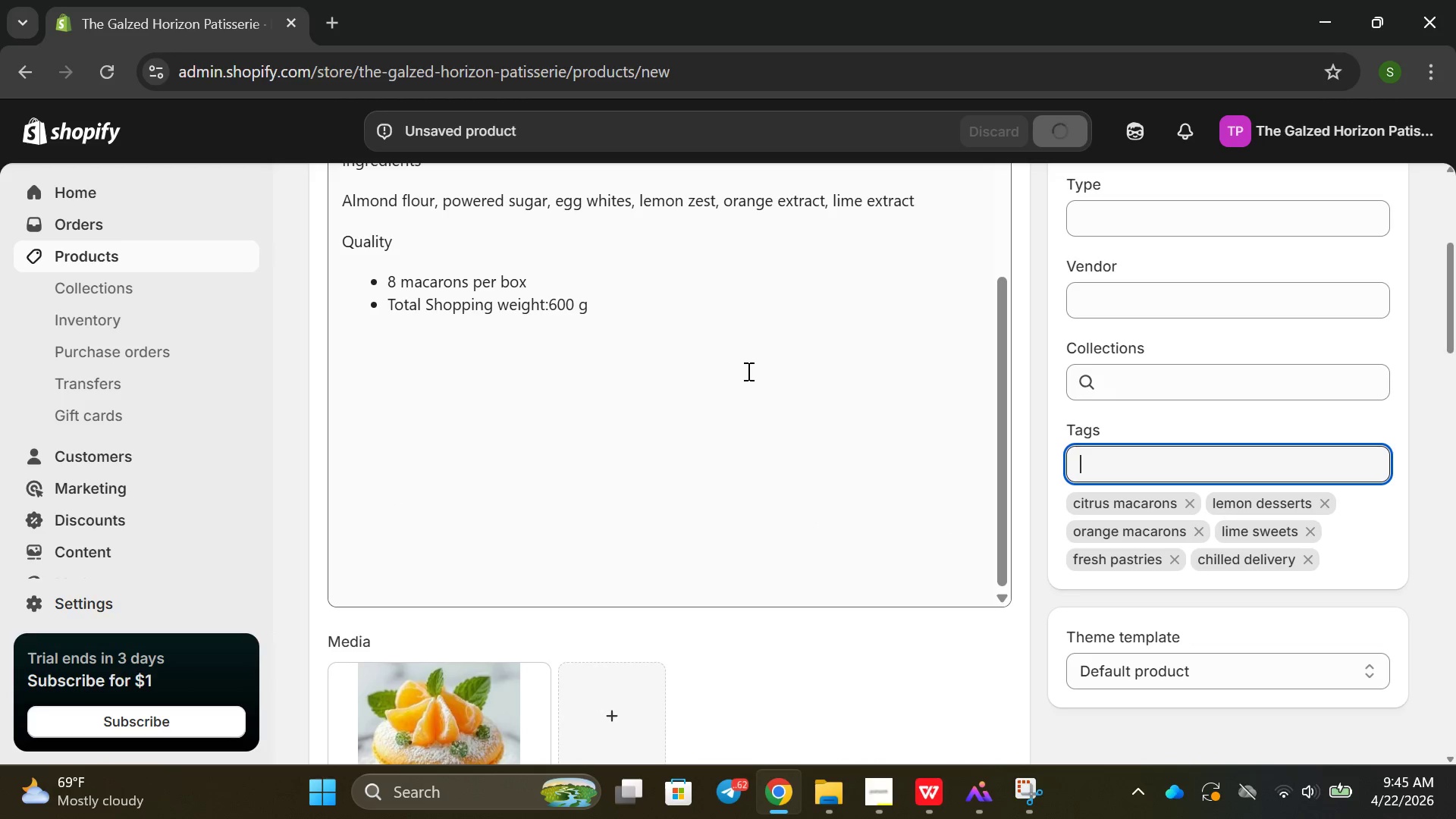 
scroll: coordinate [745, 371], scroll_direction: up, amount: 1.0
 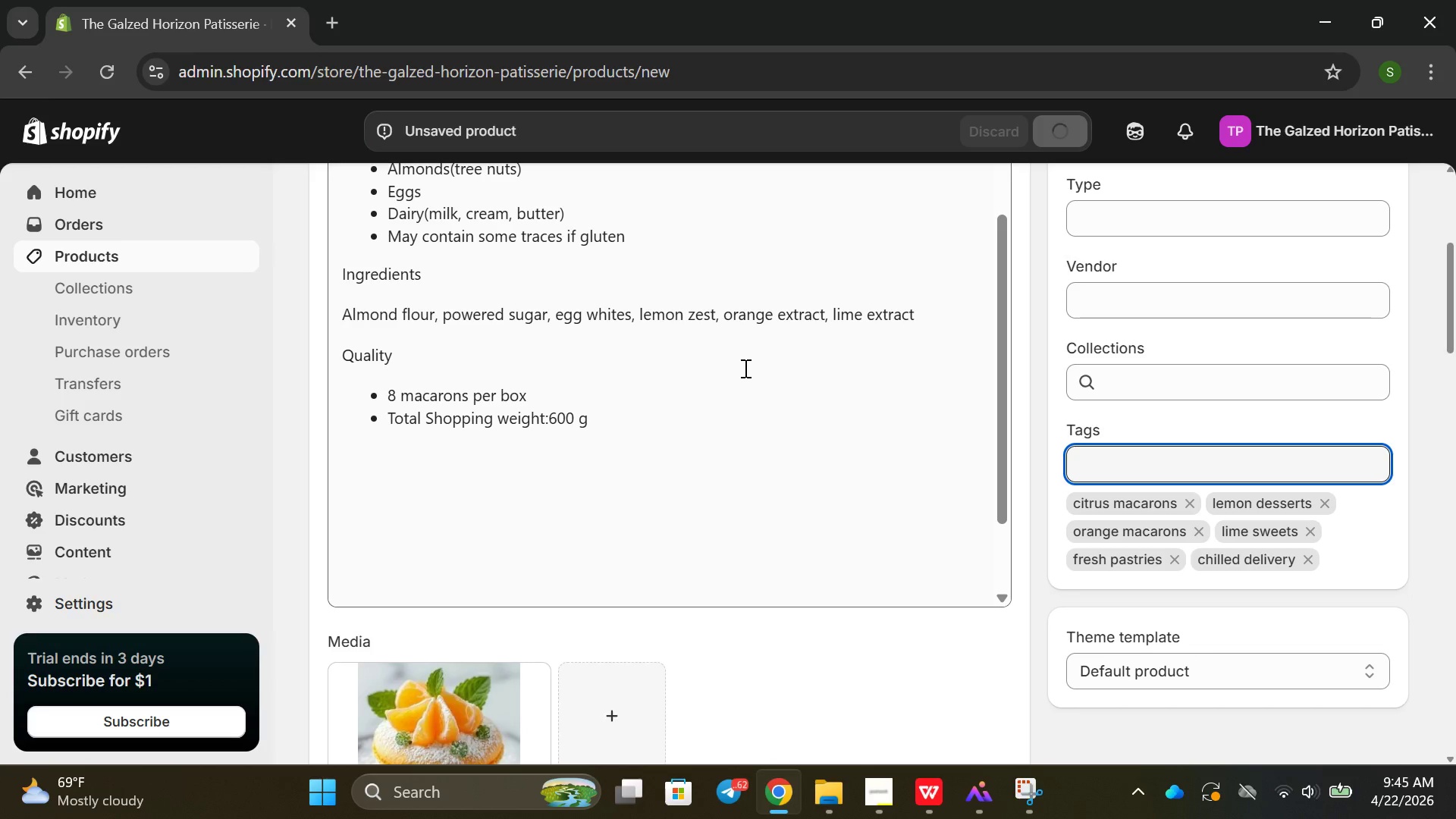 
scroll: coordinate [653, 359], scroll_direction: down, amount: 3.0
 